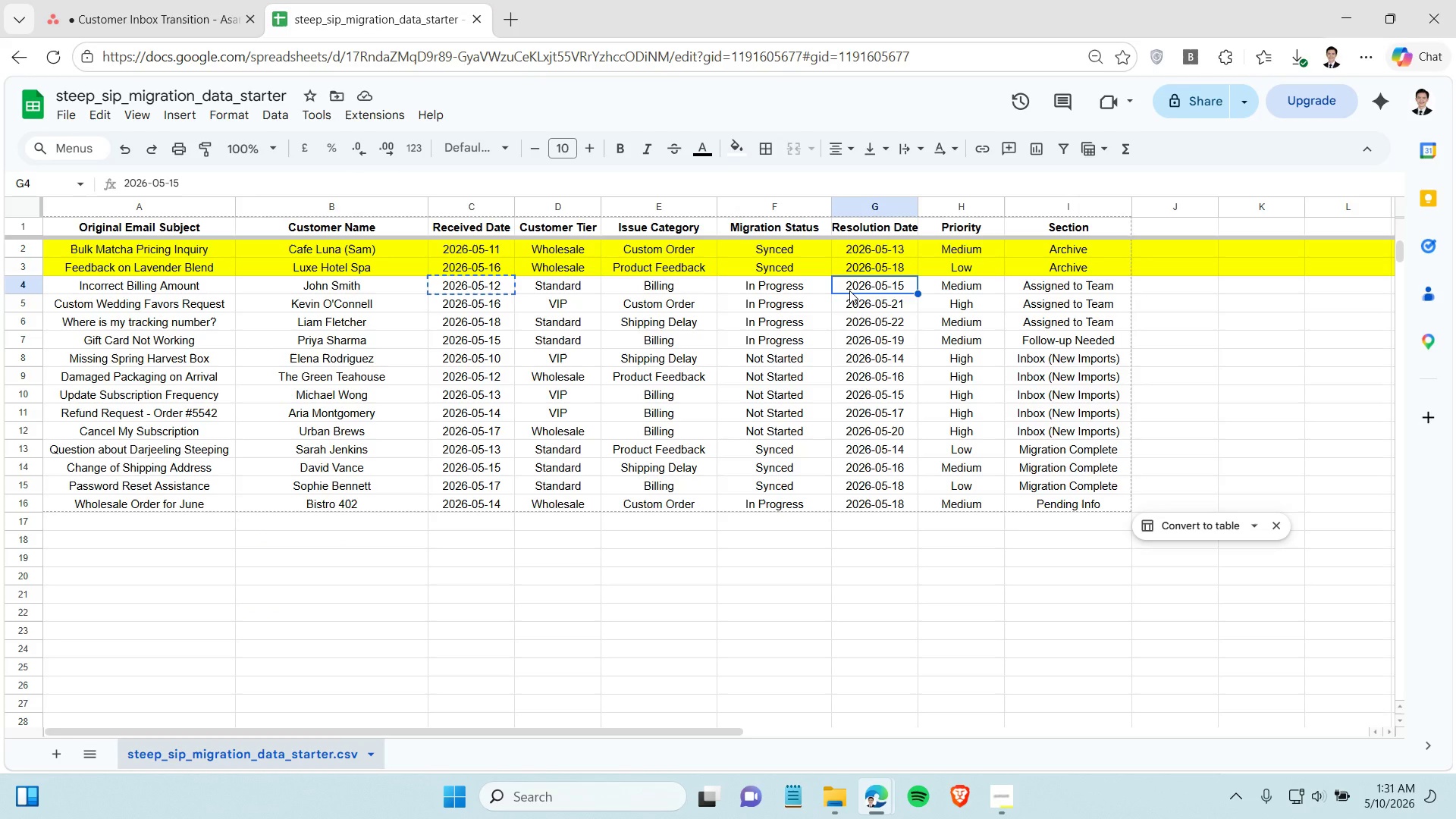 
key(Control+C)
 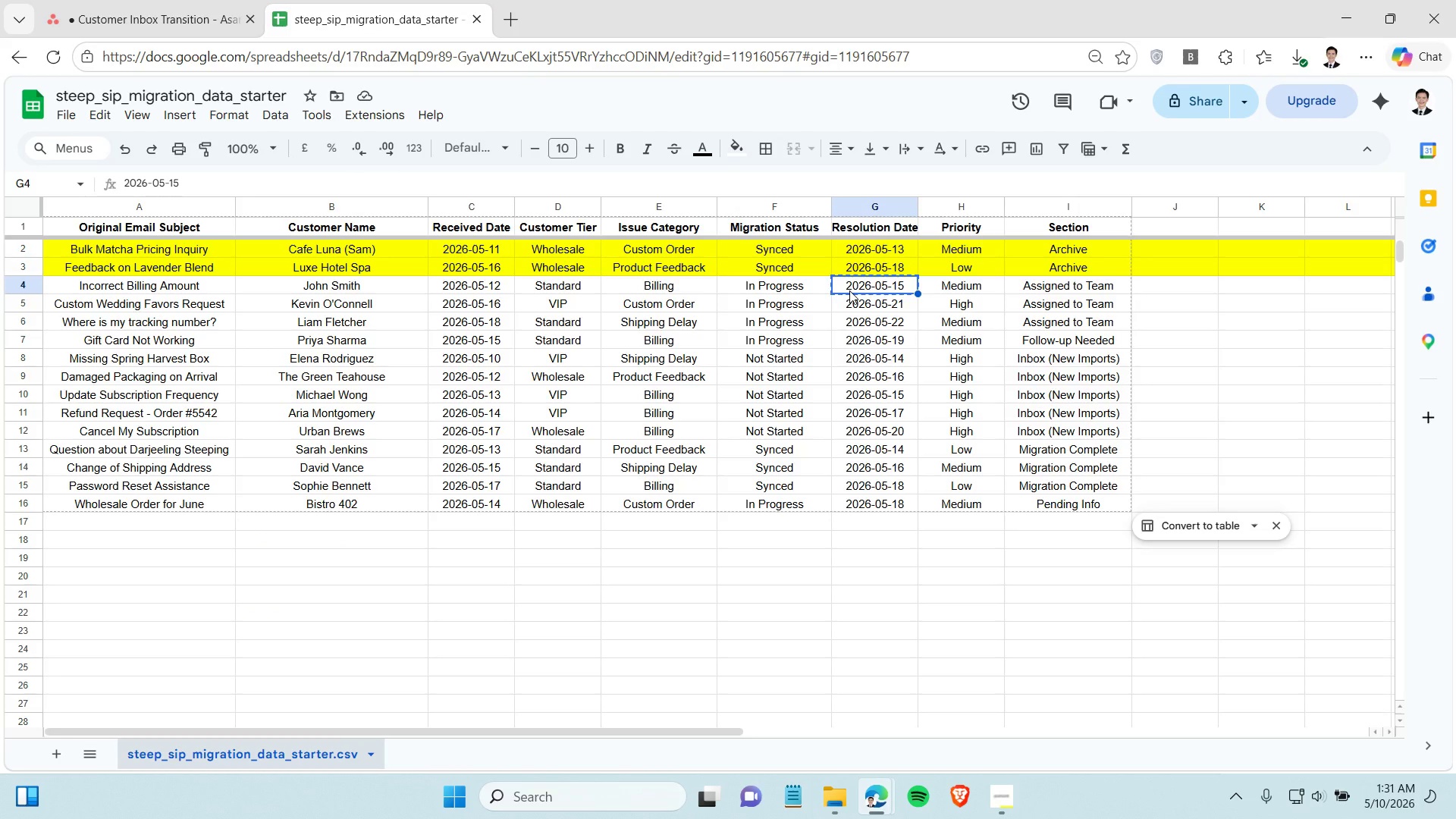 
key(Control+C)
 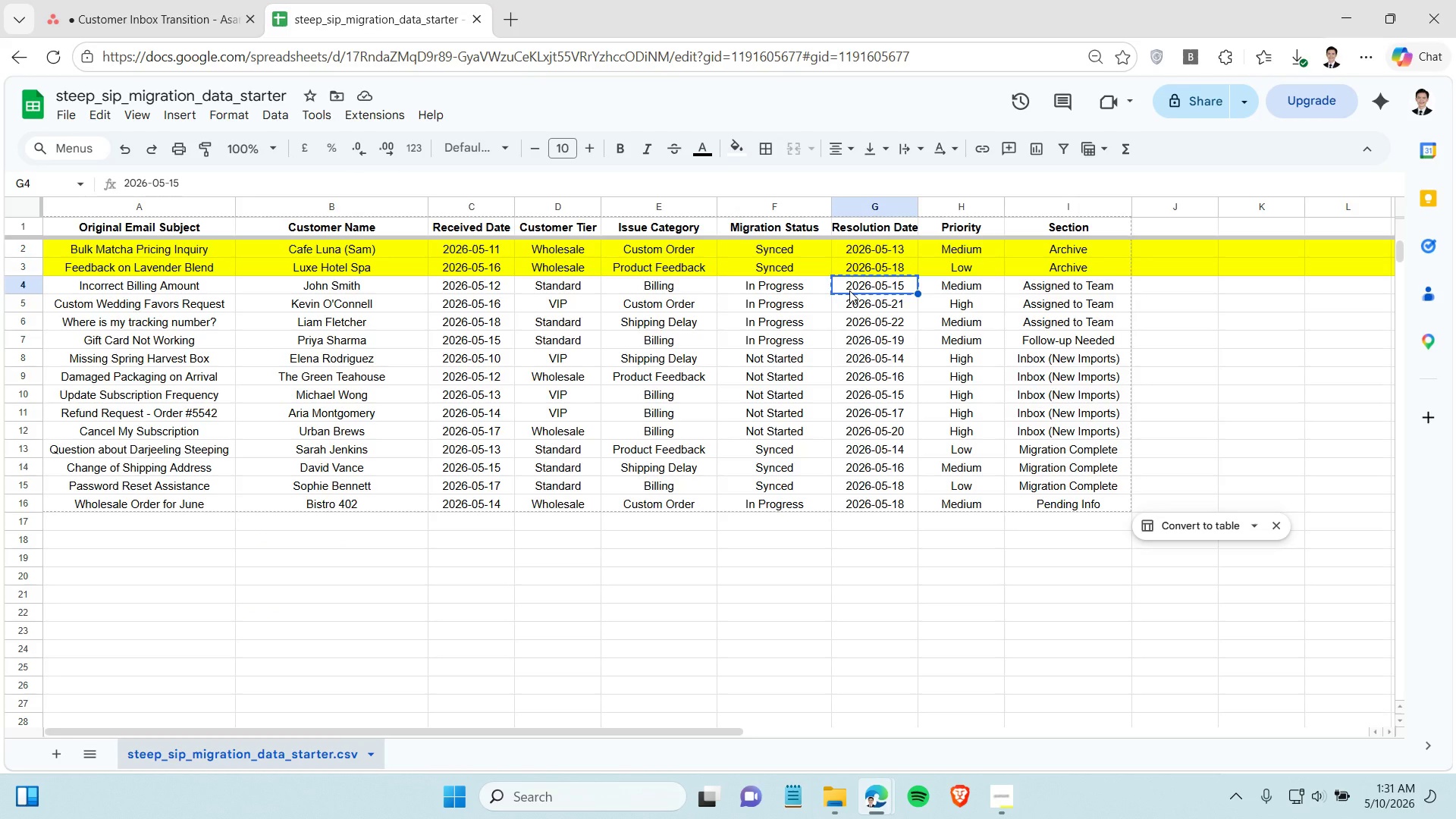 
key(Control+C)
 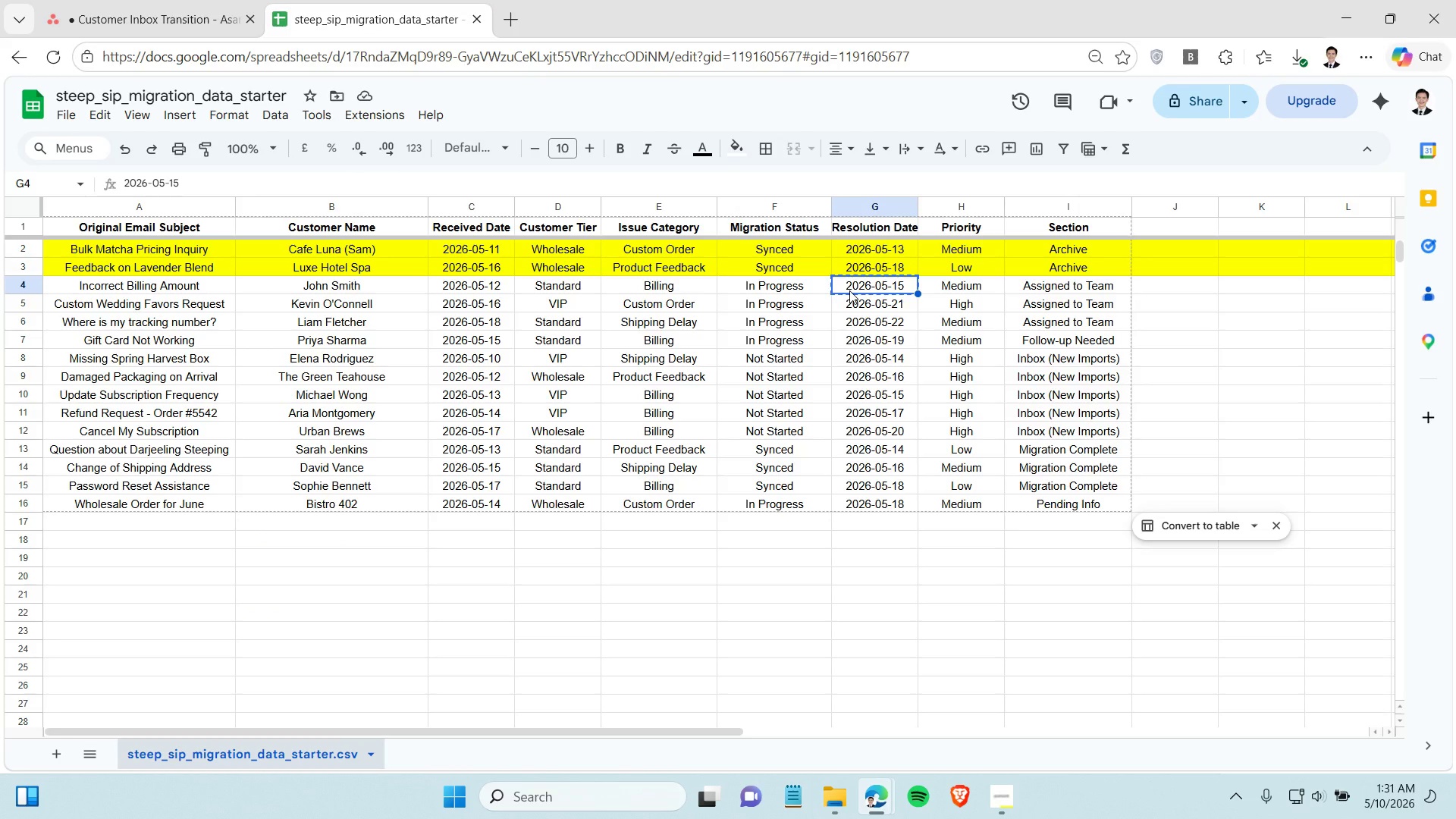 
key(Control+C)
 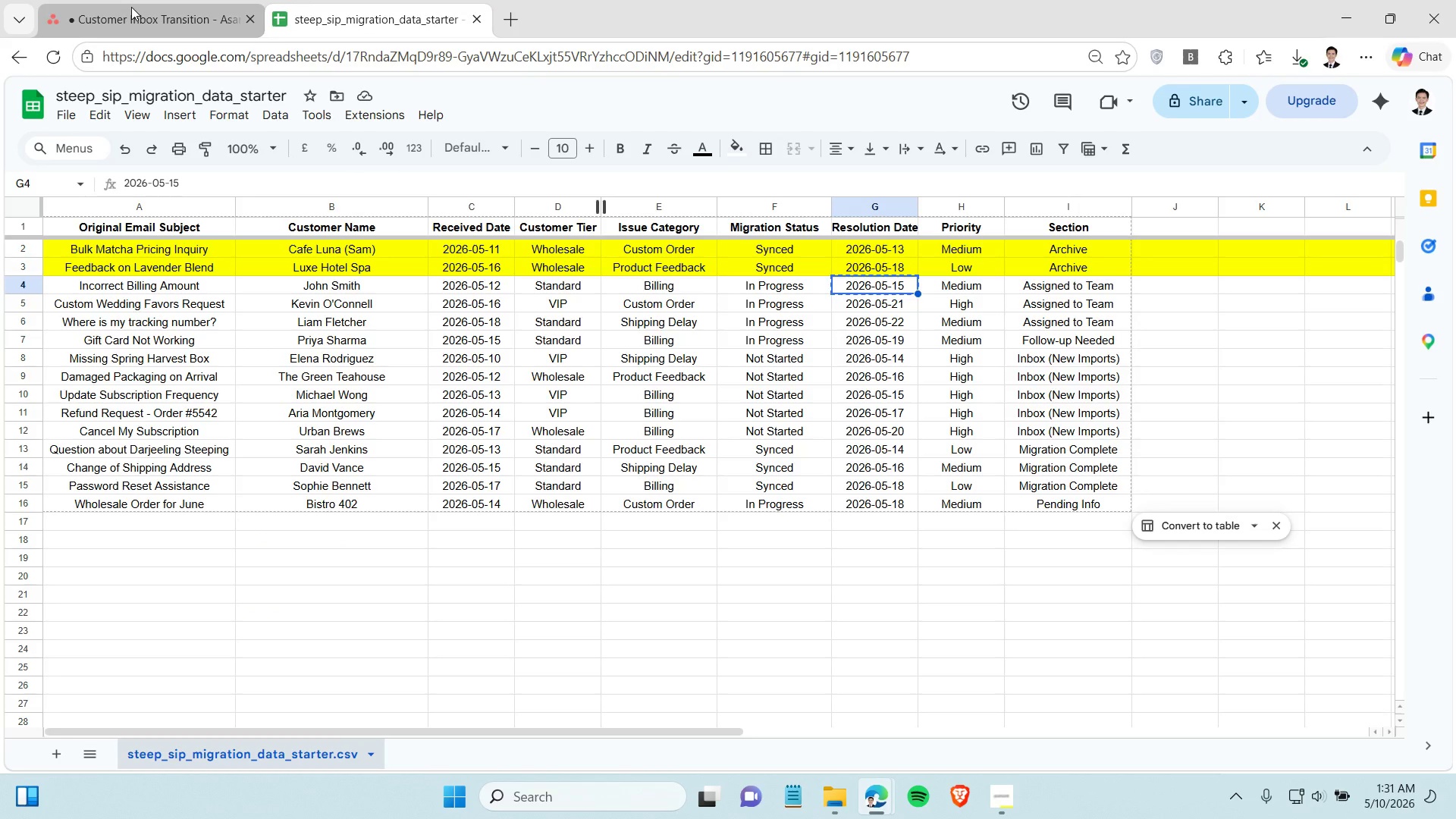 
left_click([133, 7])
 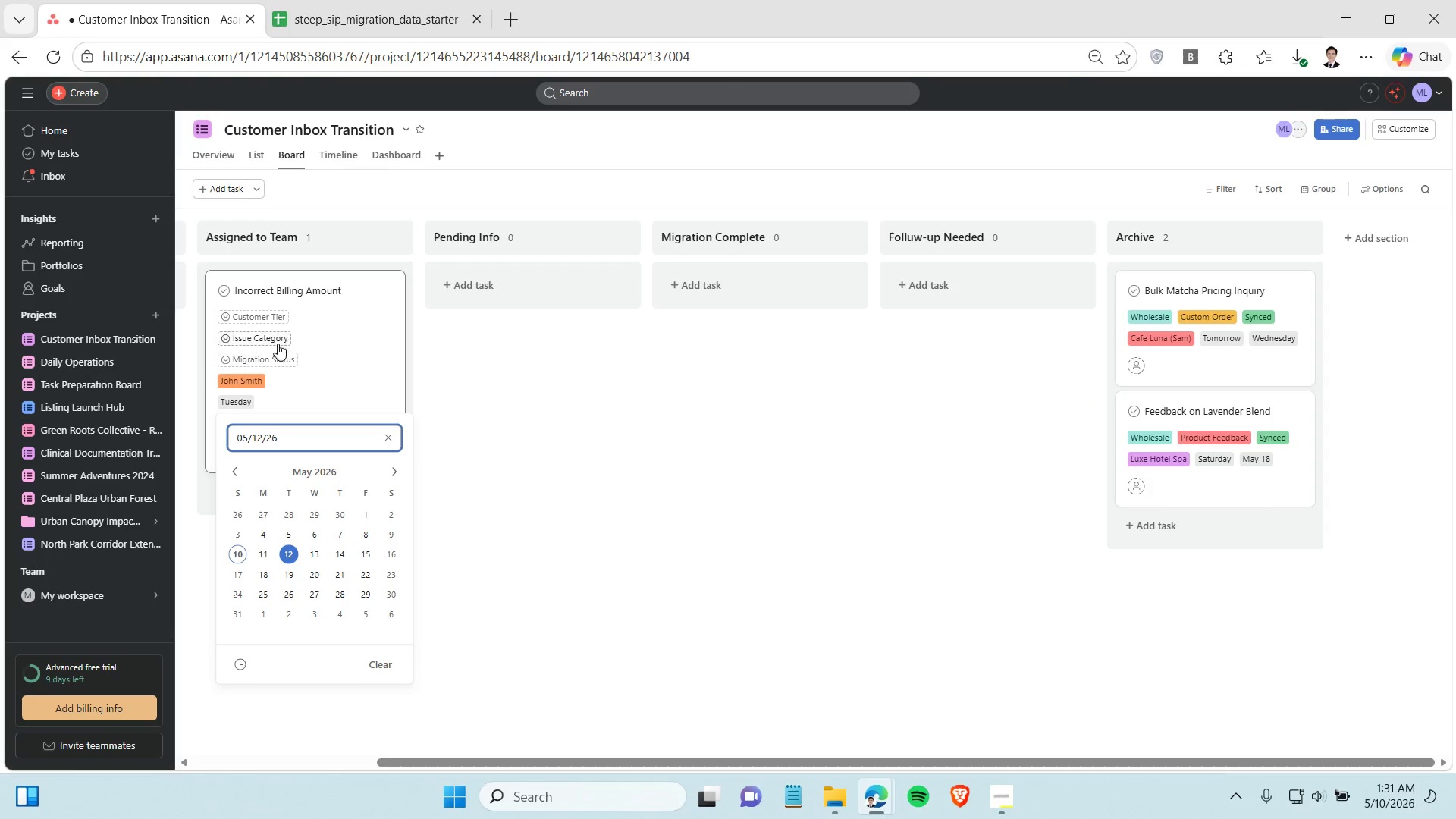 
left_click([271, 351])
 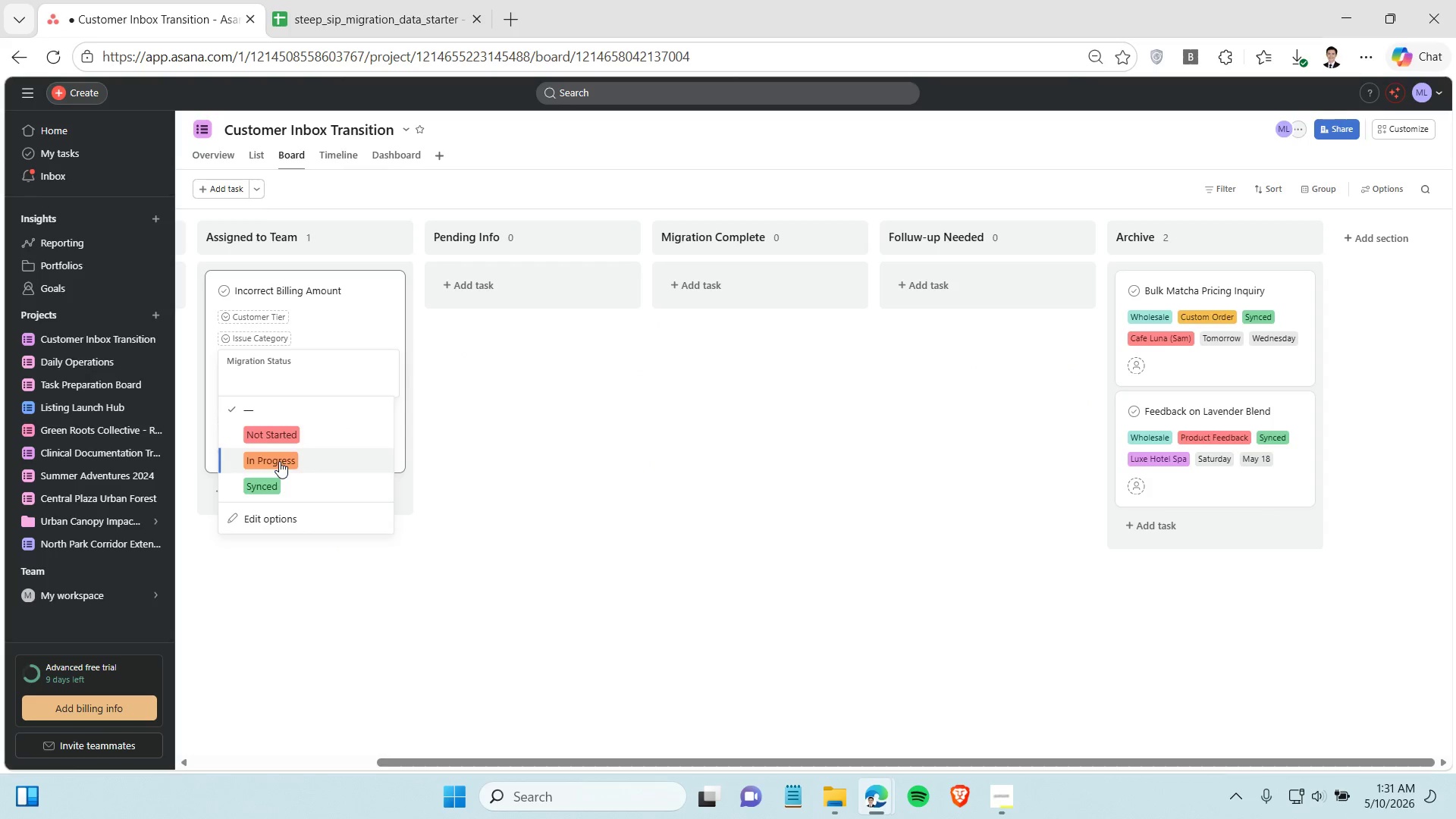 
left_click([279, 461])
 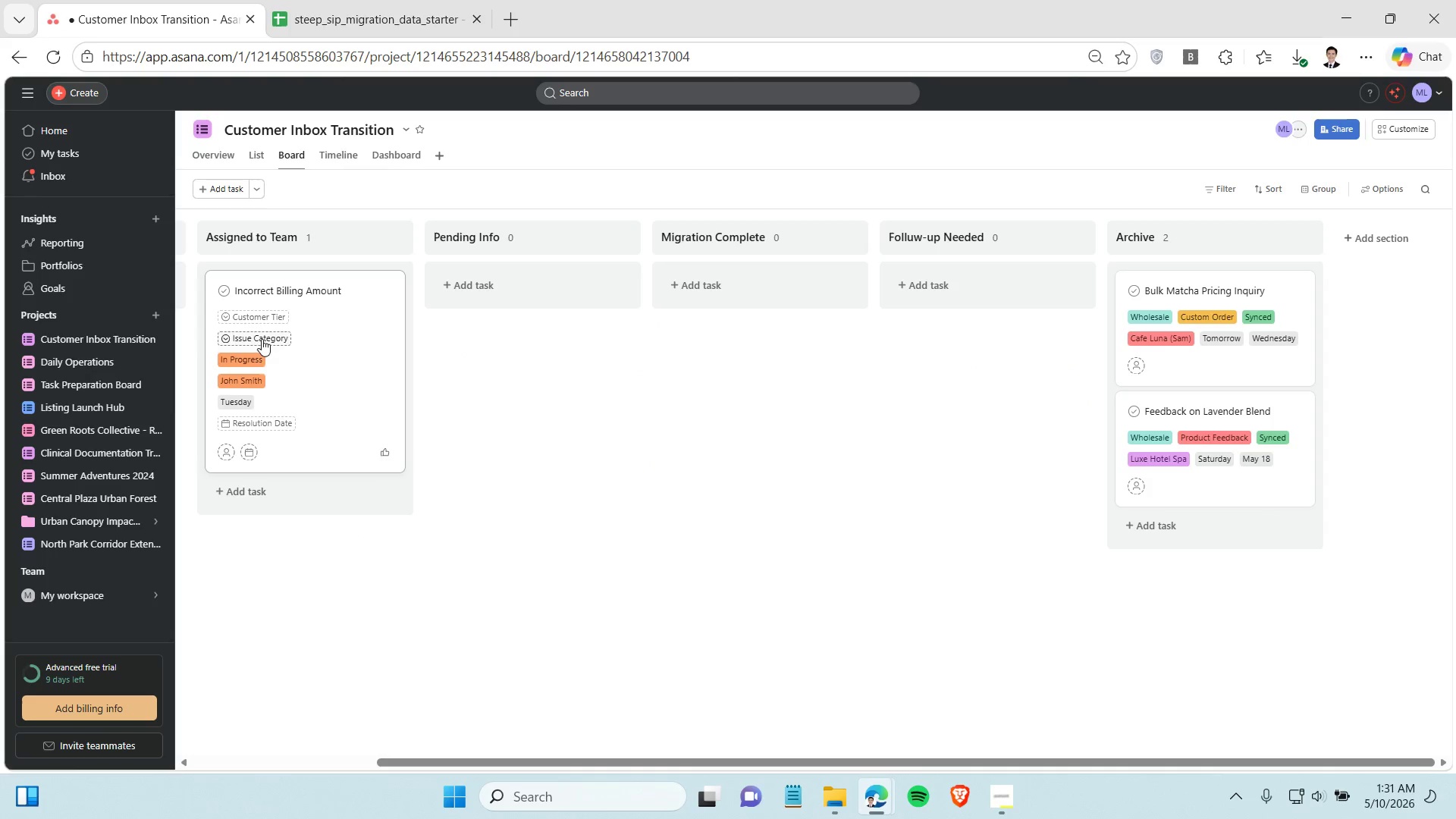 
left_click([262, 339])
 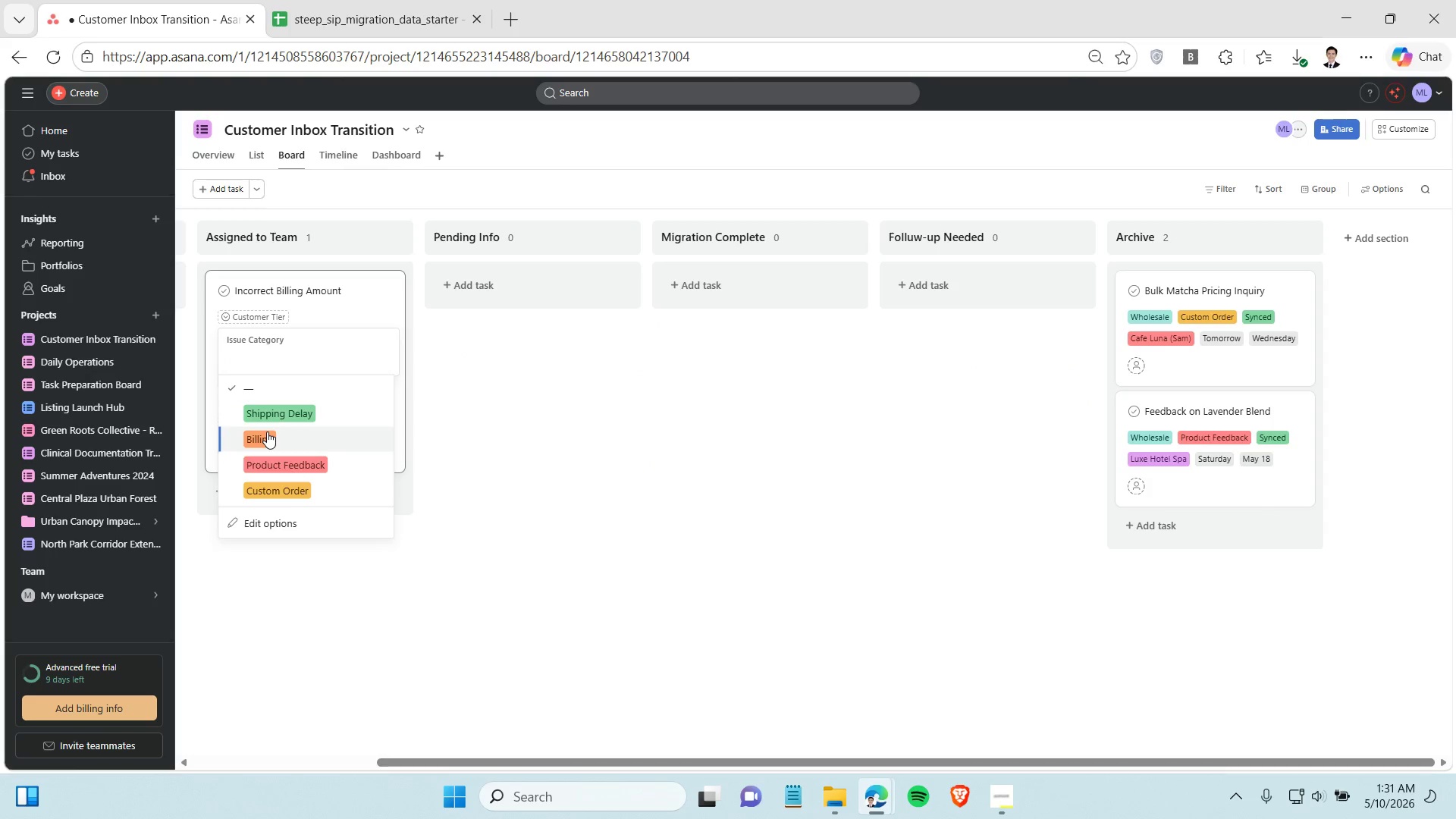 
left_click([267, 431])
 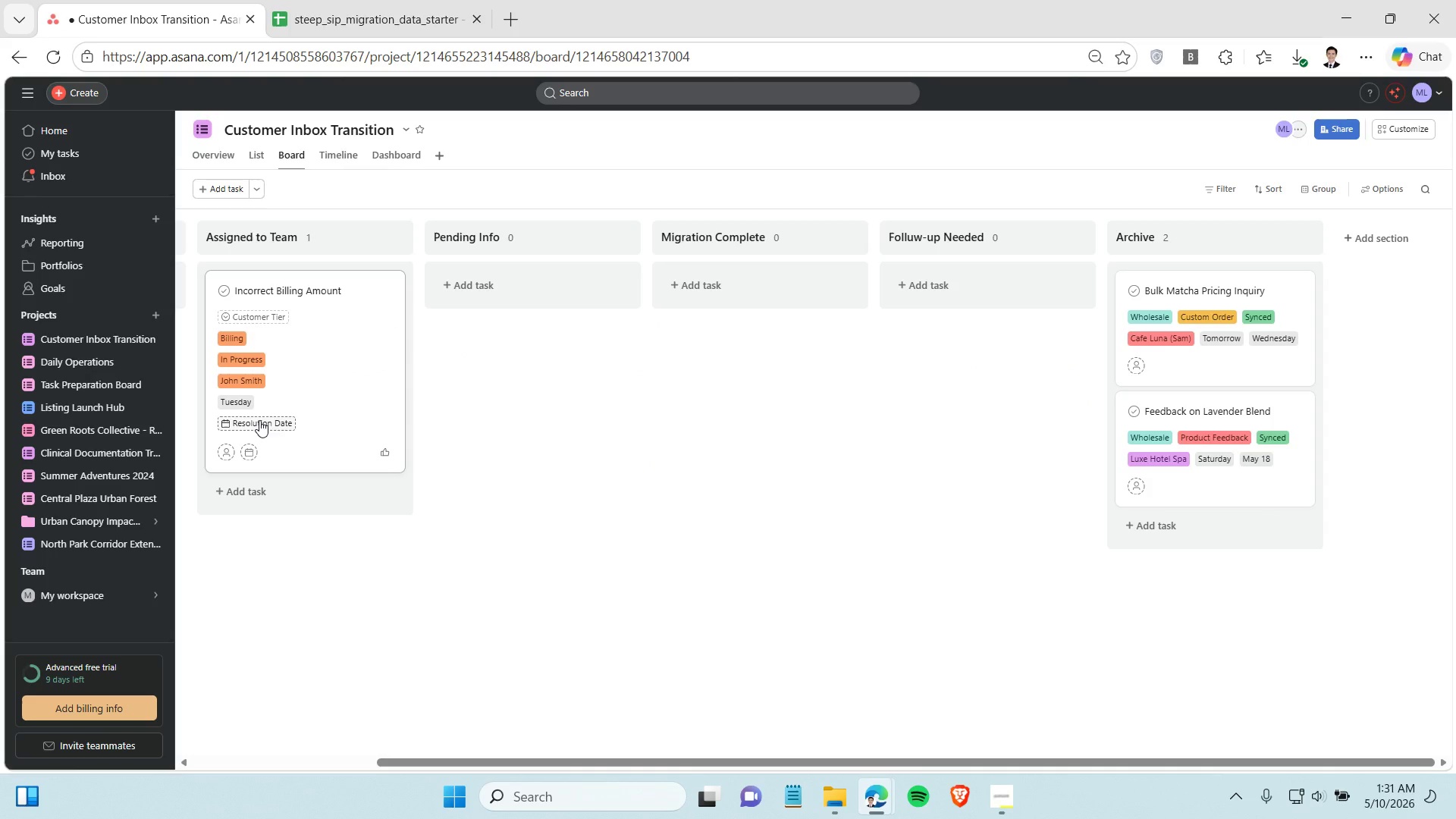 
left_click([259, 420])
 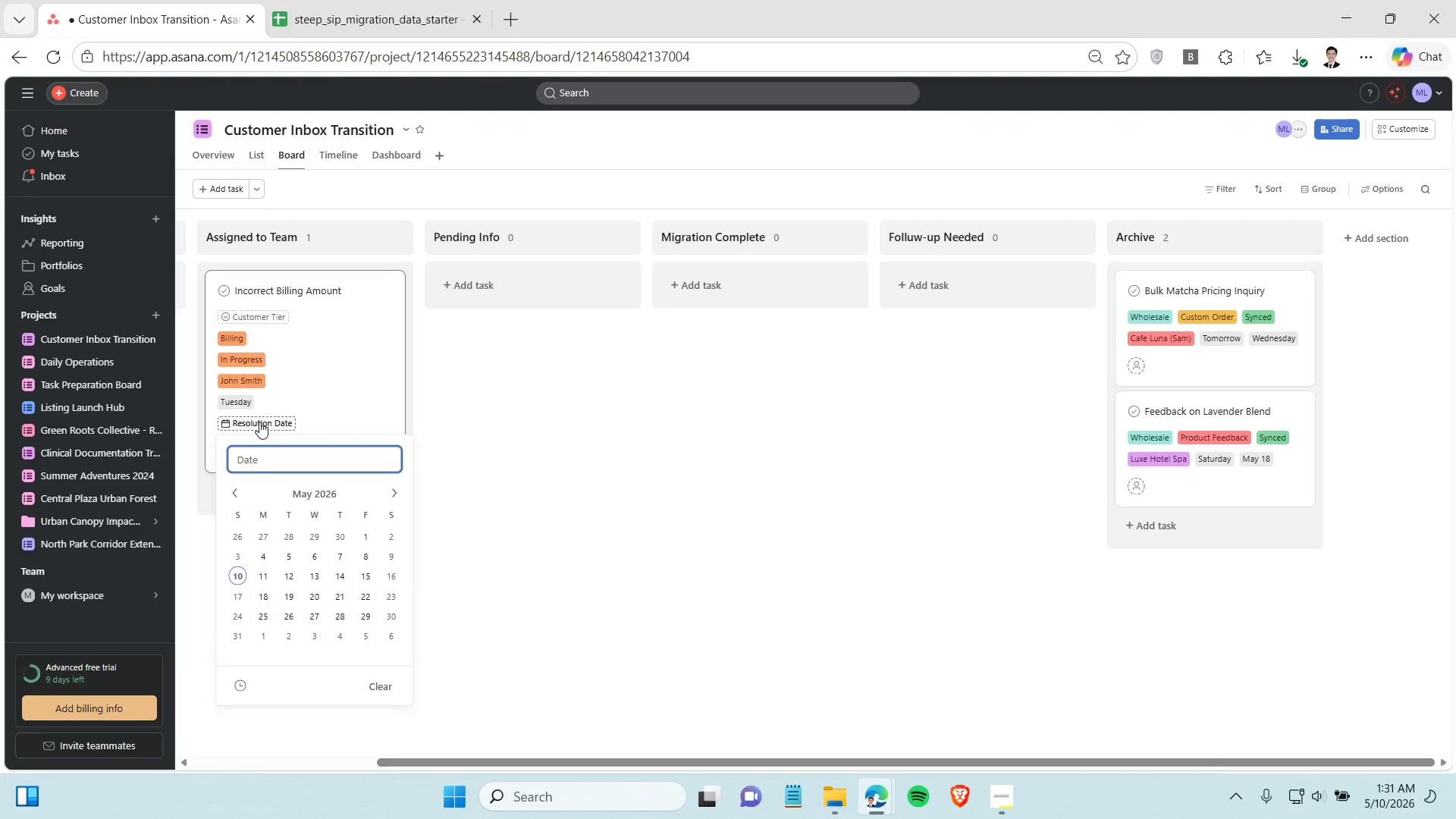 
key(Control+V)
 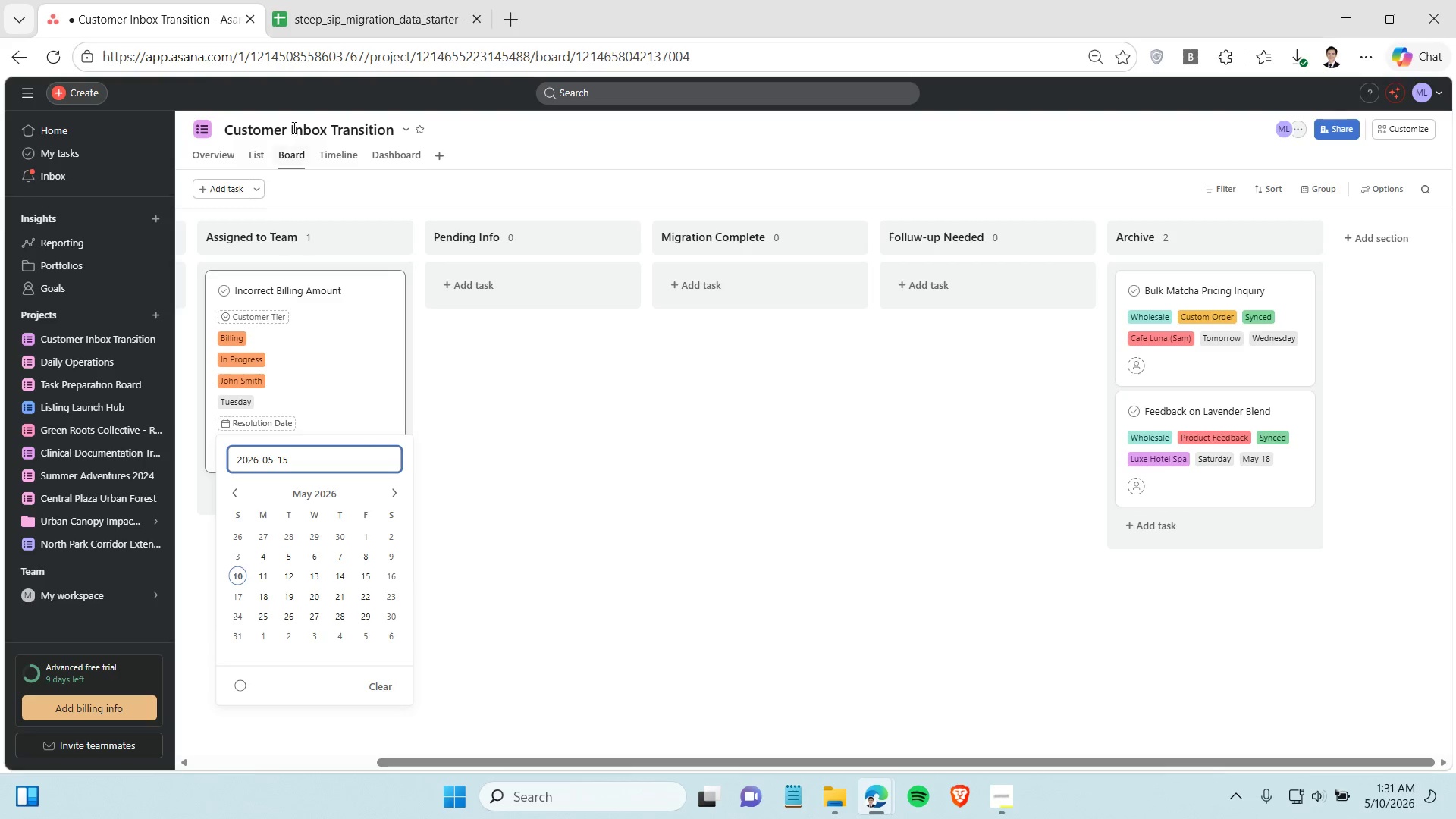 
left_click([369, 0])
 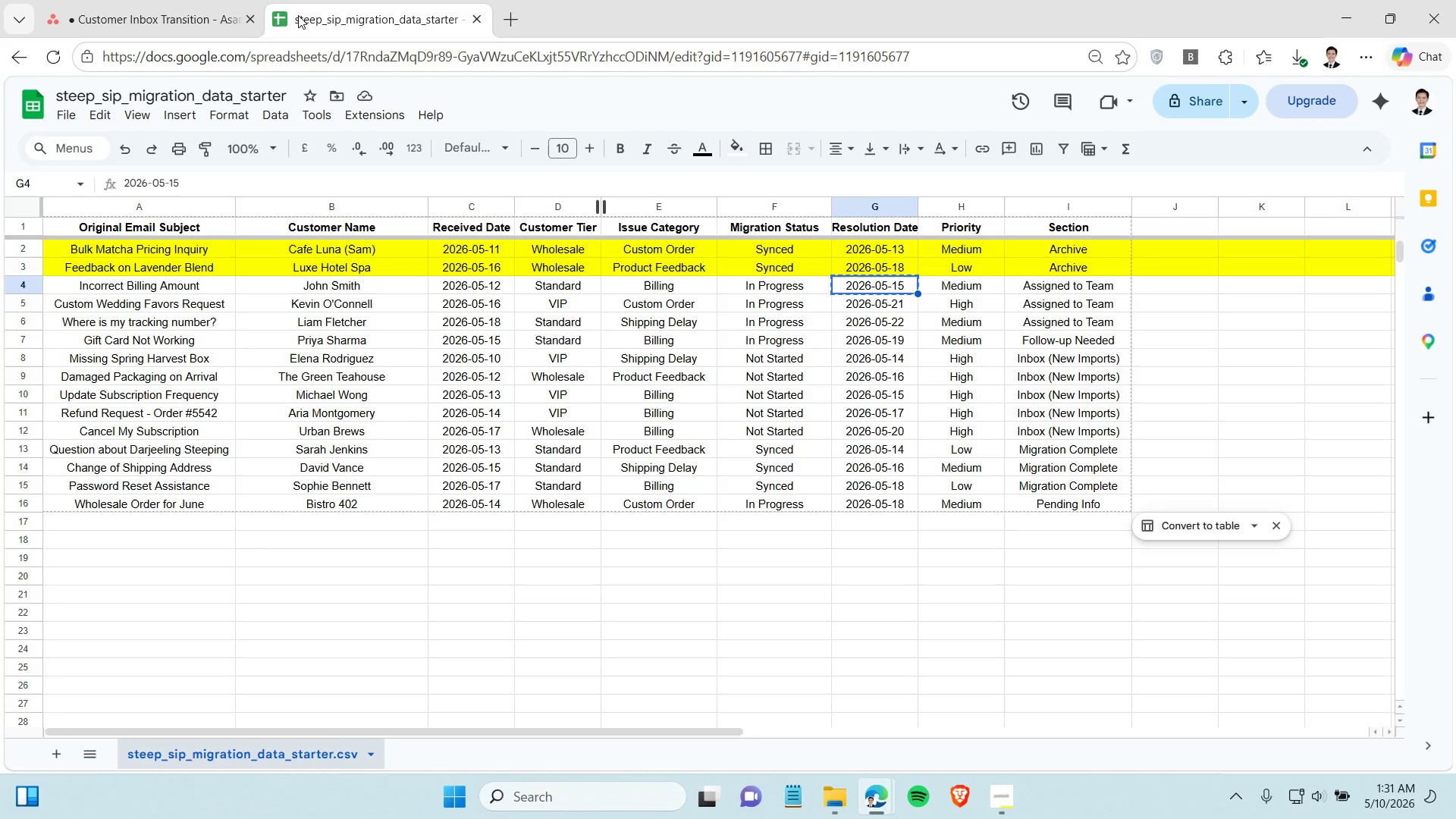 
left_click([193, 7])
 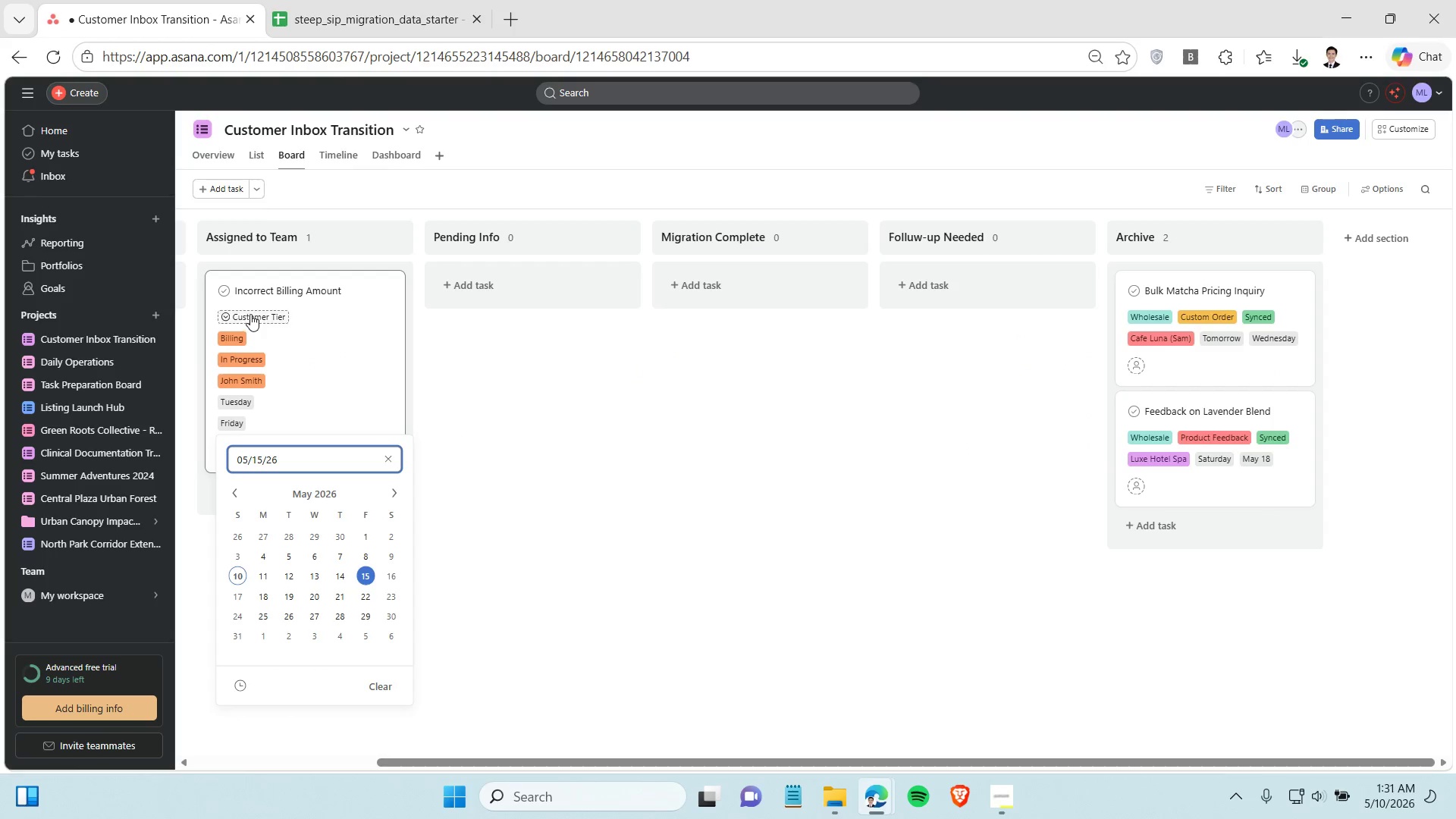 
left_click([250, 314])
 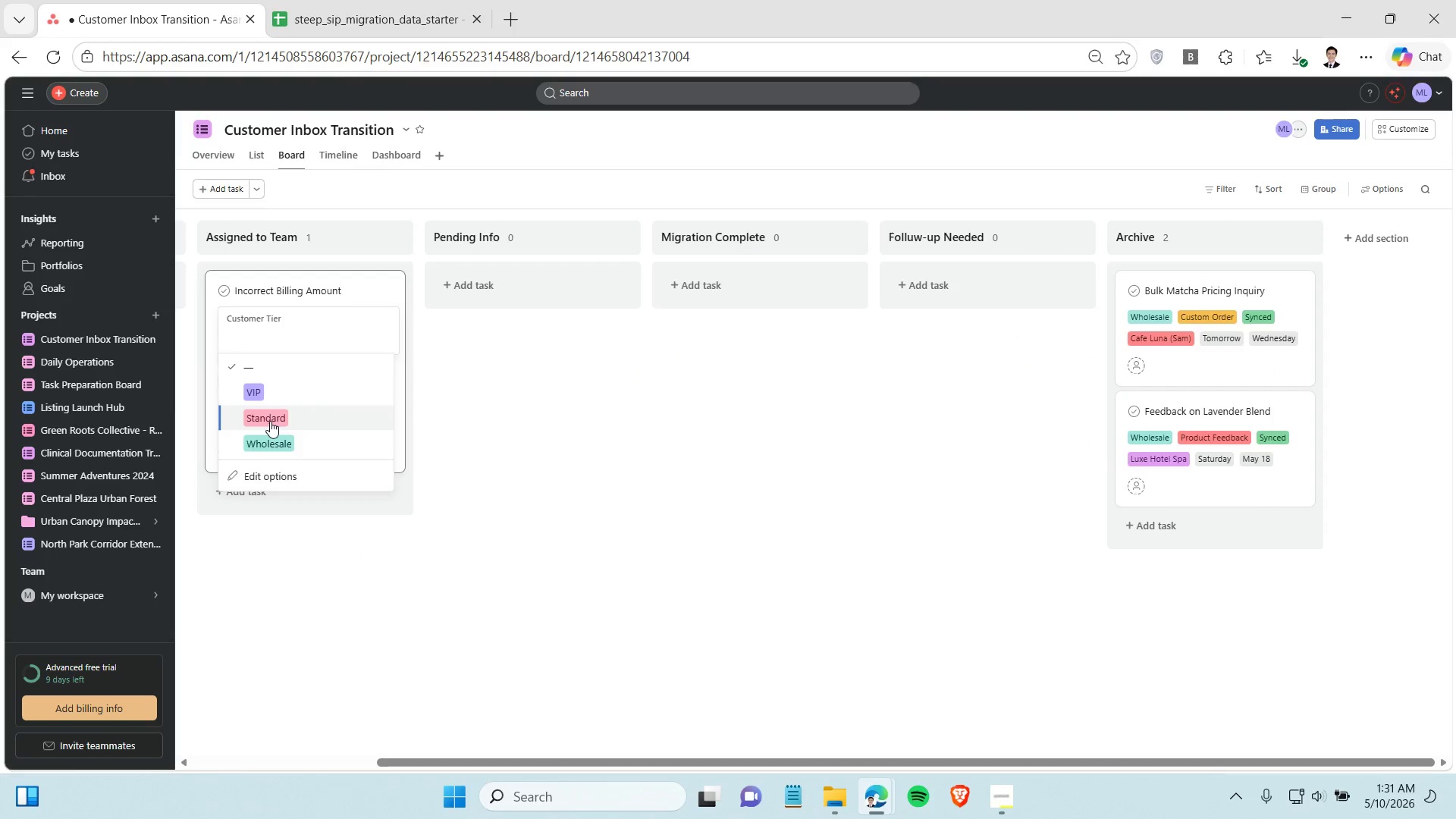 
left_click([270, 421])
 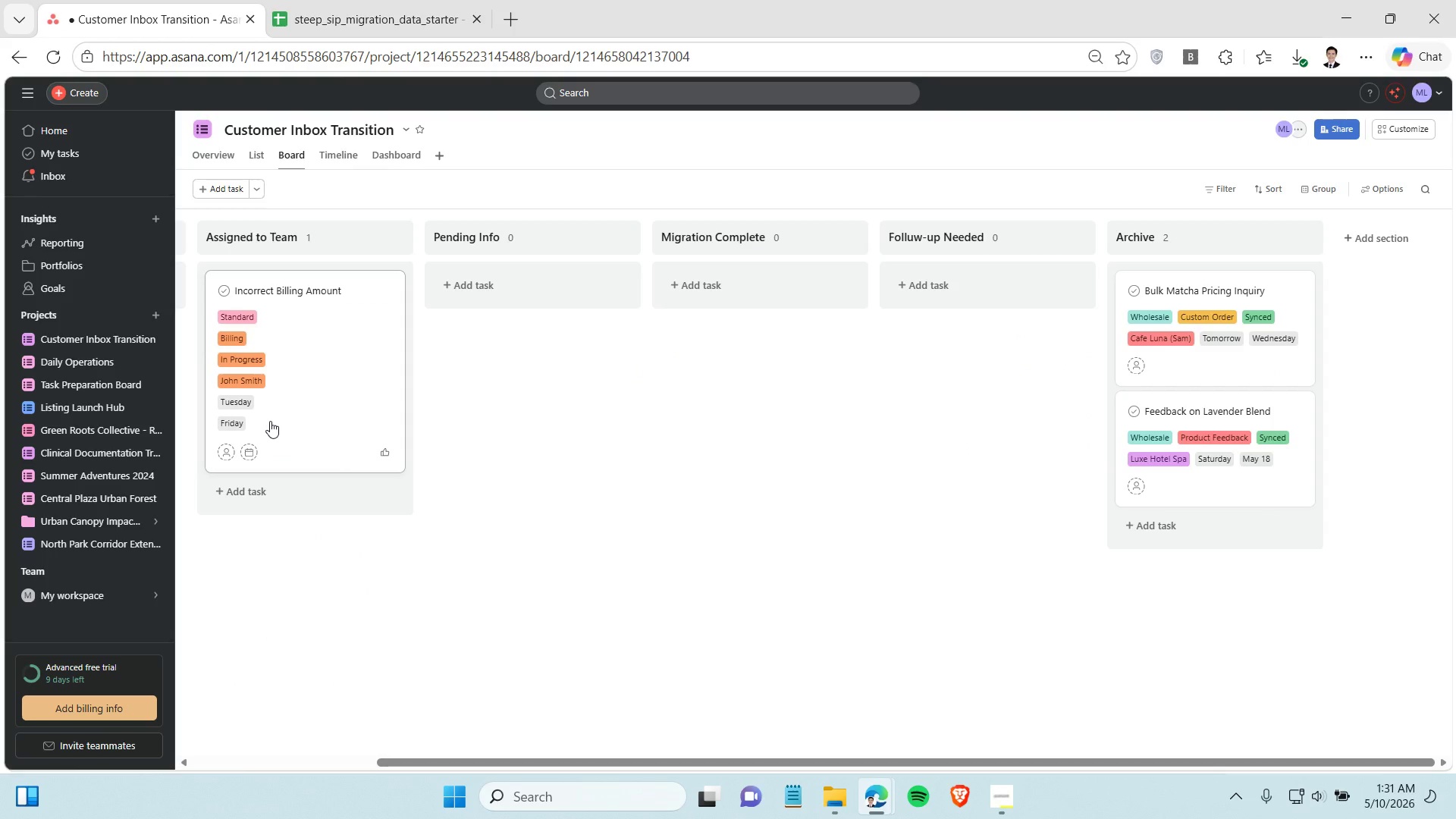 
wait(7.45)
 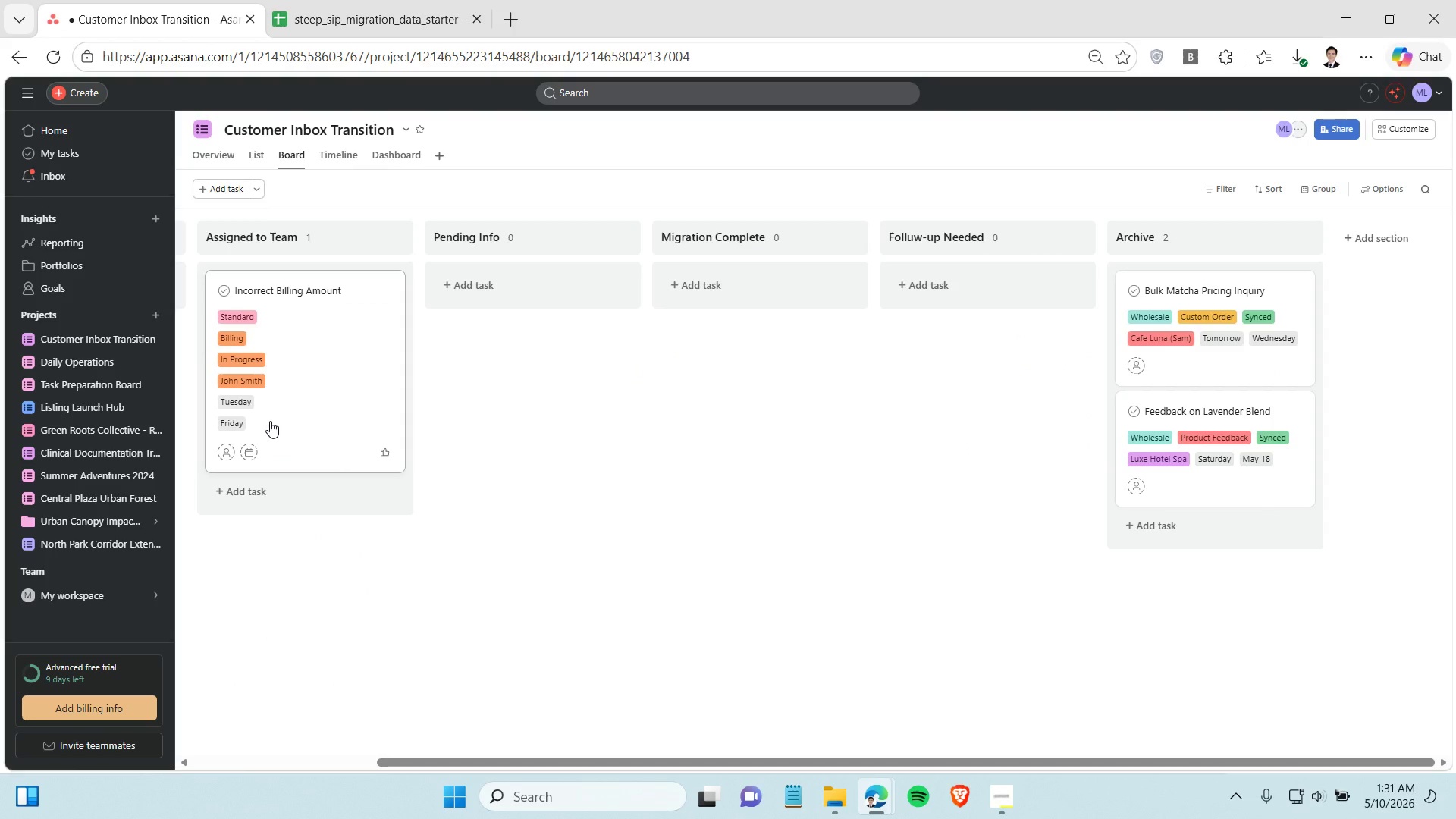 
left_click([514, 416])
 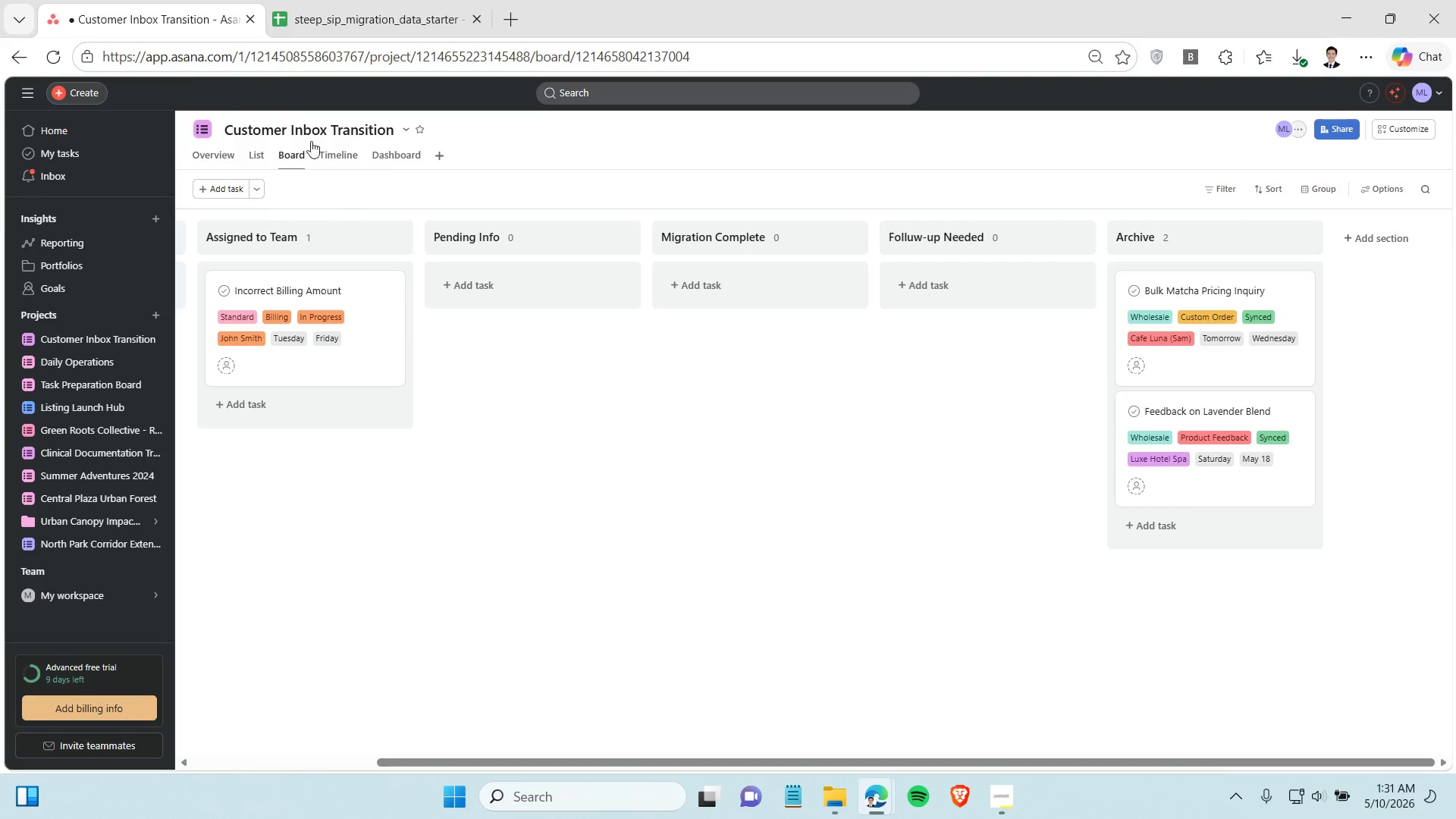 
left_click([320, 15])
 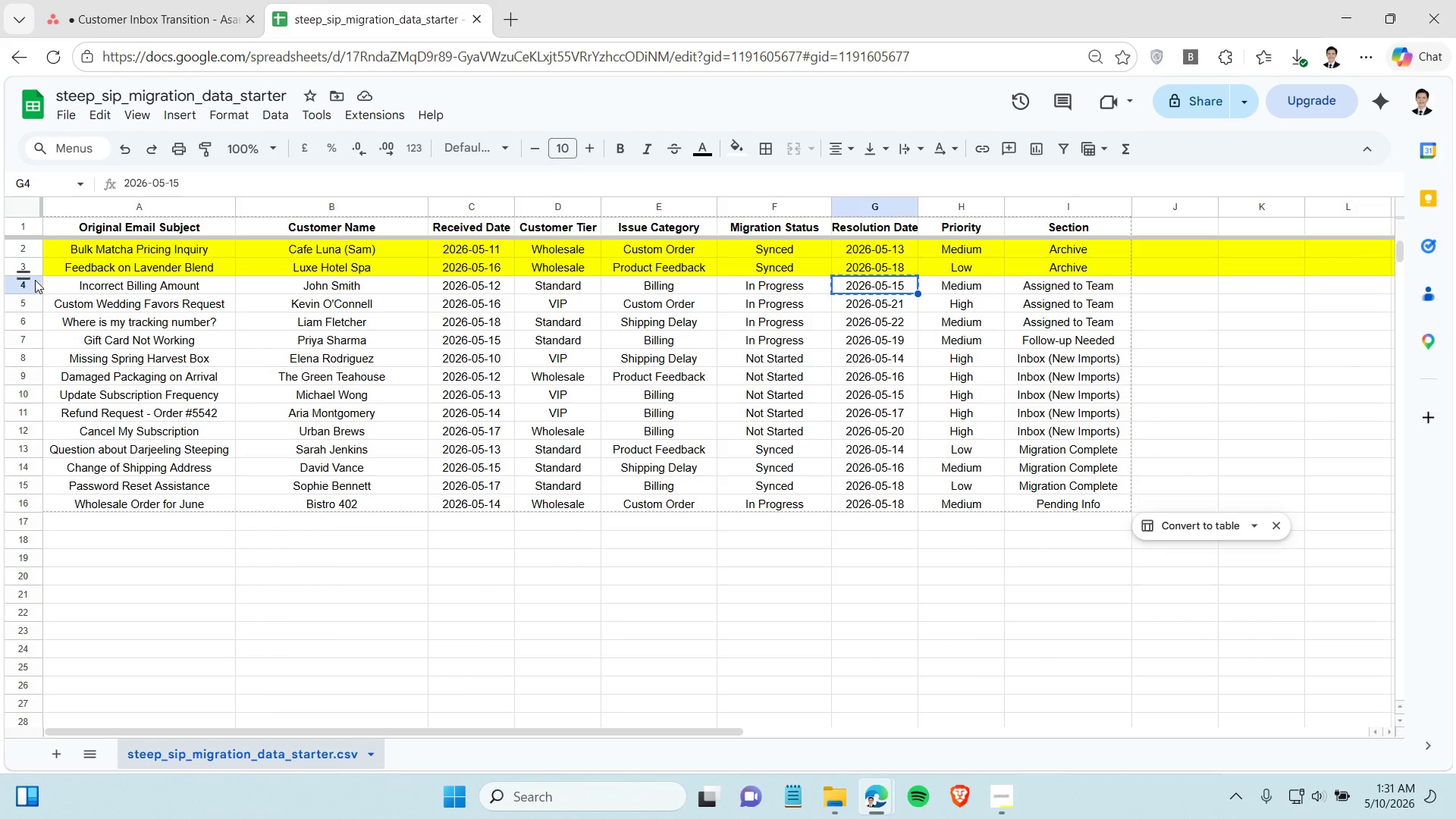 
left_click([26, 280])
 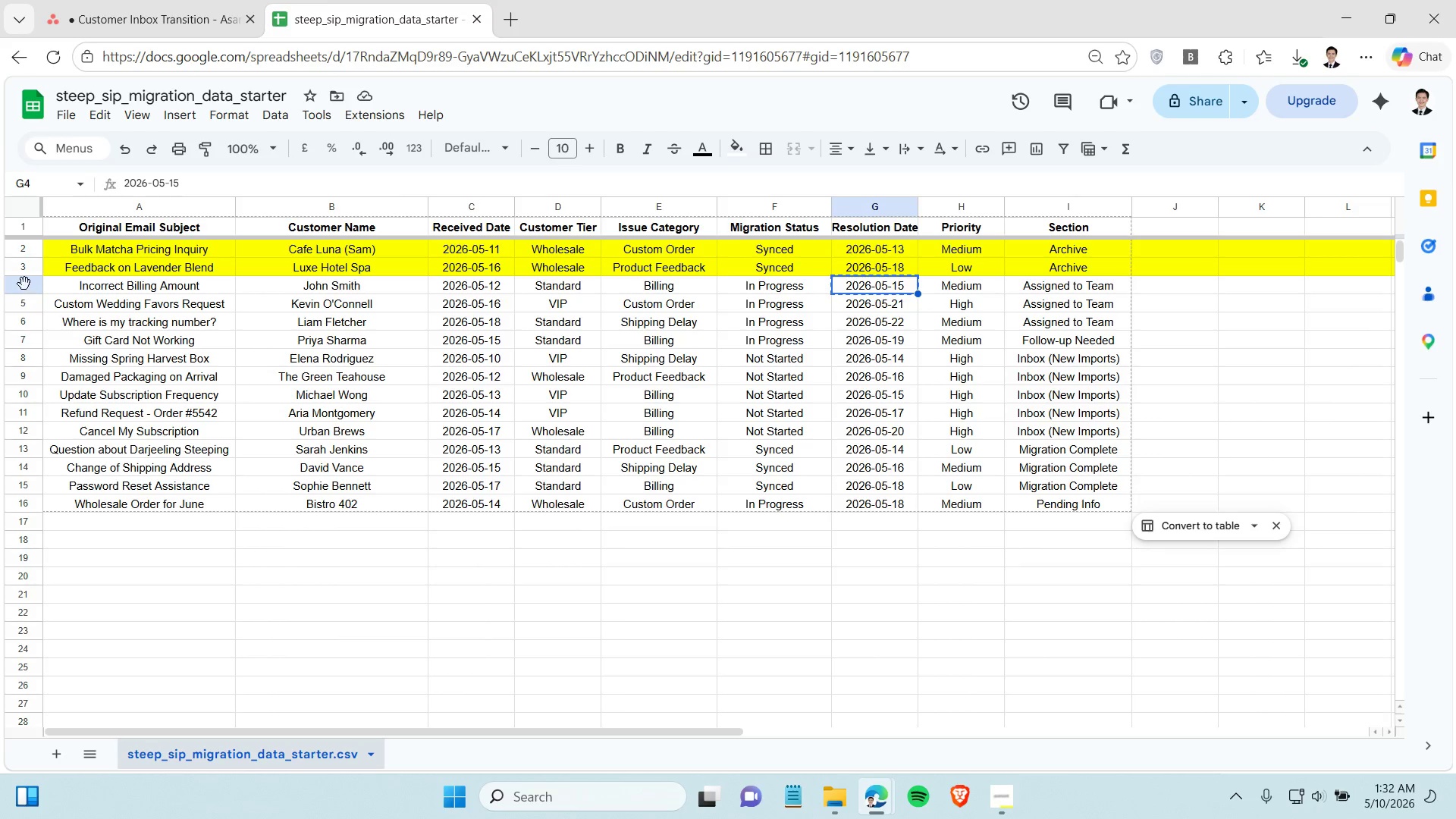 
left_click([24, 284])
 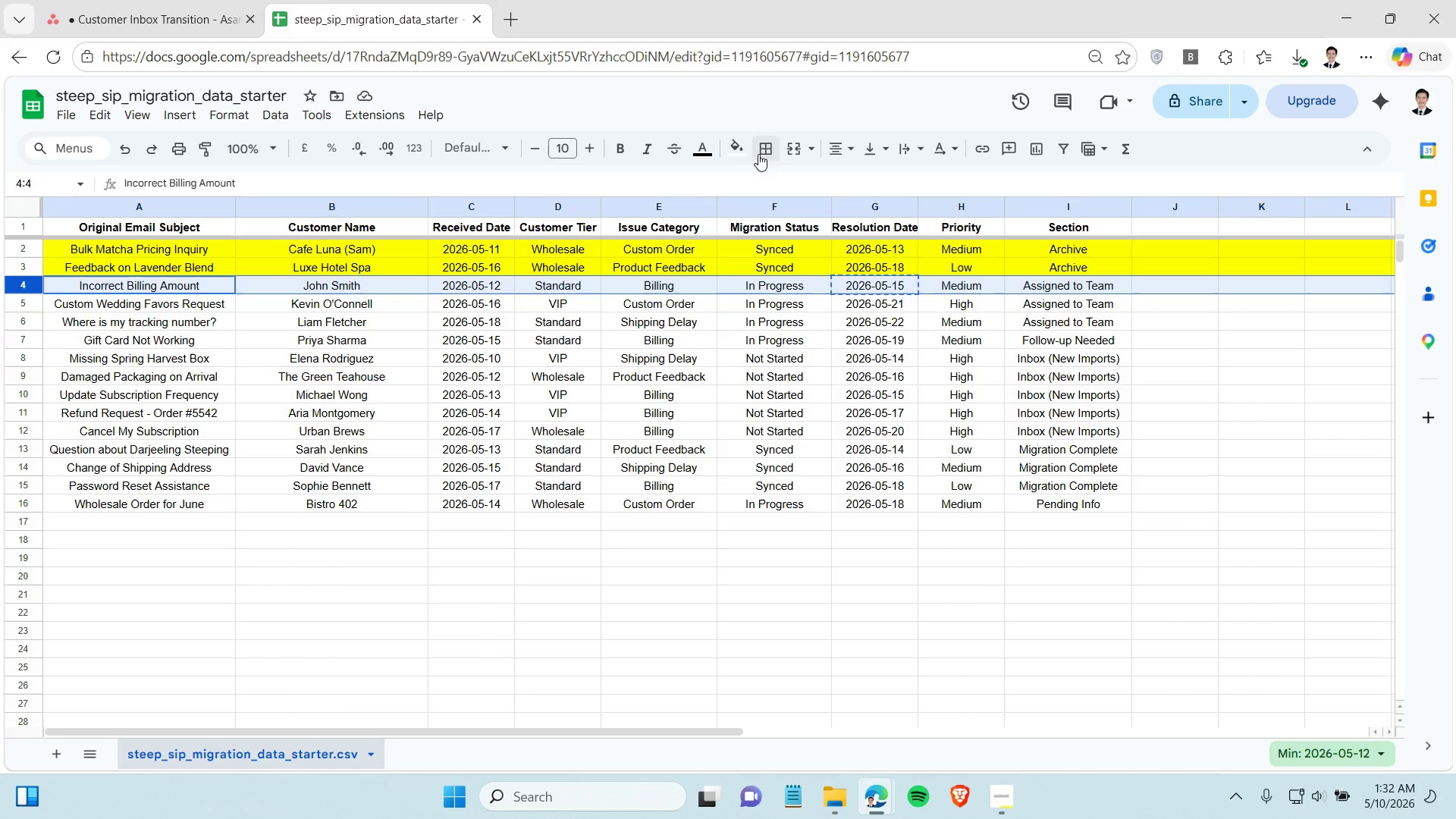 
left_click([743, 154])
 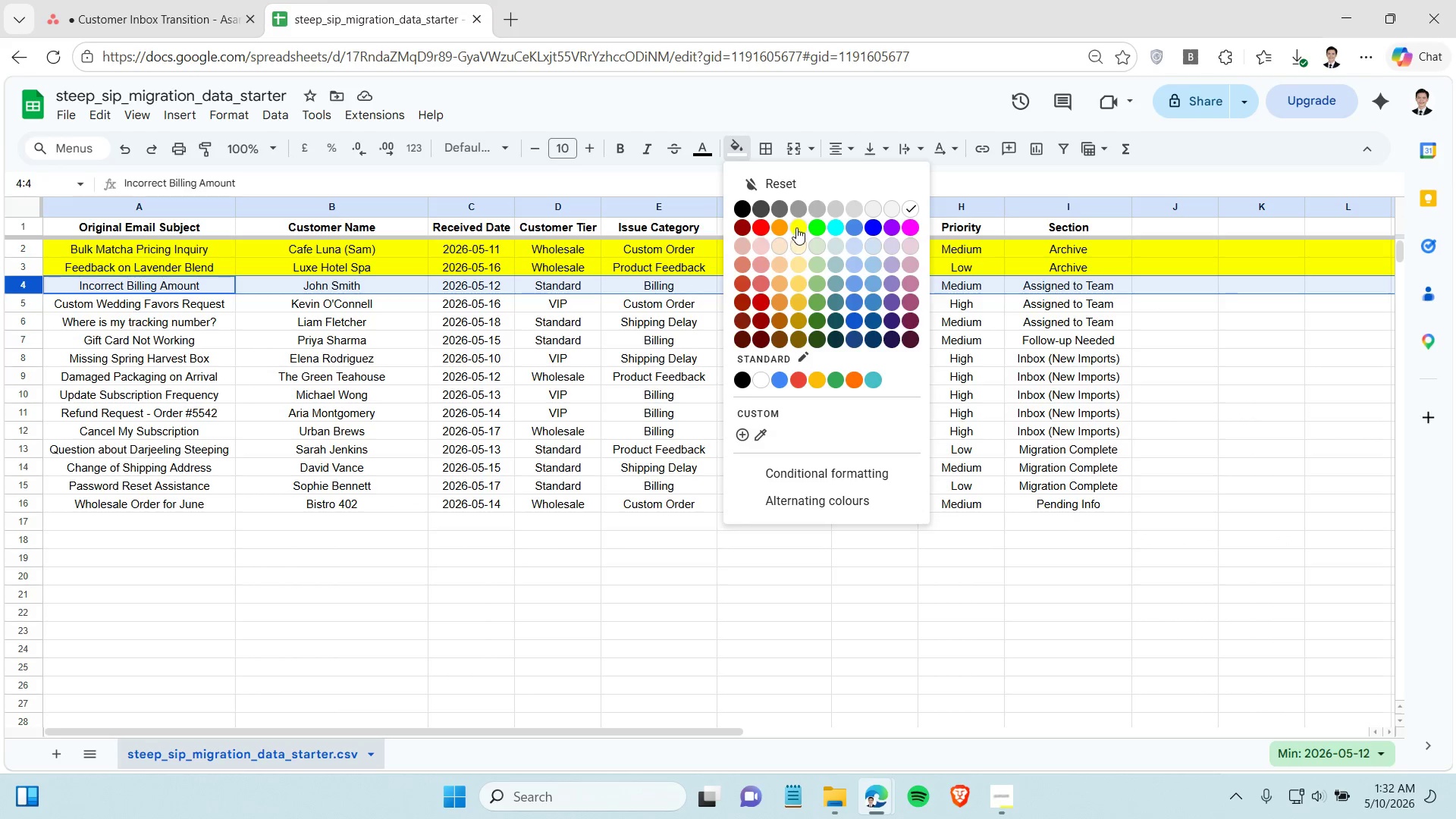 
left_click([796, 228])
 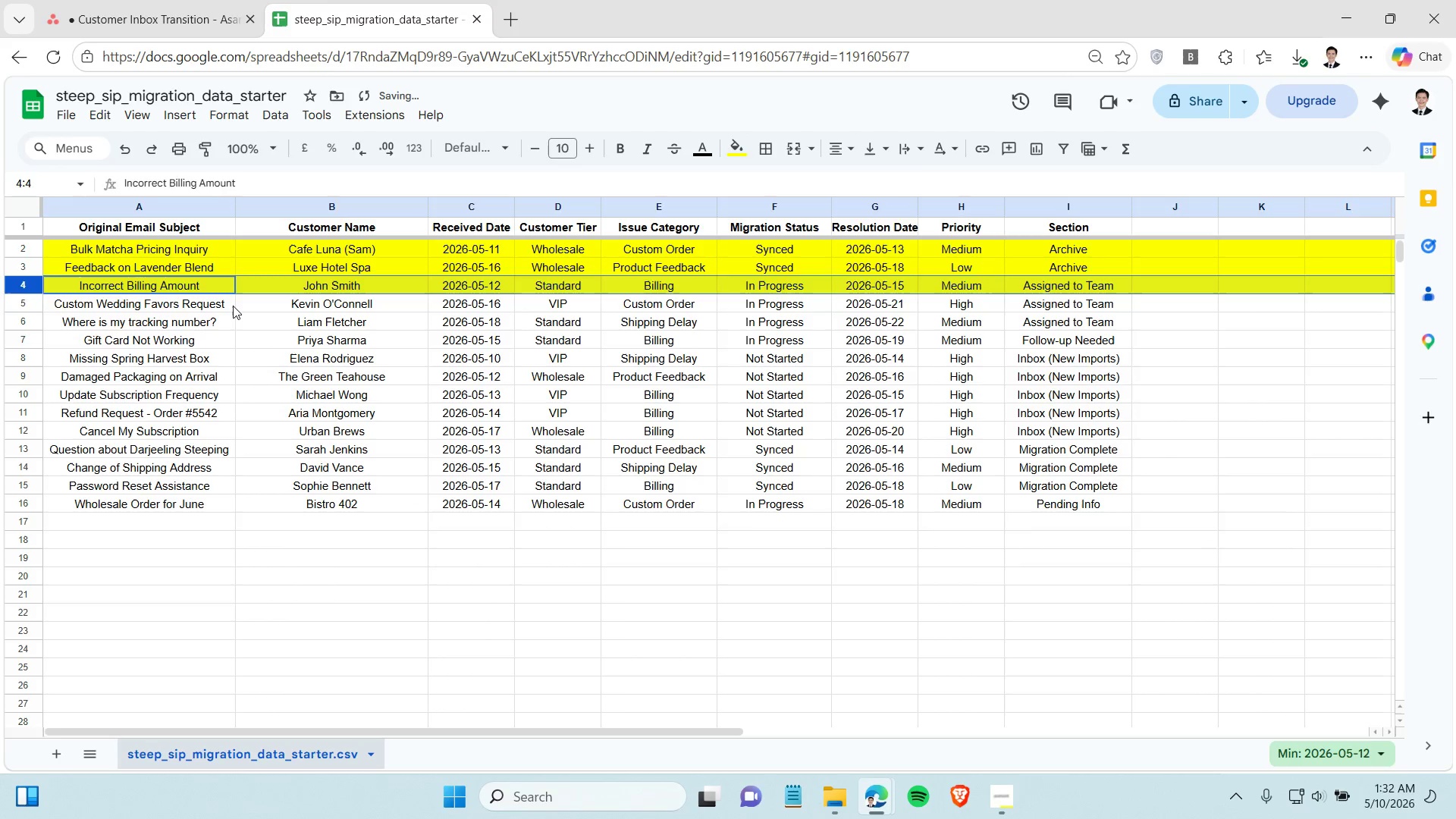 
left_click([233, 306])
 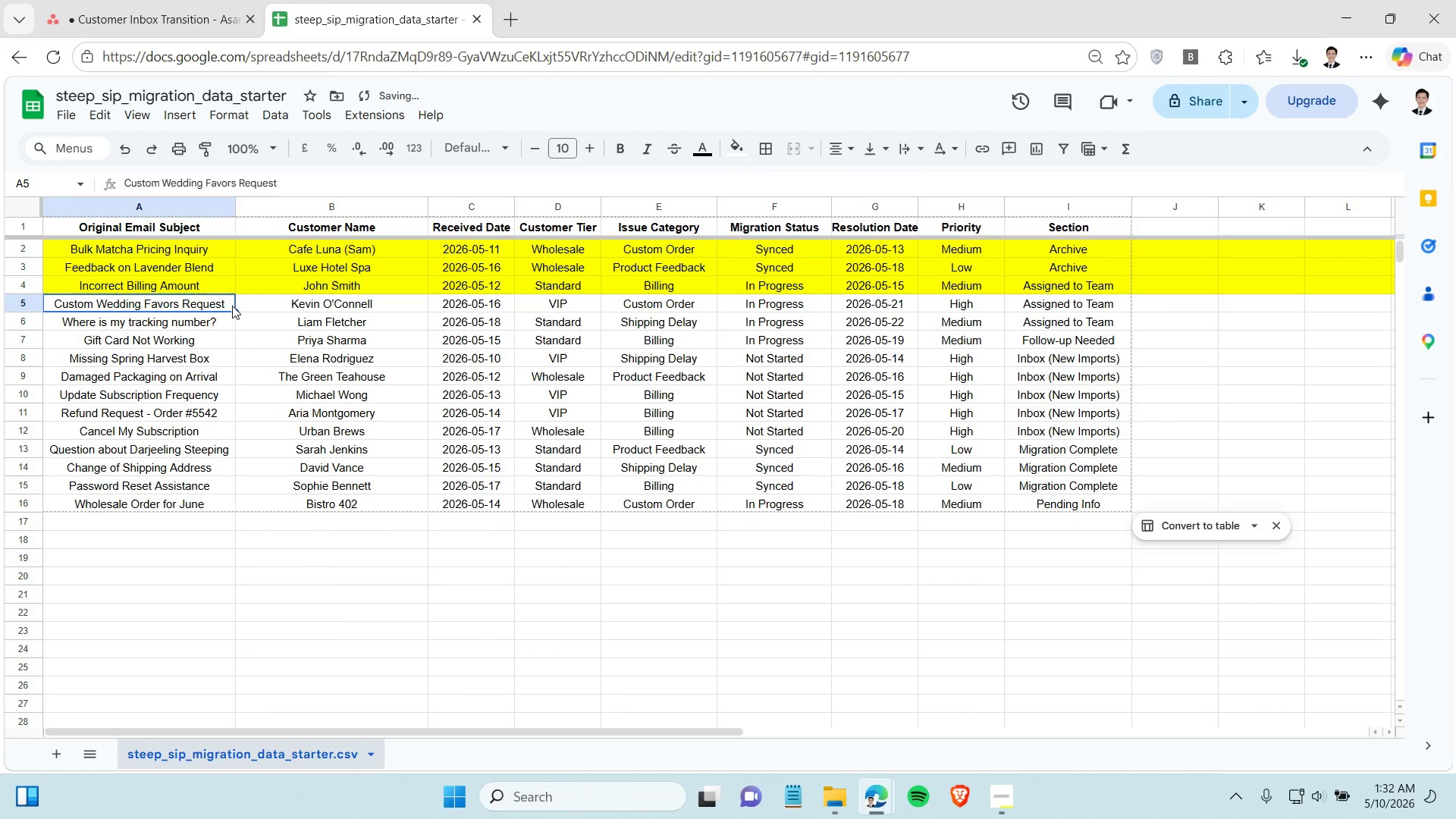 
key(Control+C)
 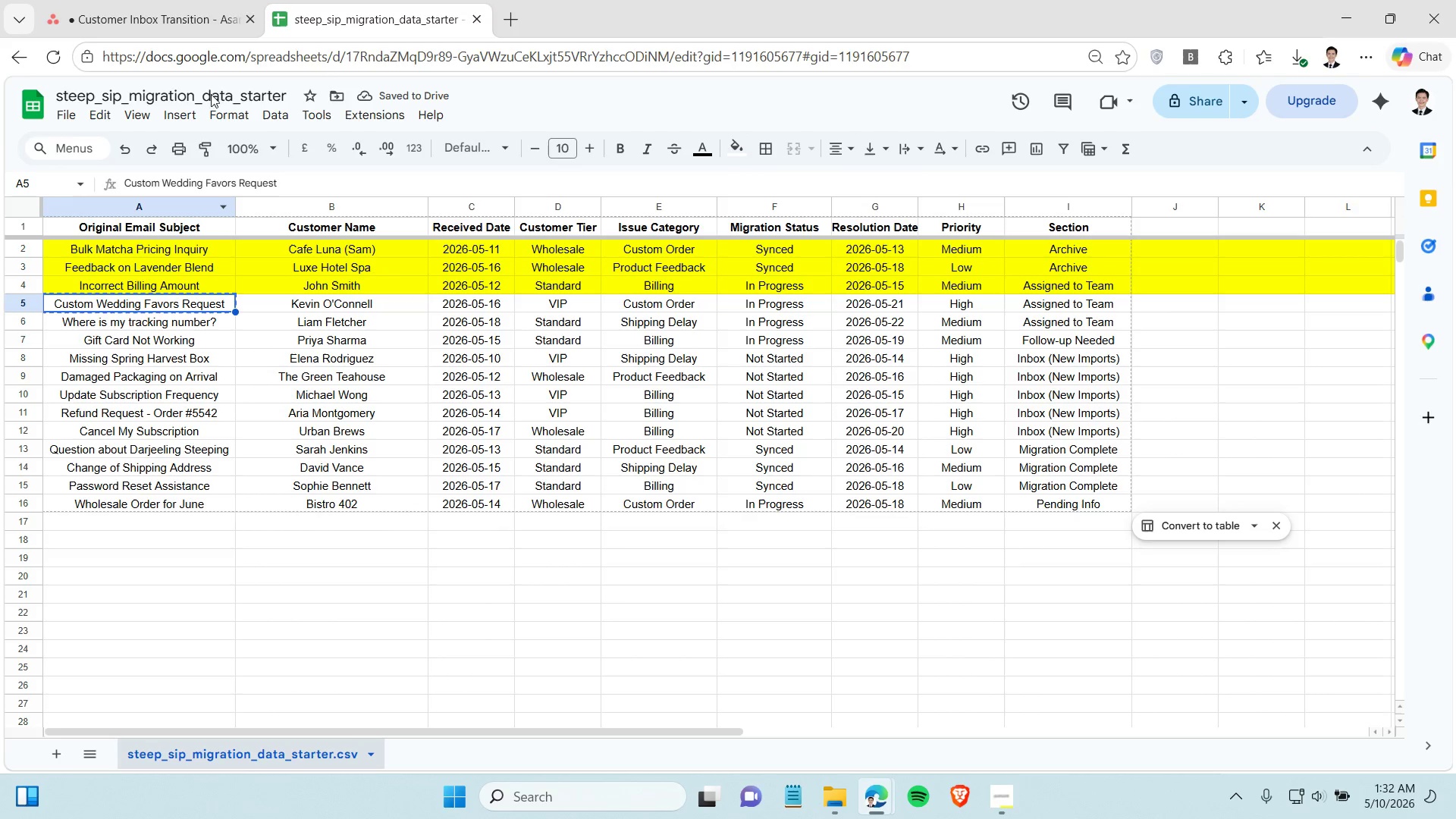 
left_click([182, 5])
 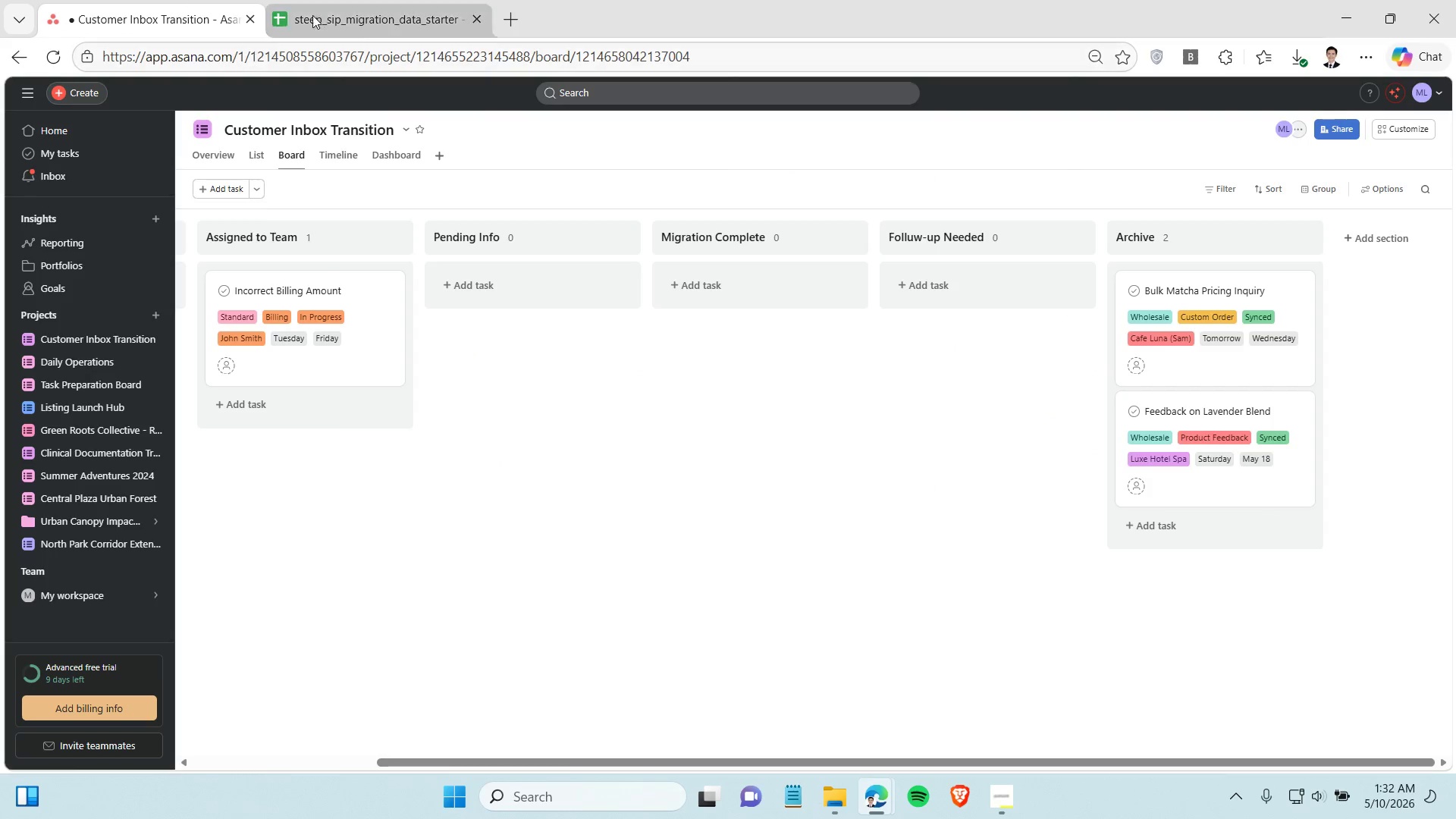 
left_click([331, 10])
 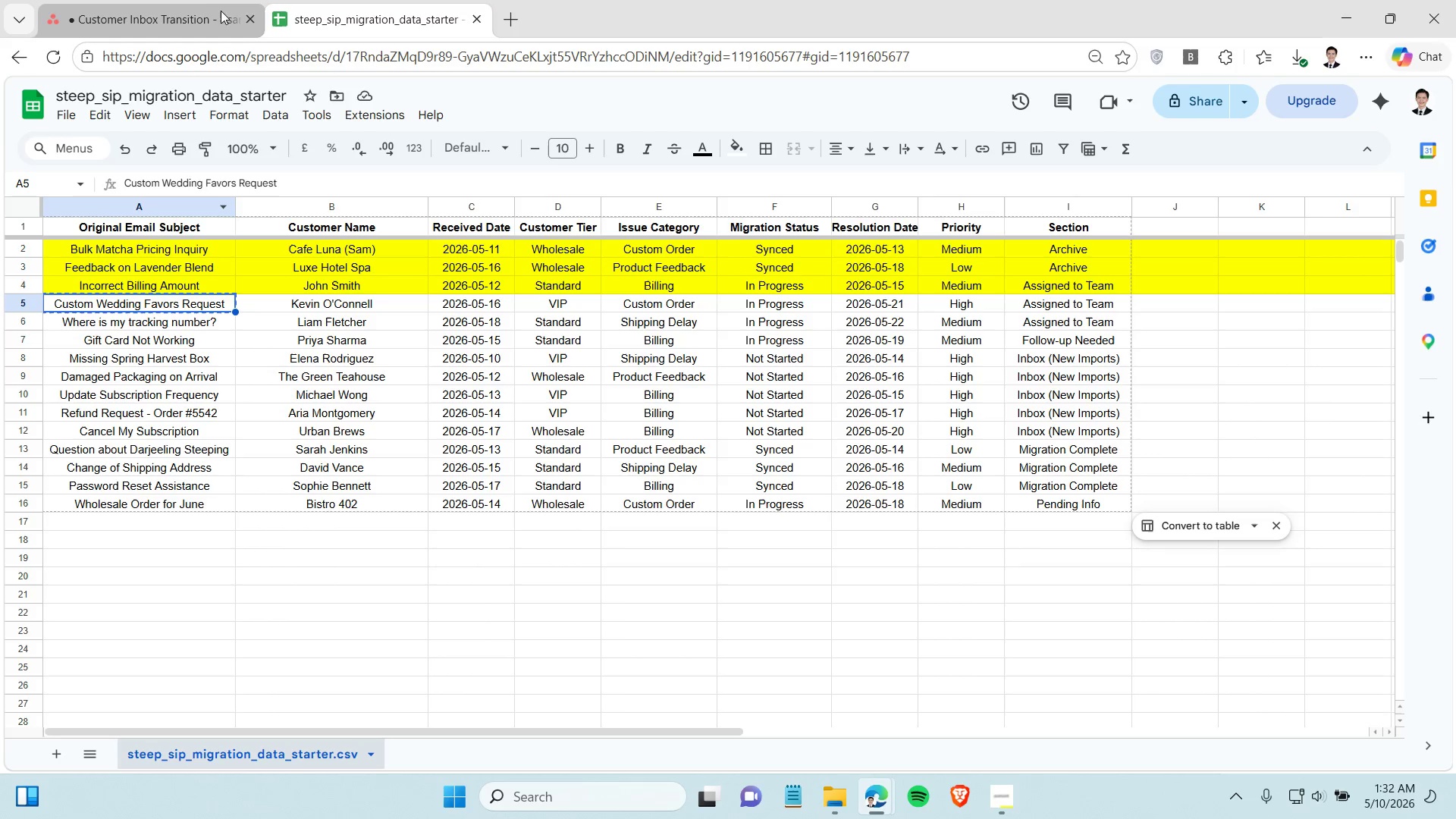 
left_click([193, 11])
 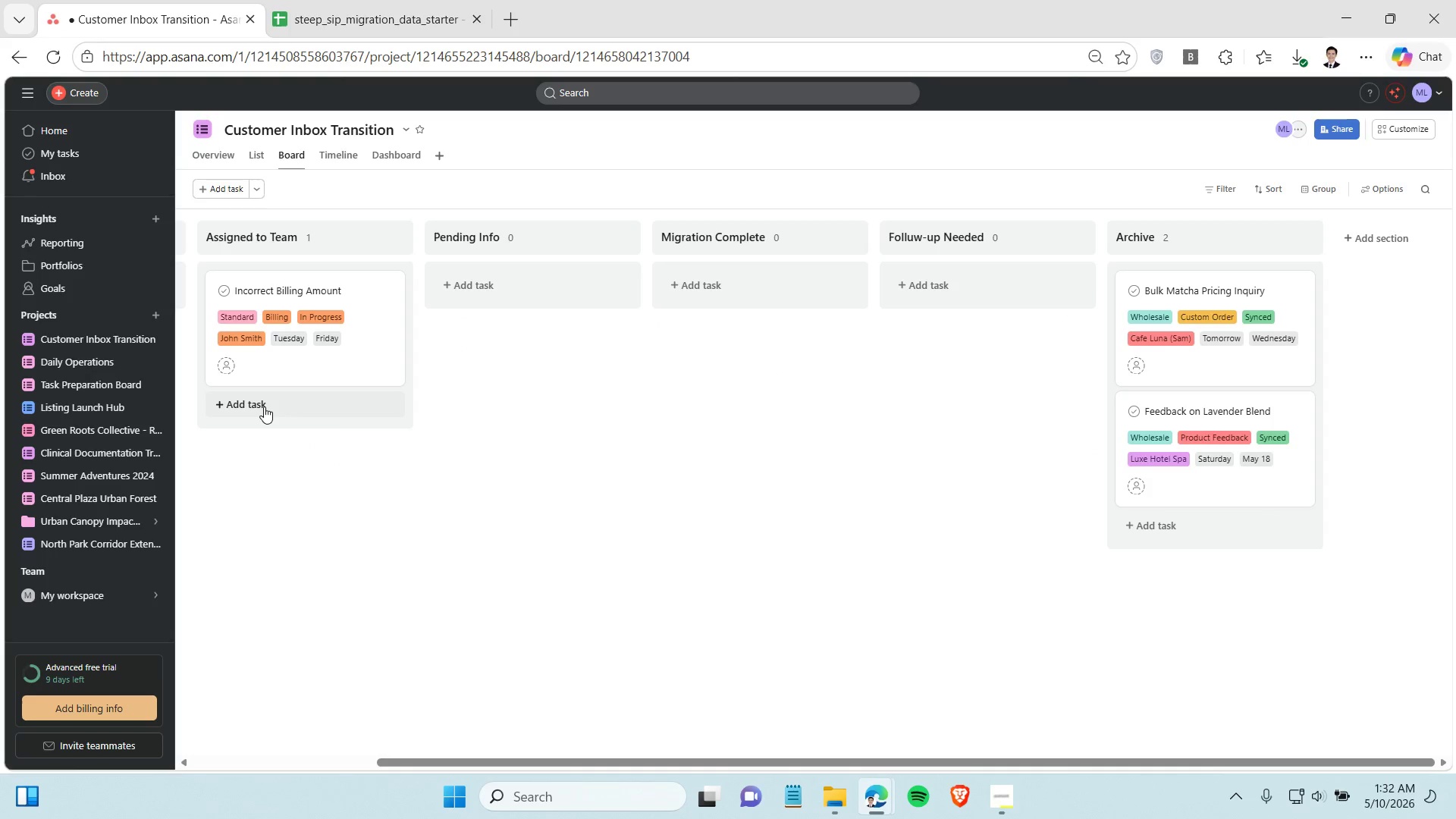 
left_click([264, 406])
 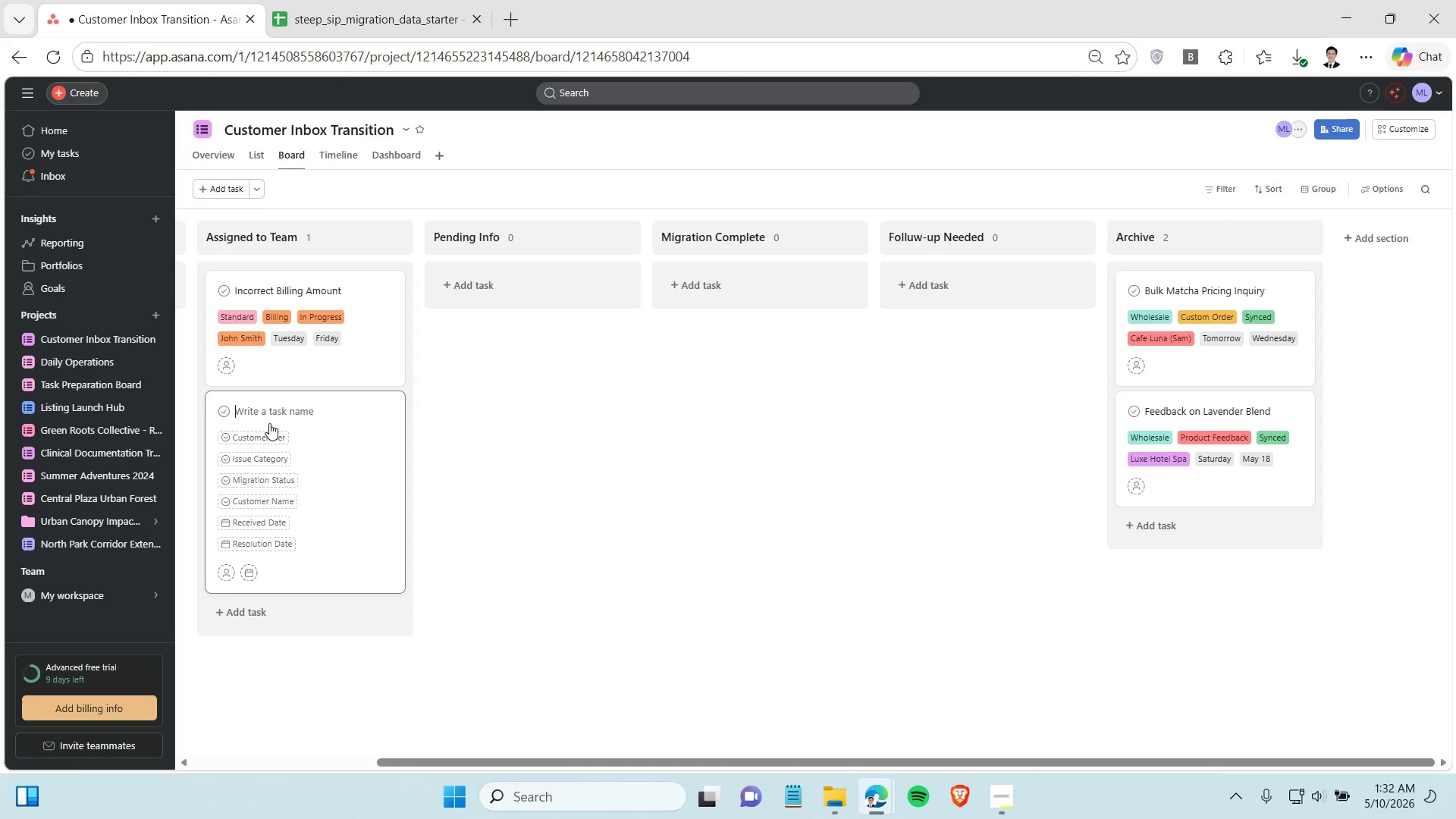 
key(Control+V)
 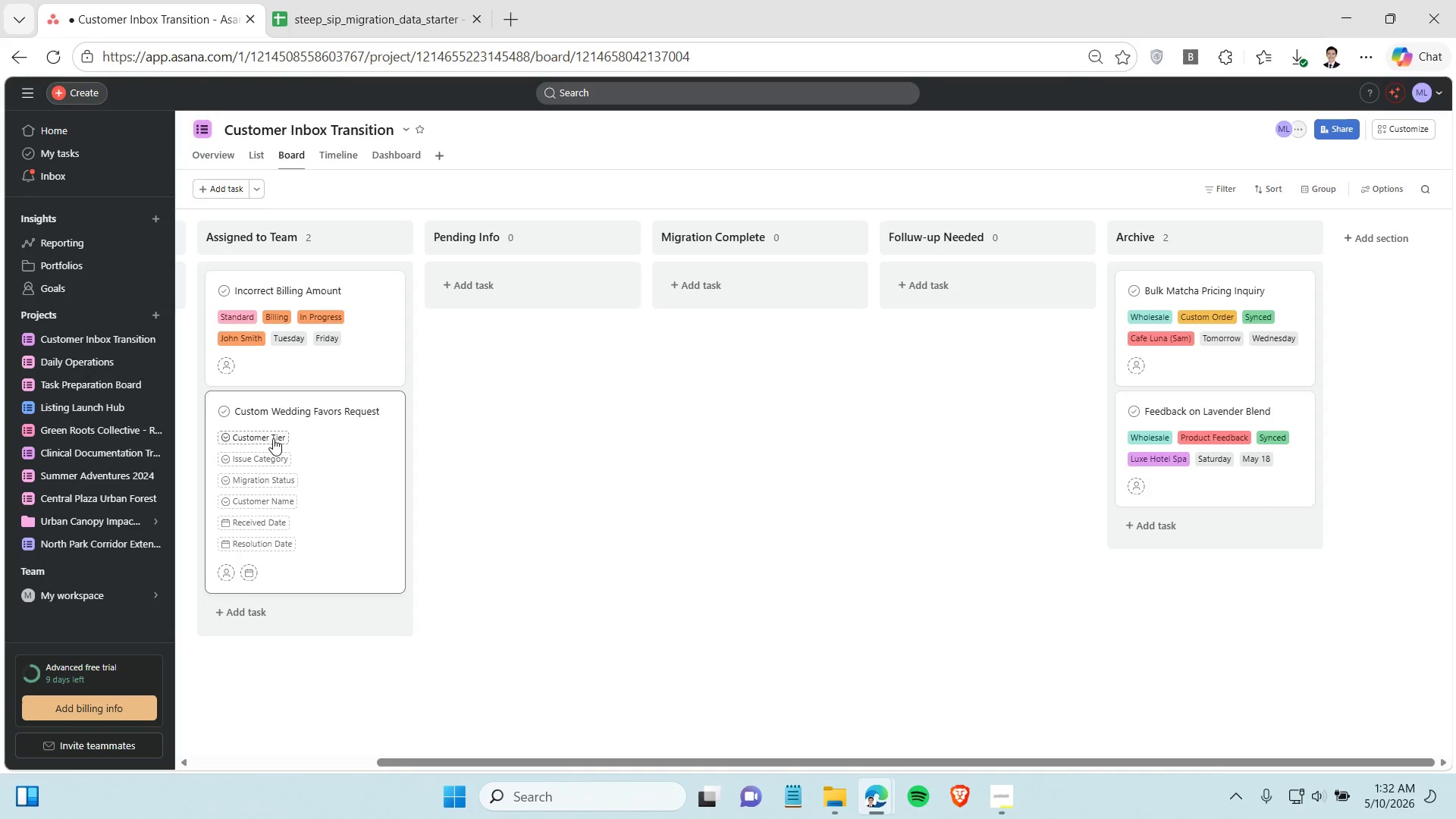 
left_click([273, 438])
 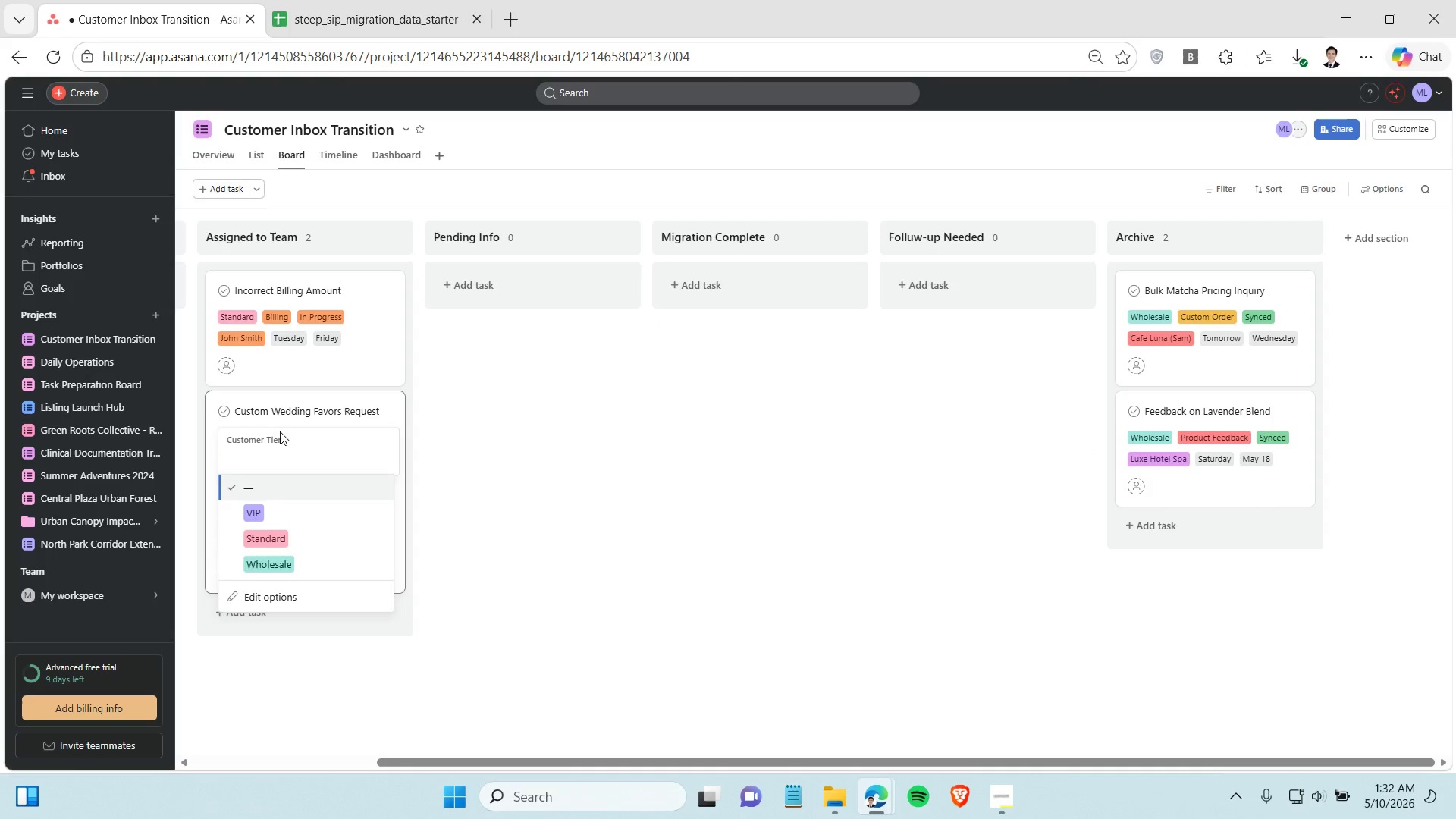 
left_click([280, 431])
 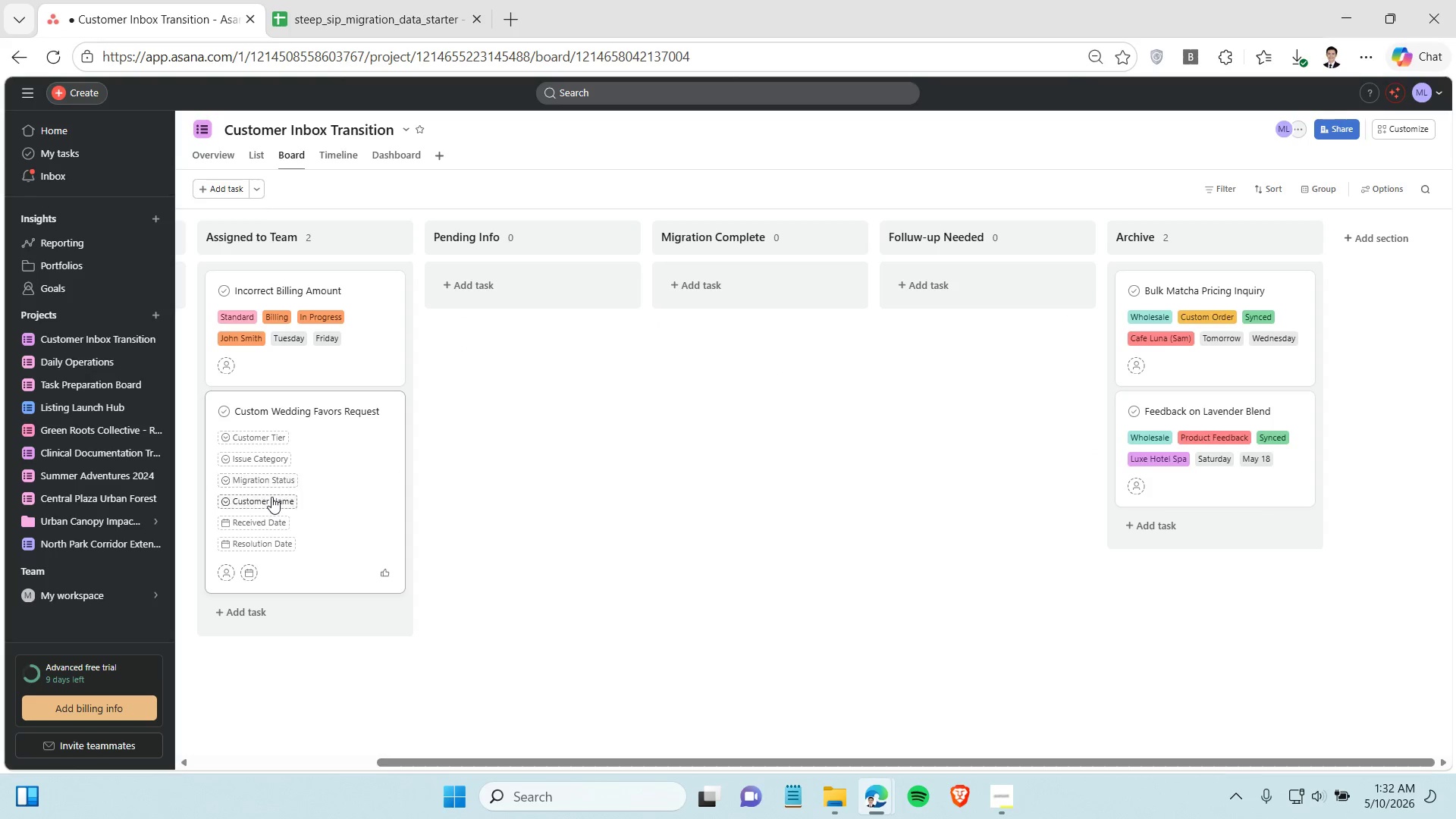 
left_click([271, 497])
 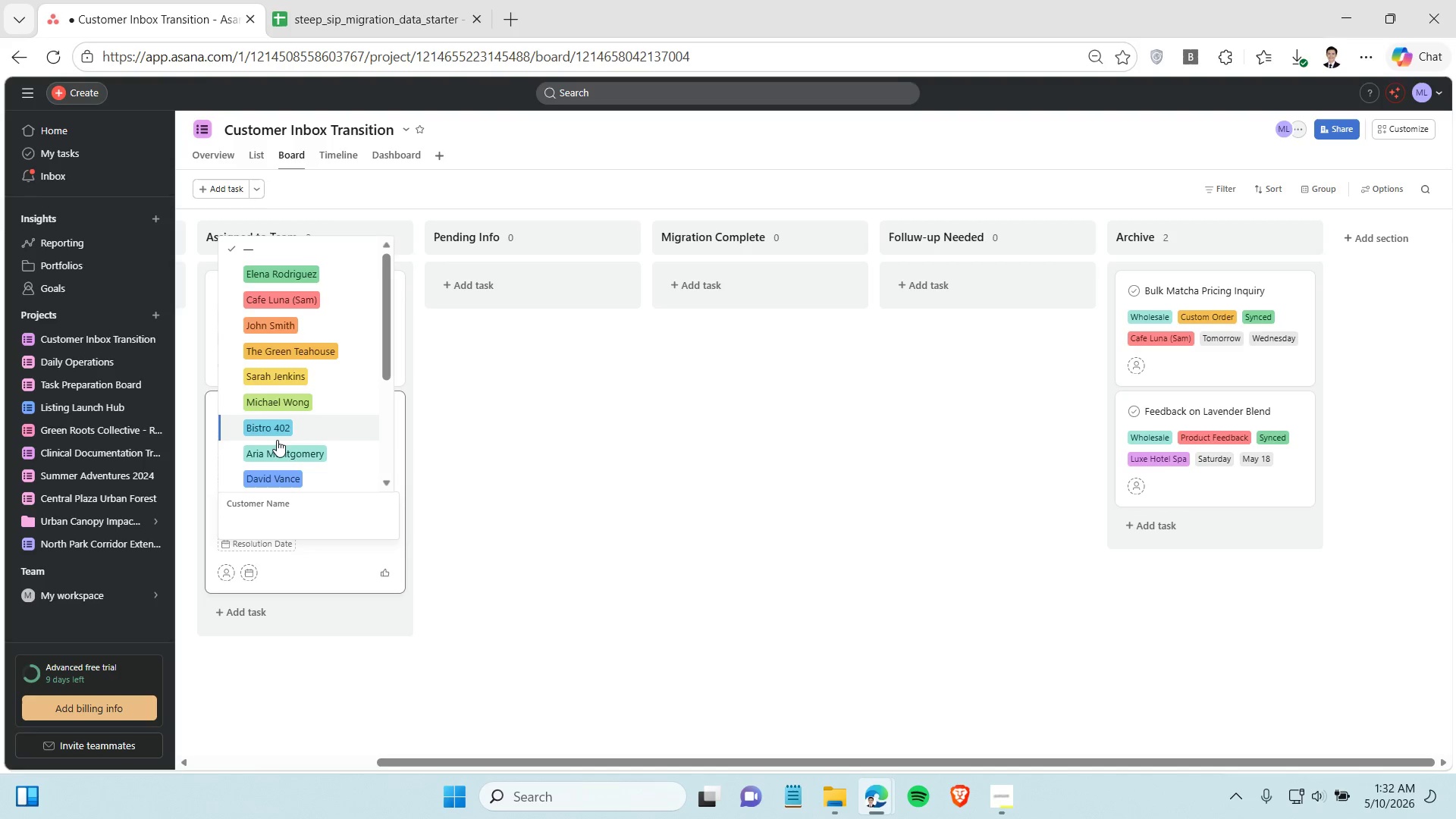 
scroll: coordinate [282, 403], scroll_direction: down, amount: 3.0
 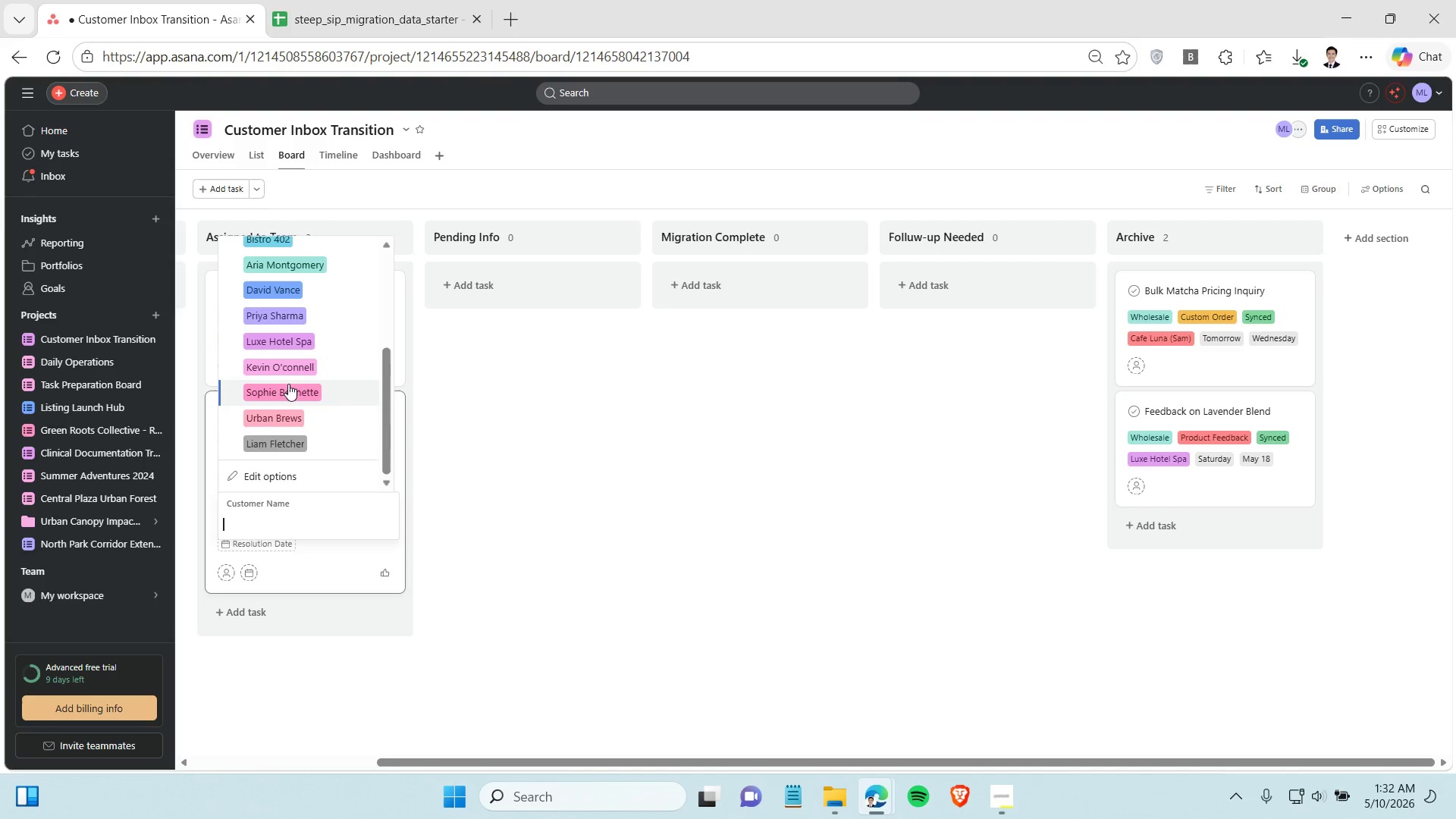 
left_click([288, 371])
 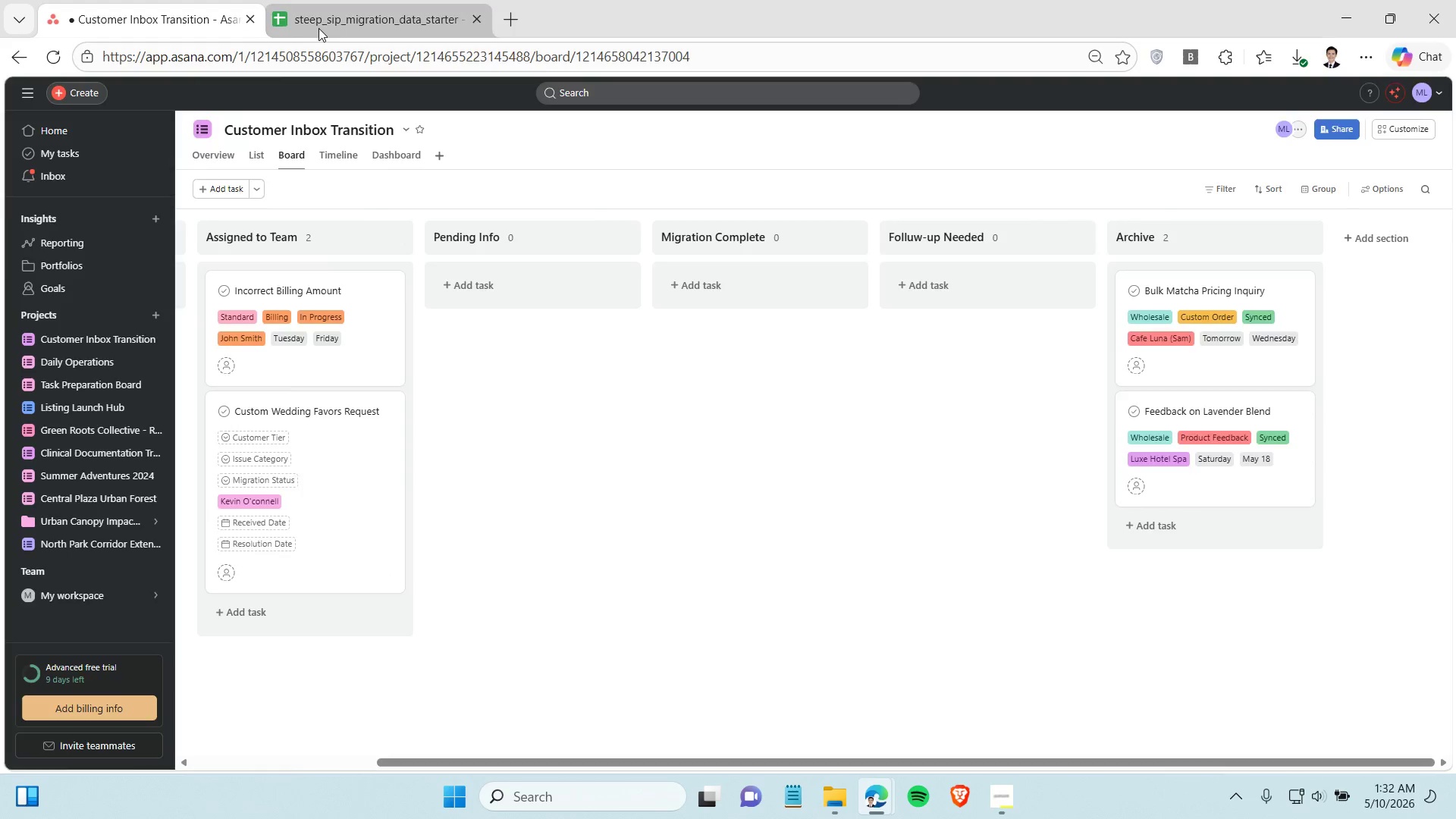 
left_click([320, 25])
 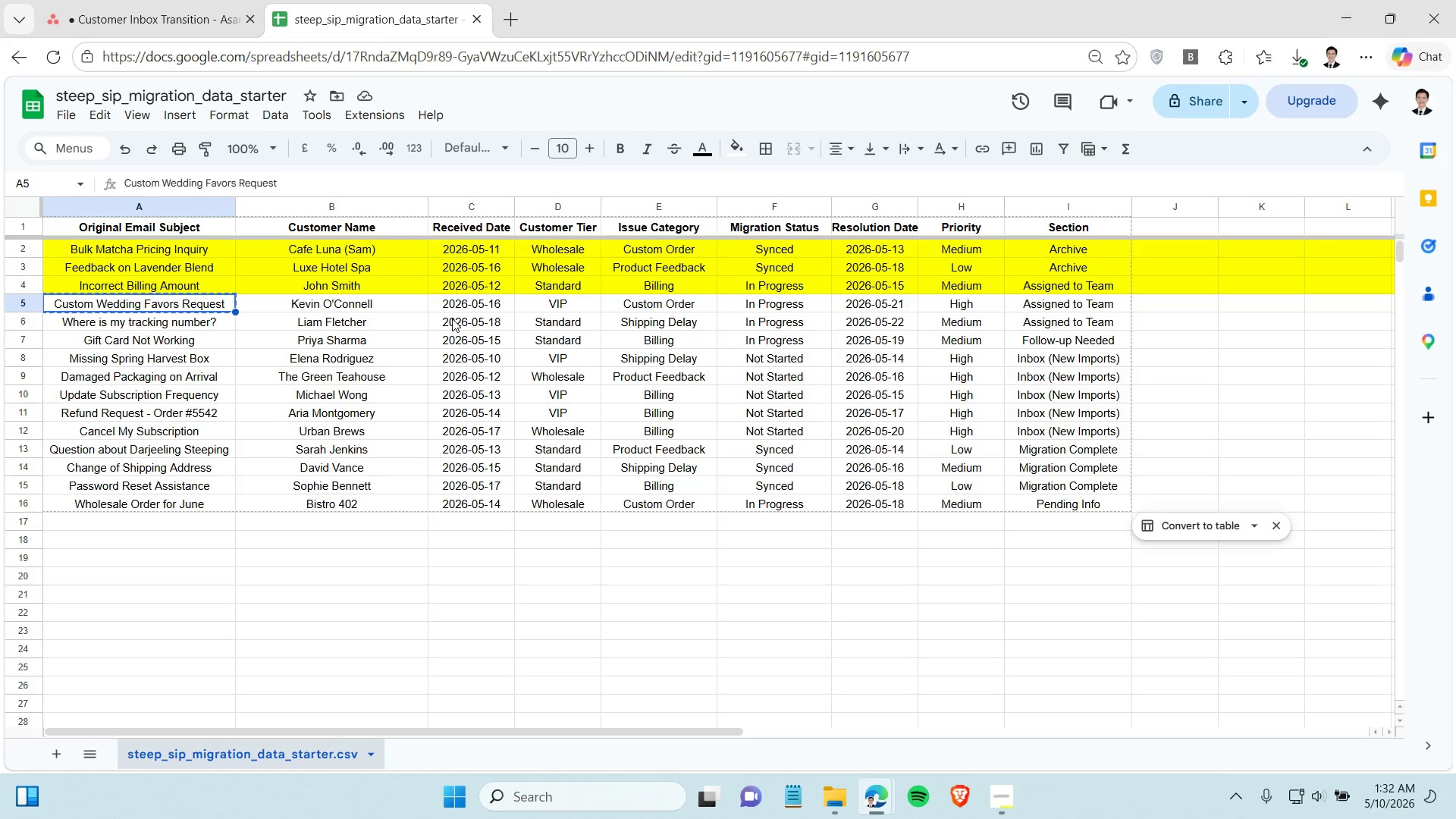 
left_click([199, 29])
 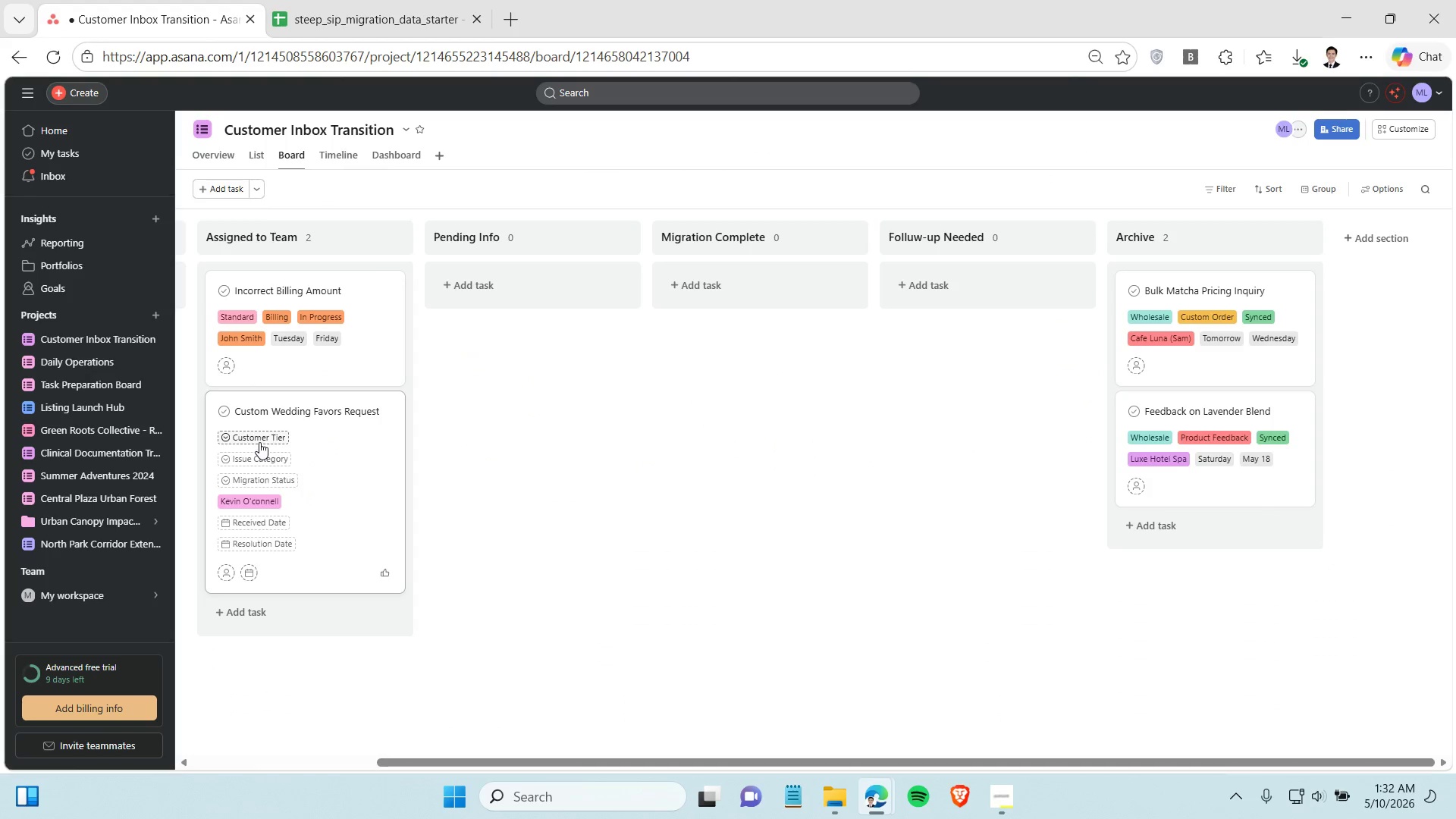 
left_click([259, 442])
 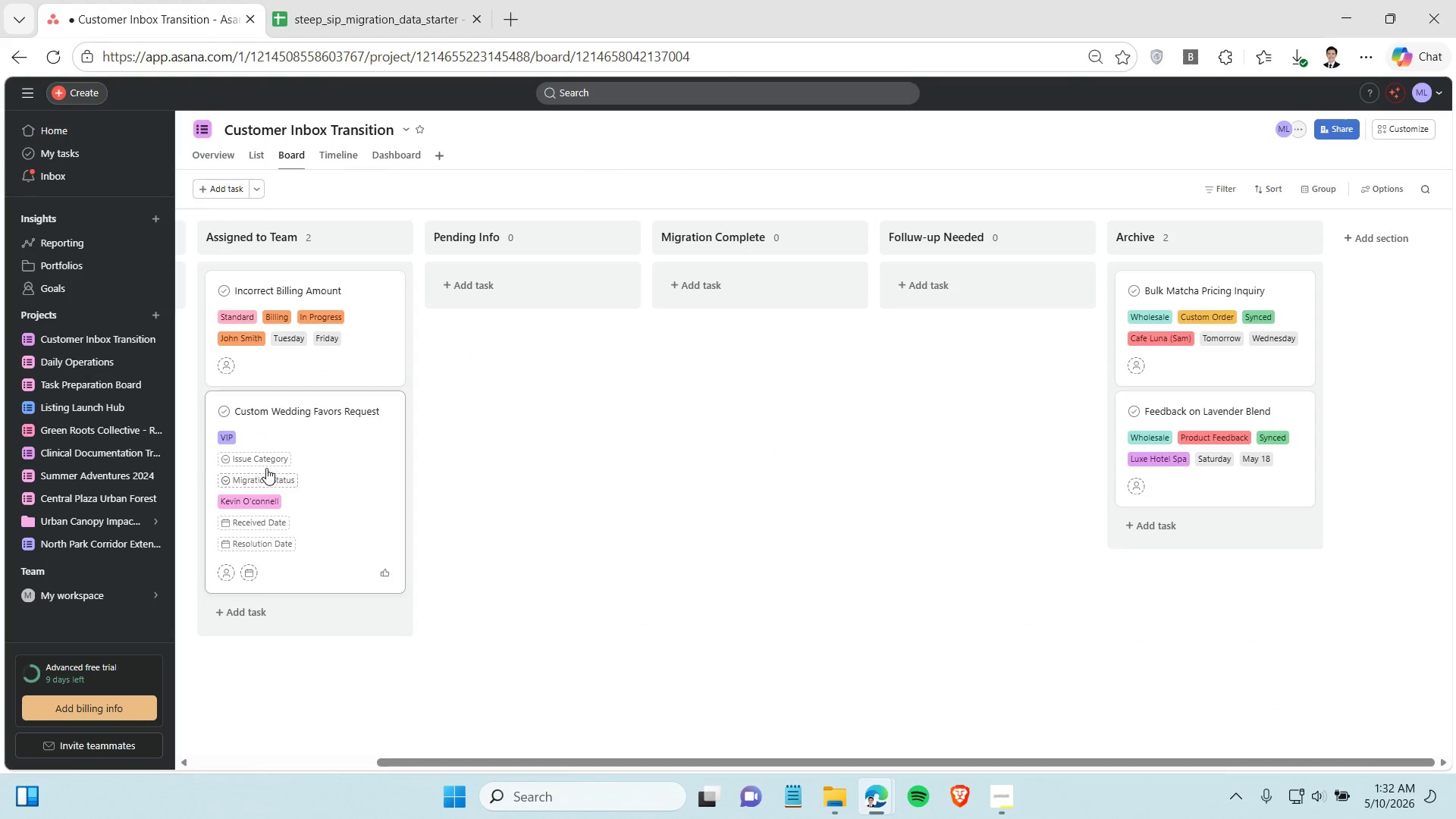 
left_click([266, 462])
 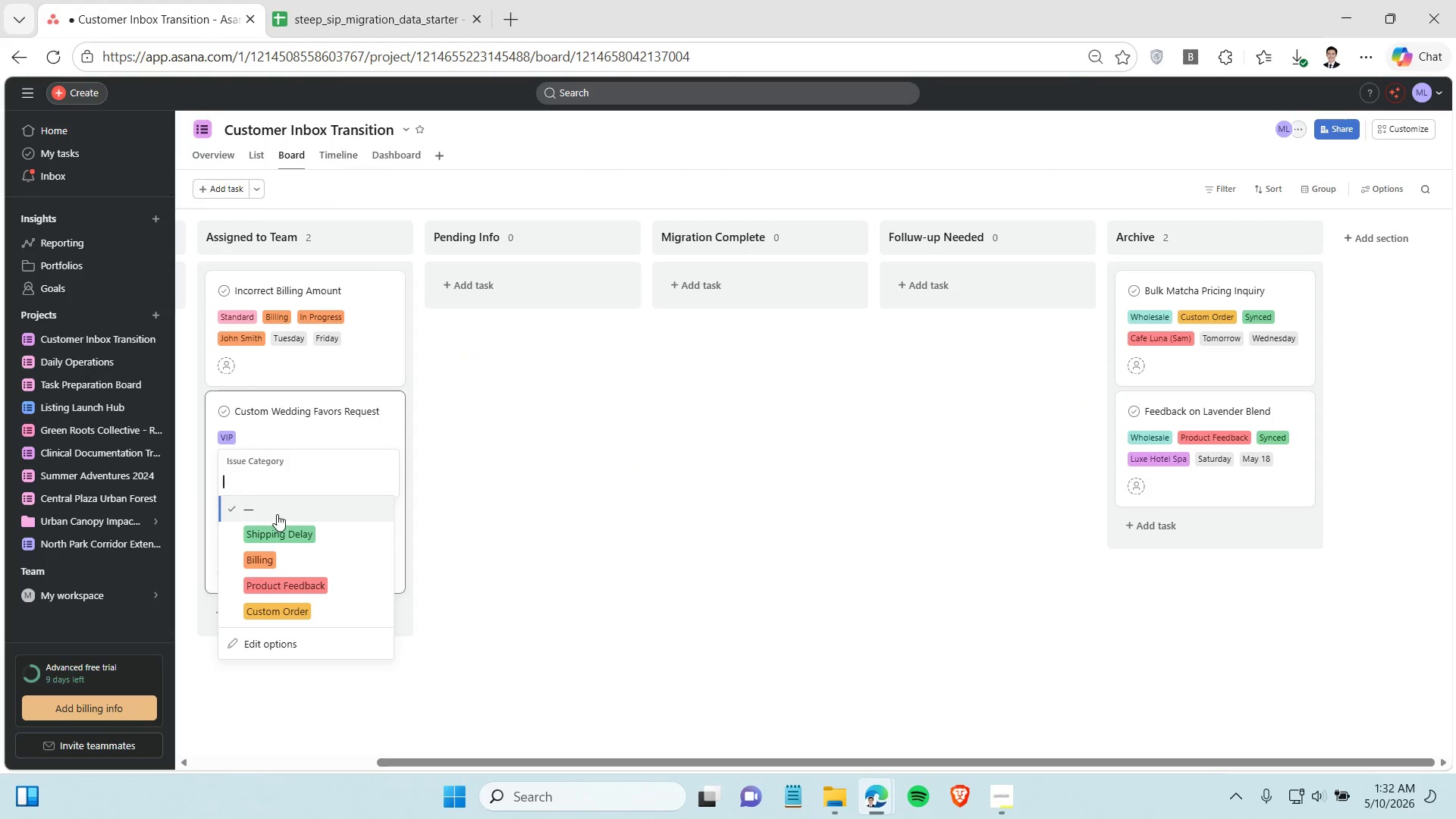 
left_click([290, 609])
 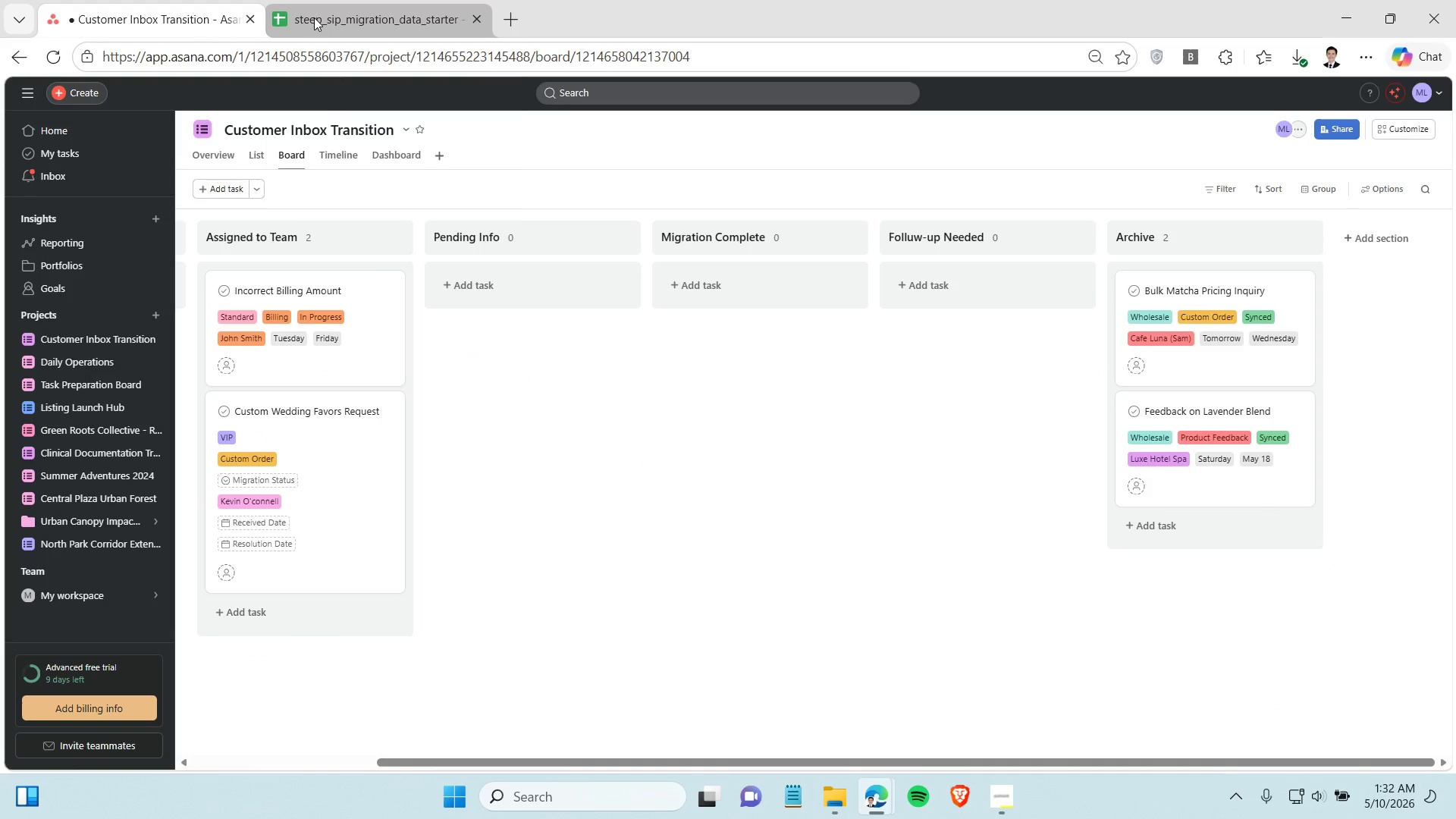 
left_click([314, 17])
 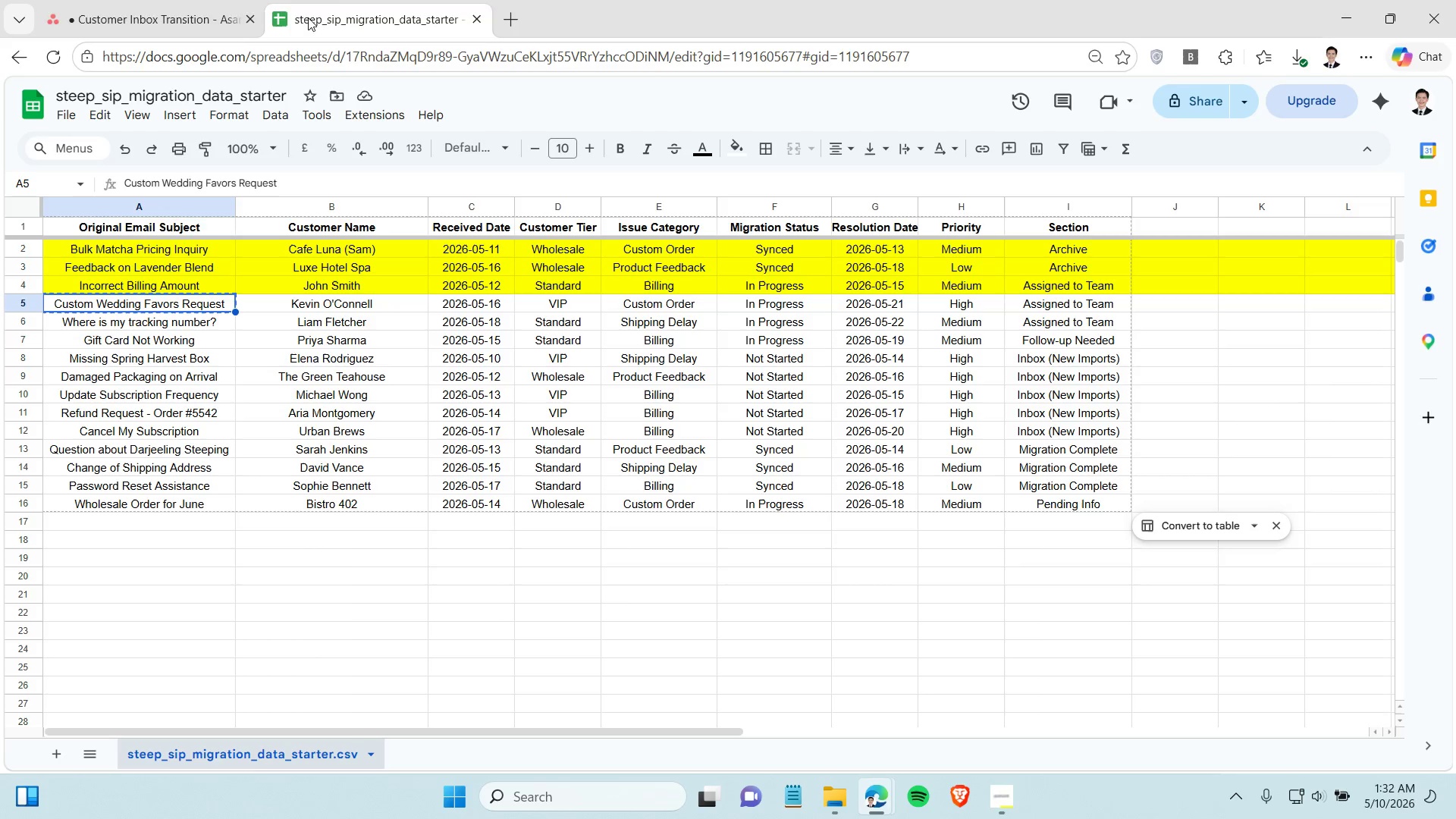 
left_click([108, 7])
 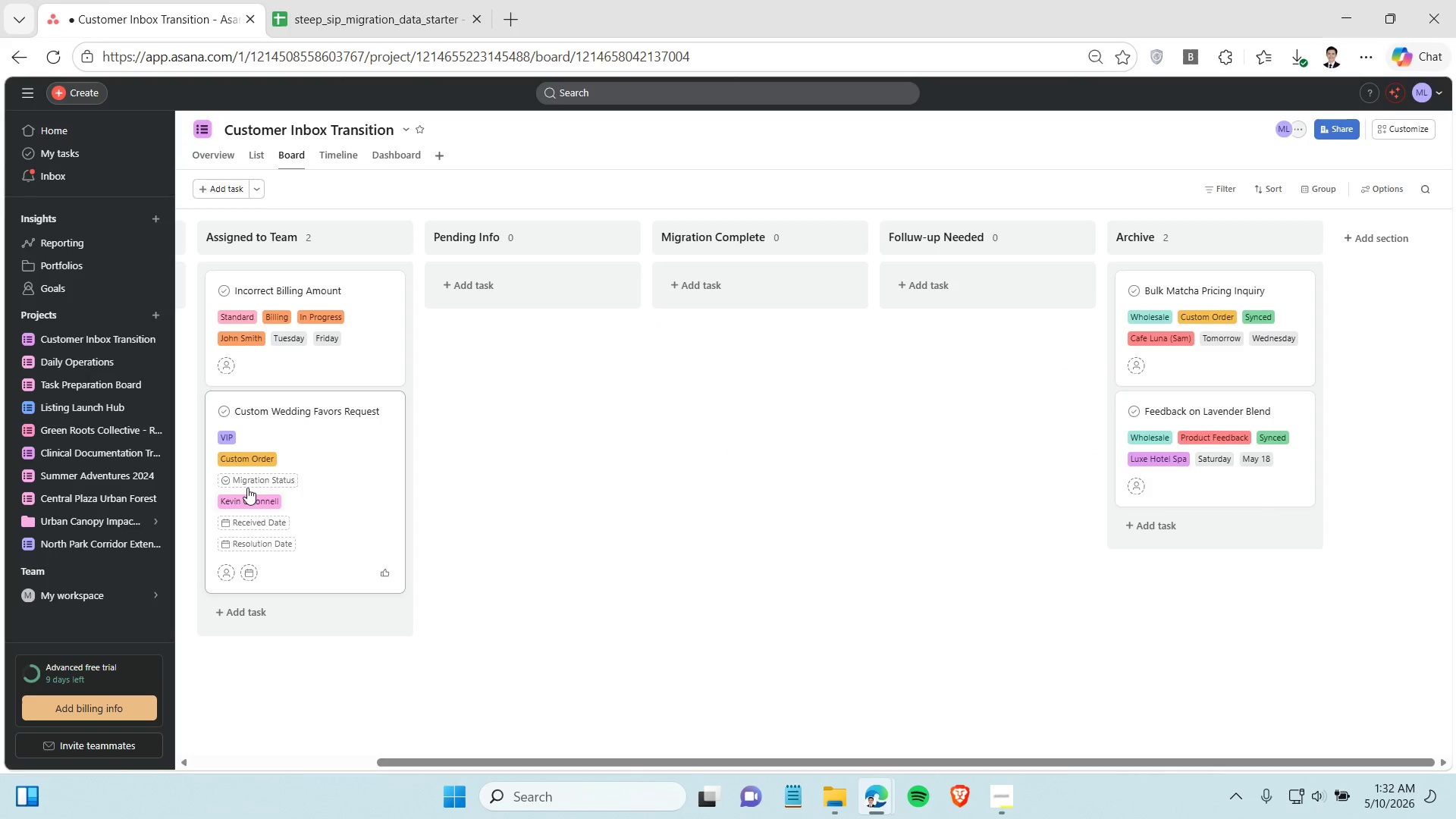 
left_click([252, 479])
 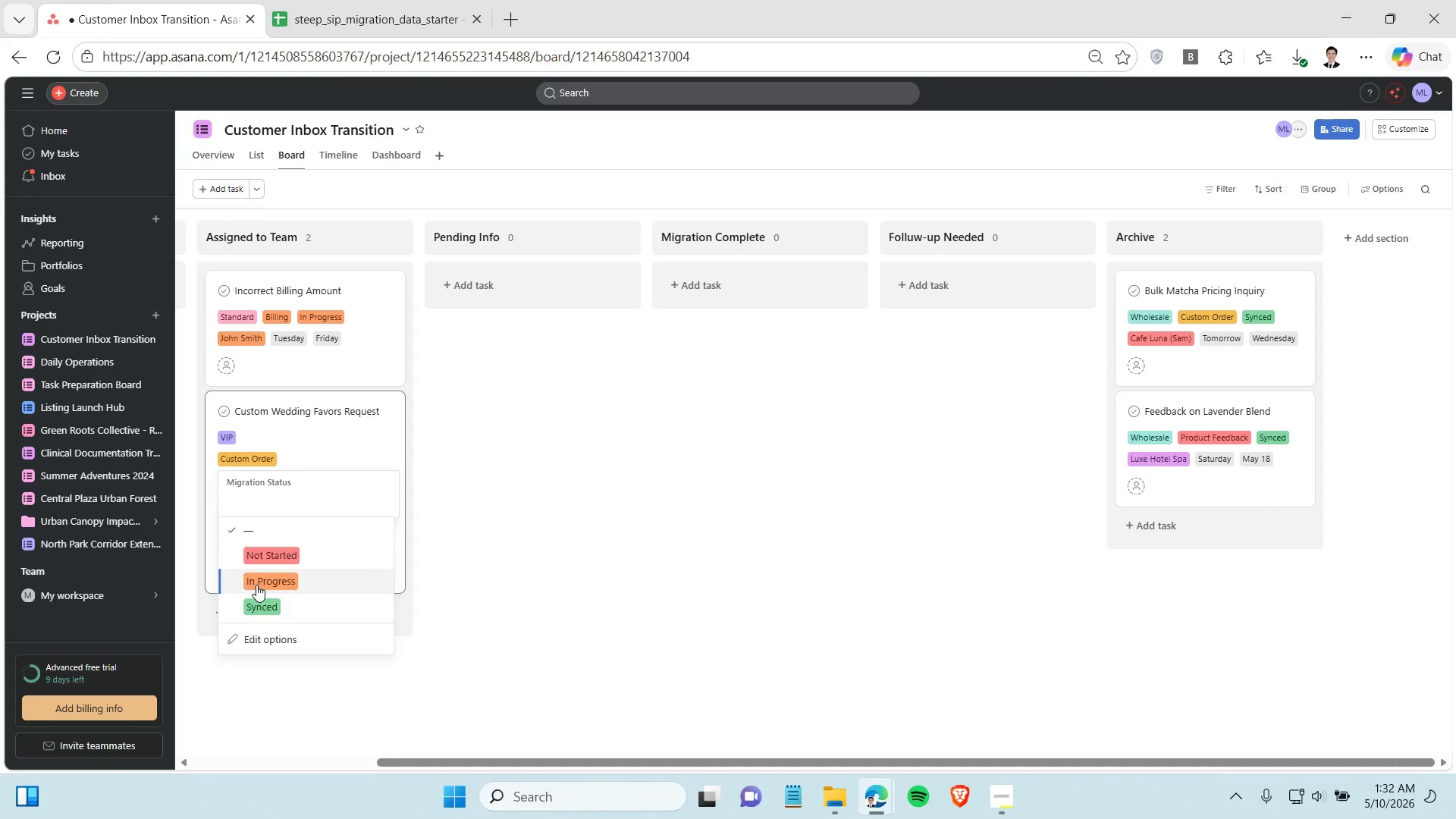 
left_click([256, 585])
 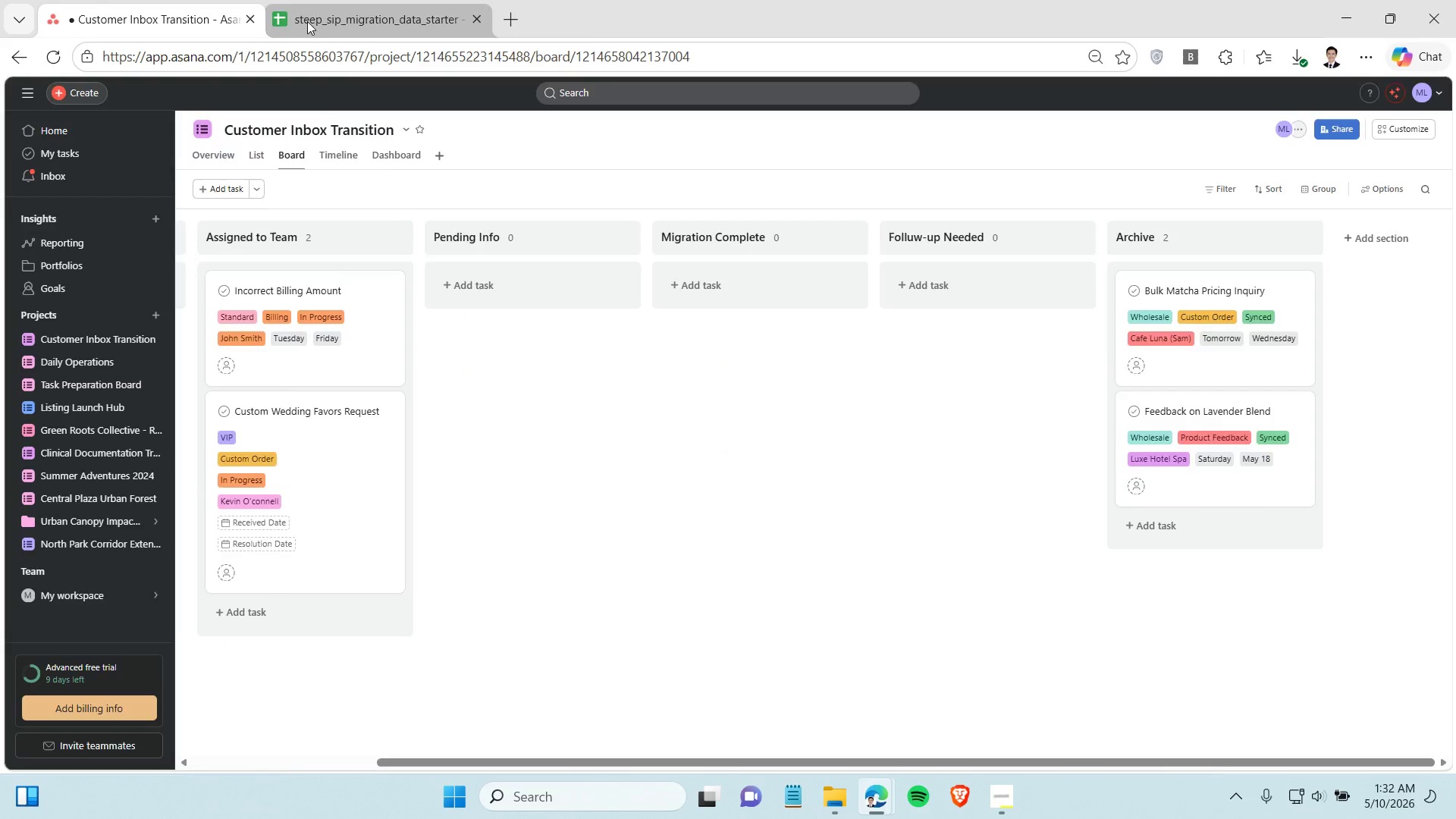 
left_click([307, 21])
 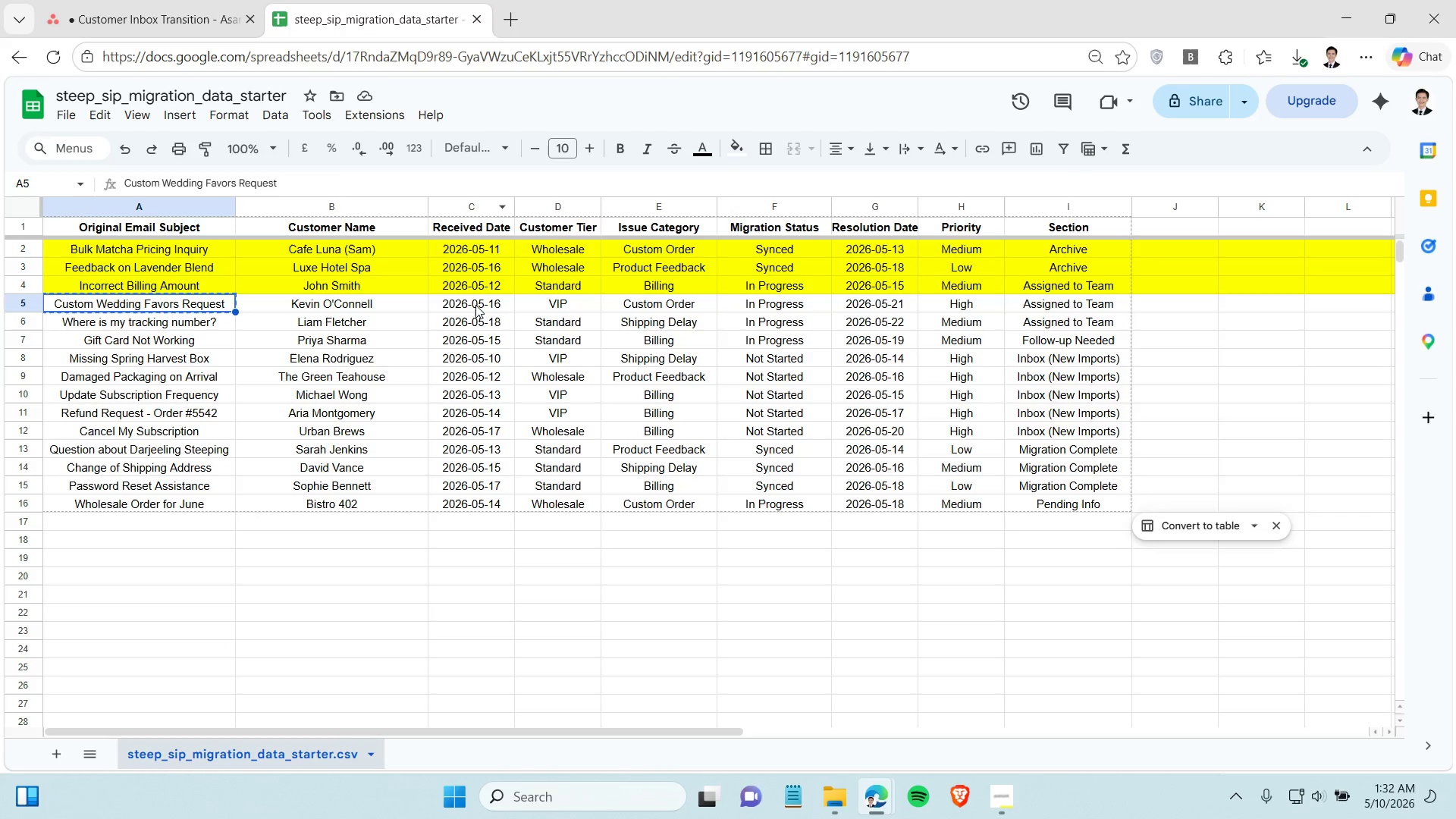 
left_click([475, 306])
 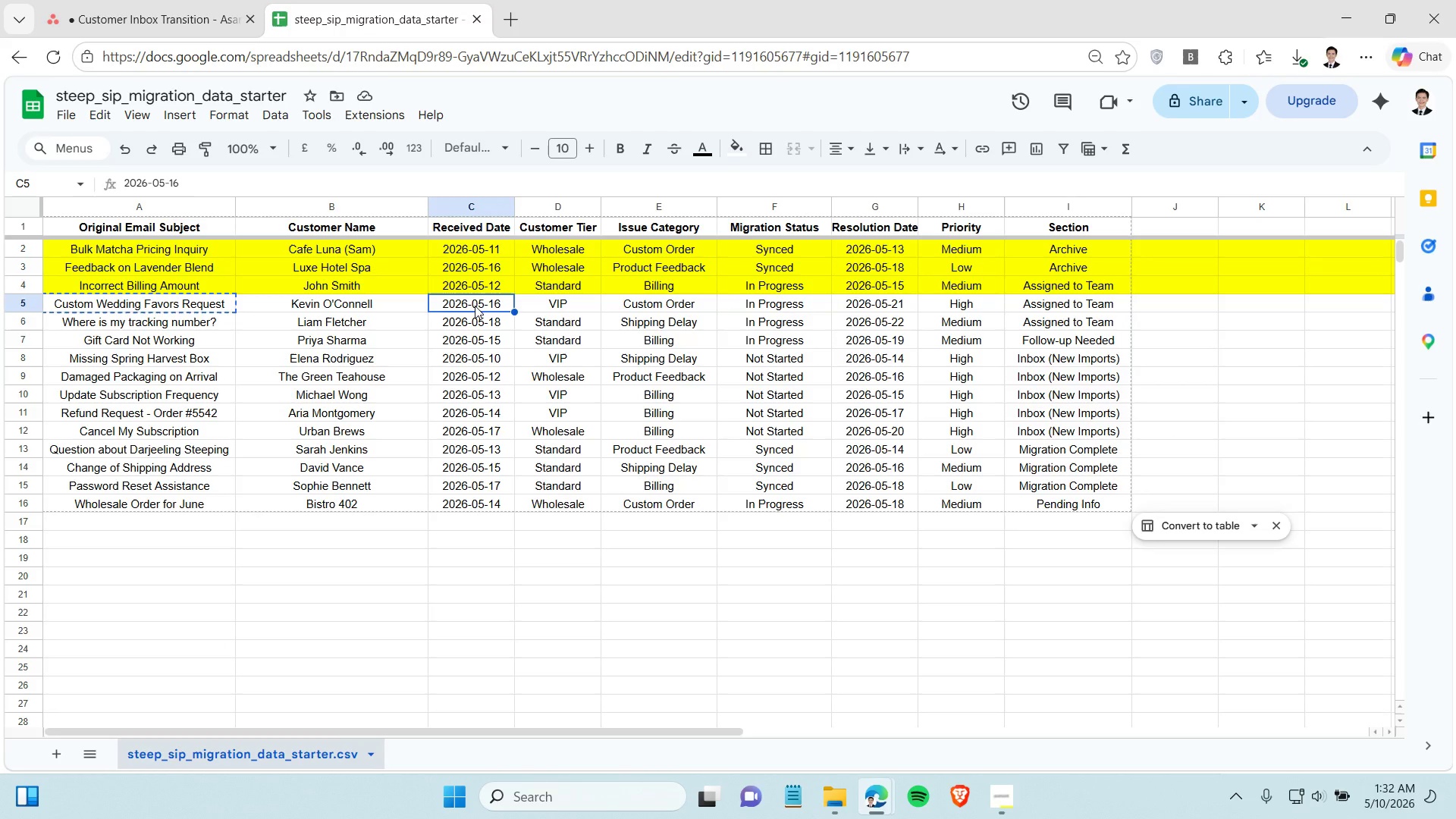 
key(Control+C)
 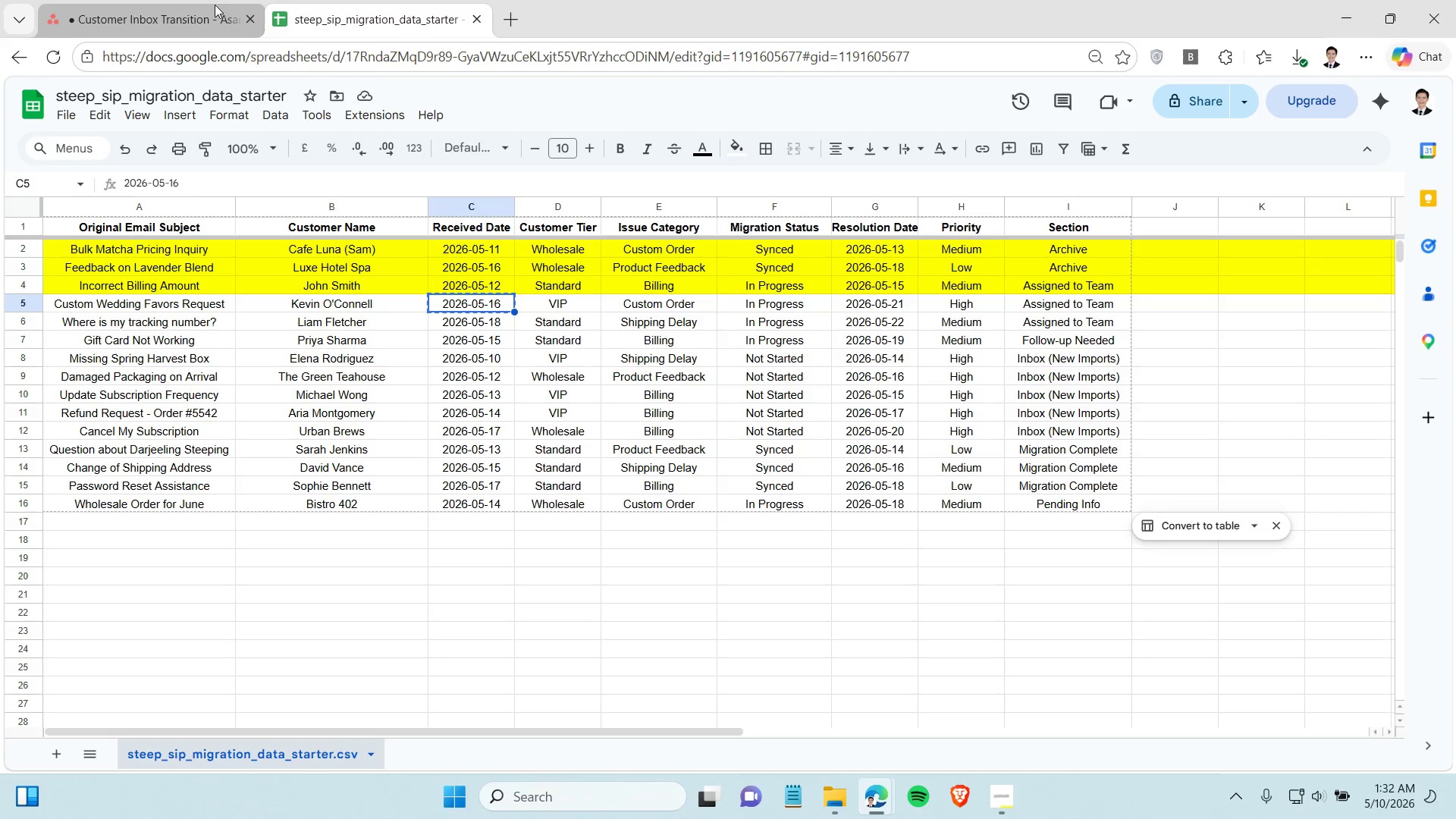 
left_click([212, 5])
 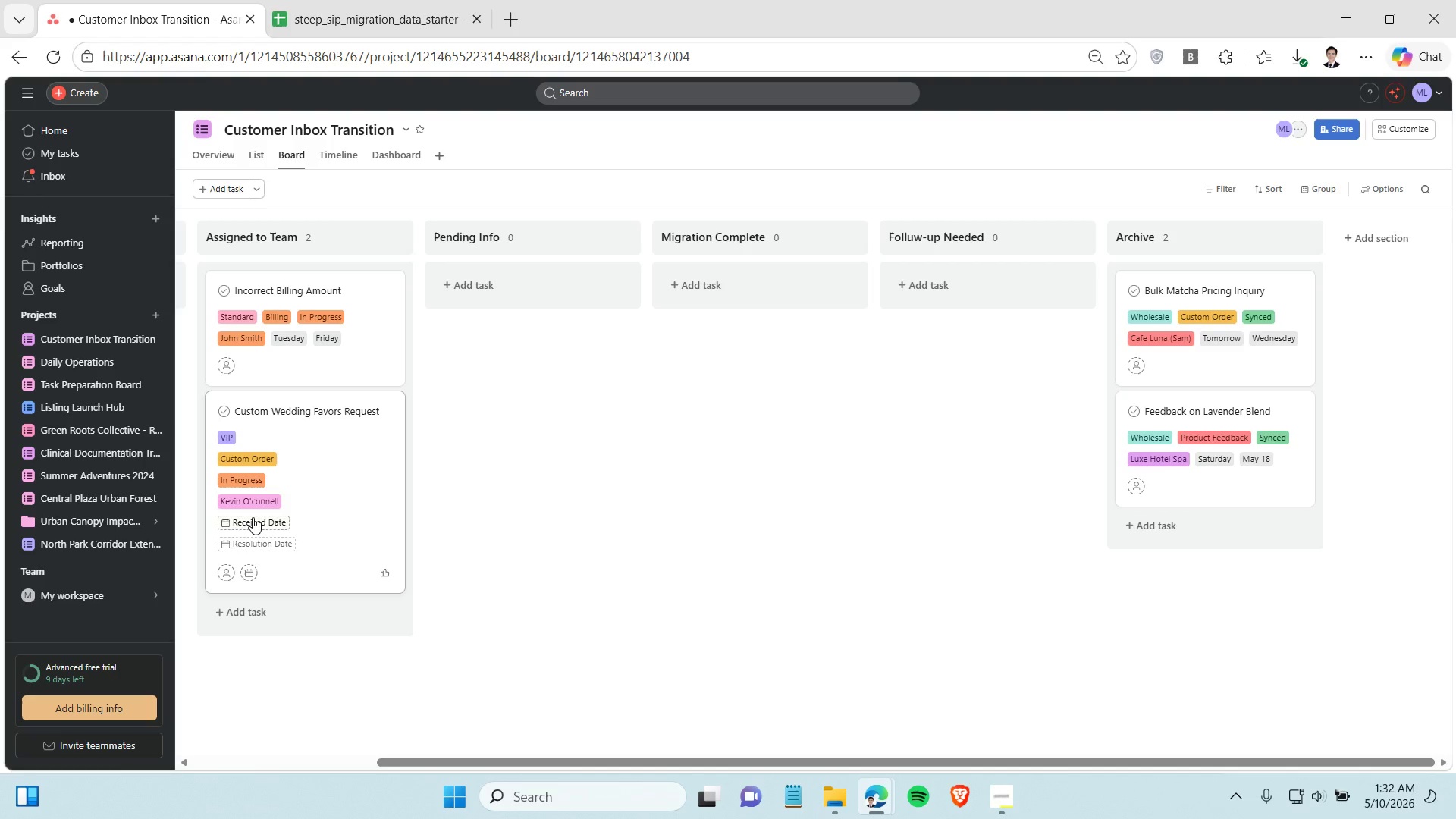 
left_click([253, 517])
 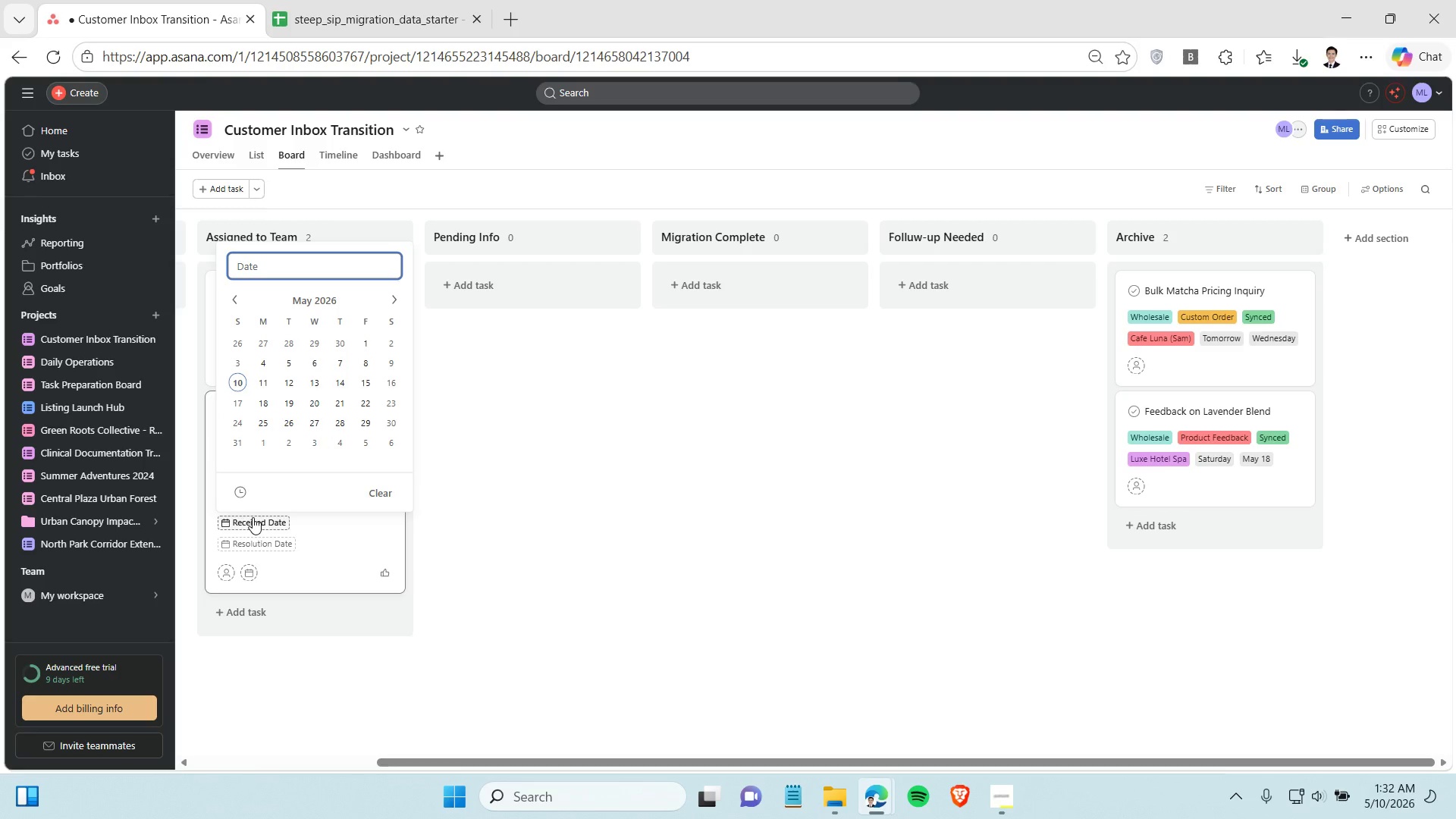 
key(Control+V)
 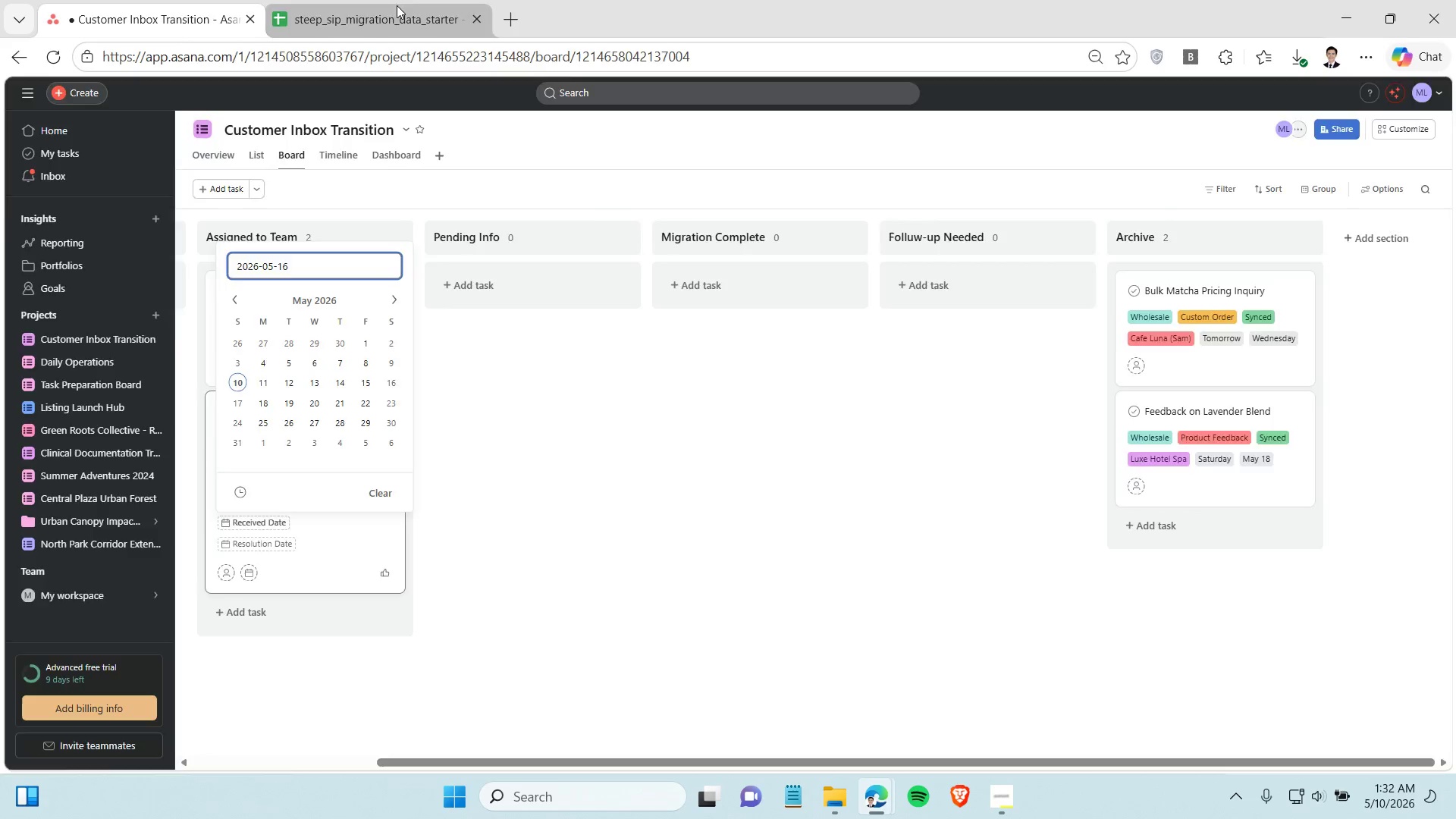 
left_click([397, 5])
 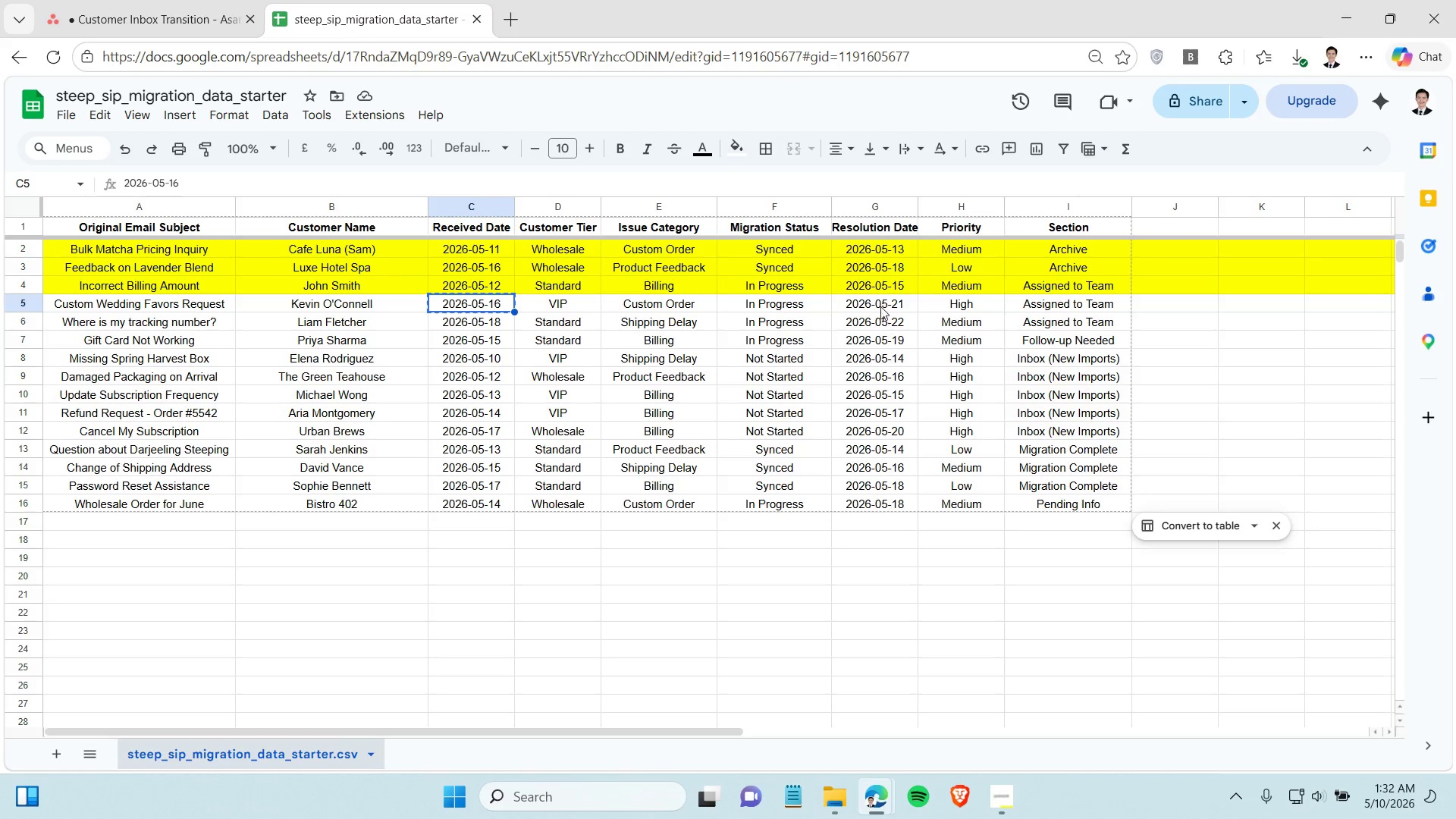 
left_click([880, 305])
 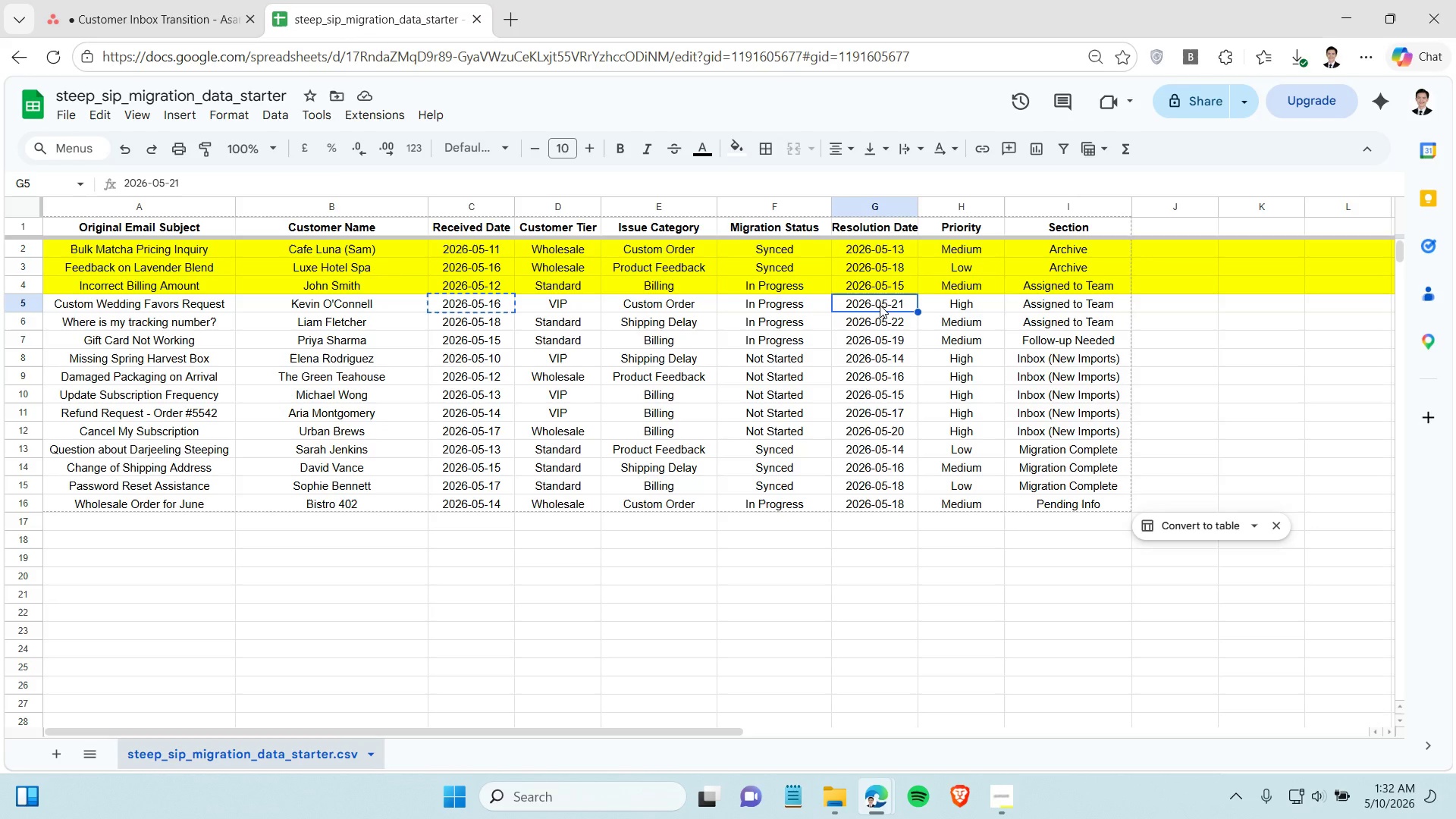 
key(Control+C)
 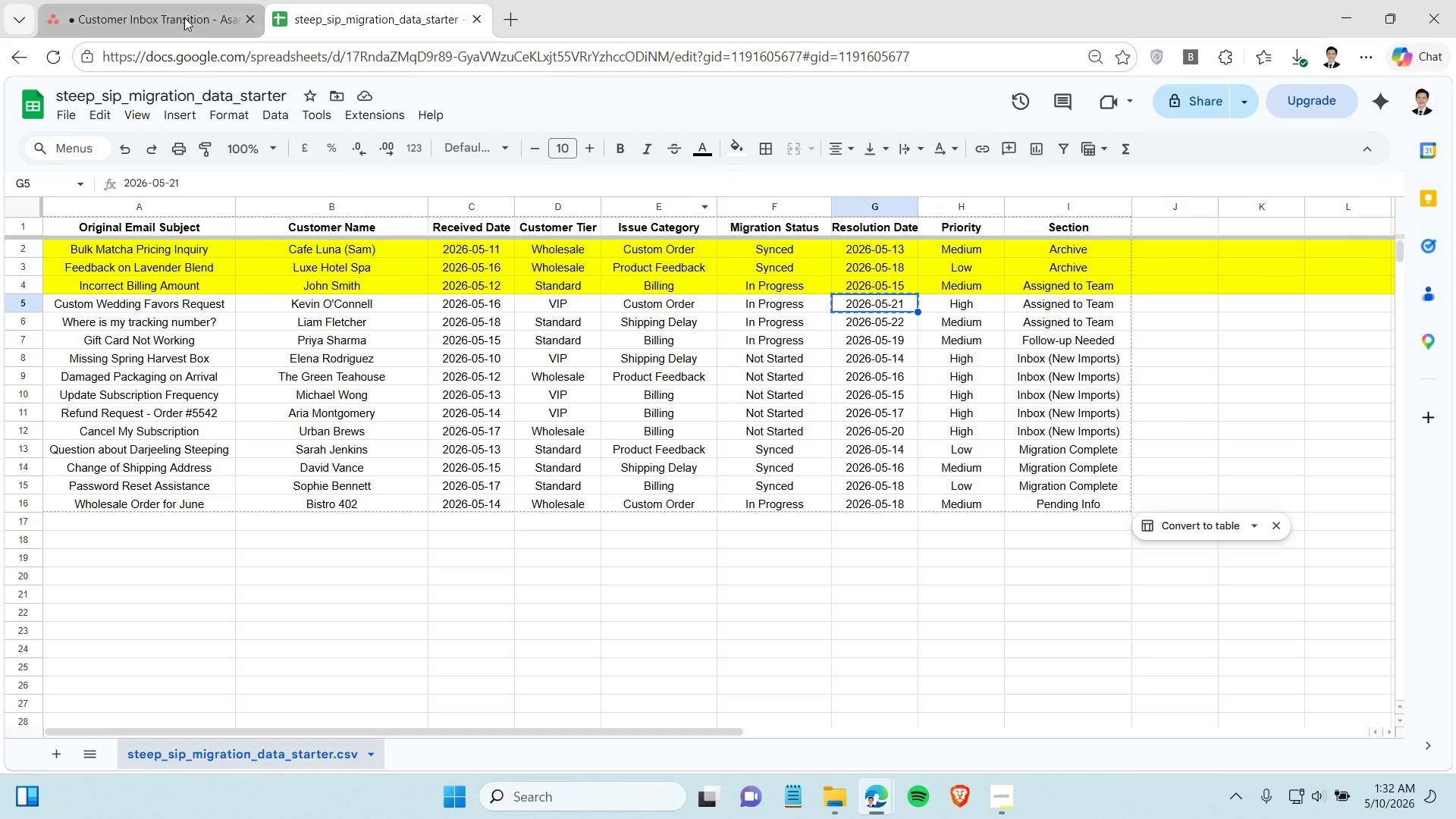 
left_click([184, 17])
 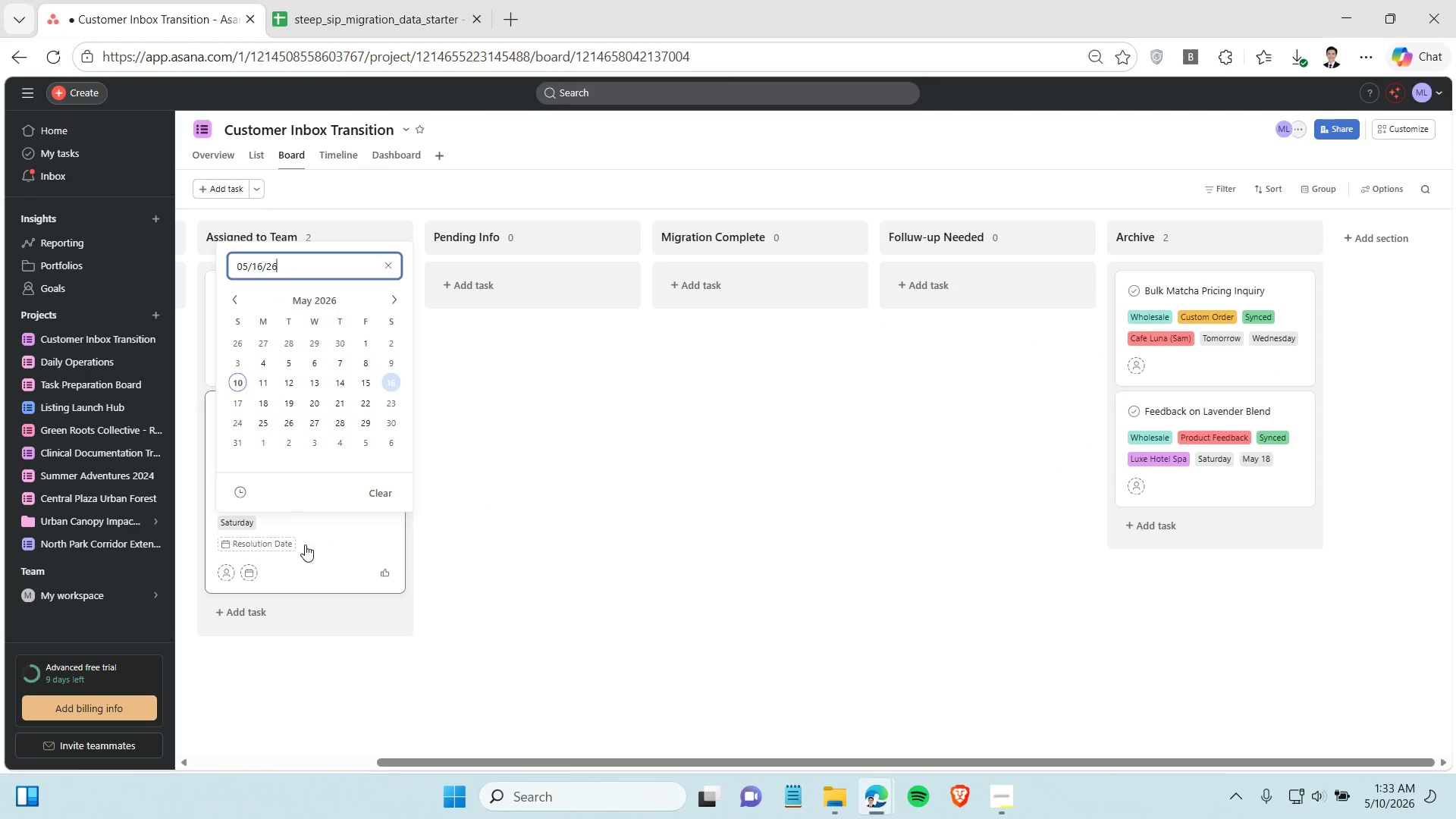 
left_click([283, 543])
 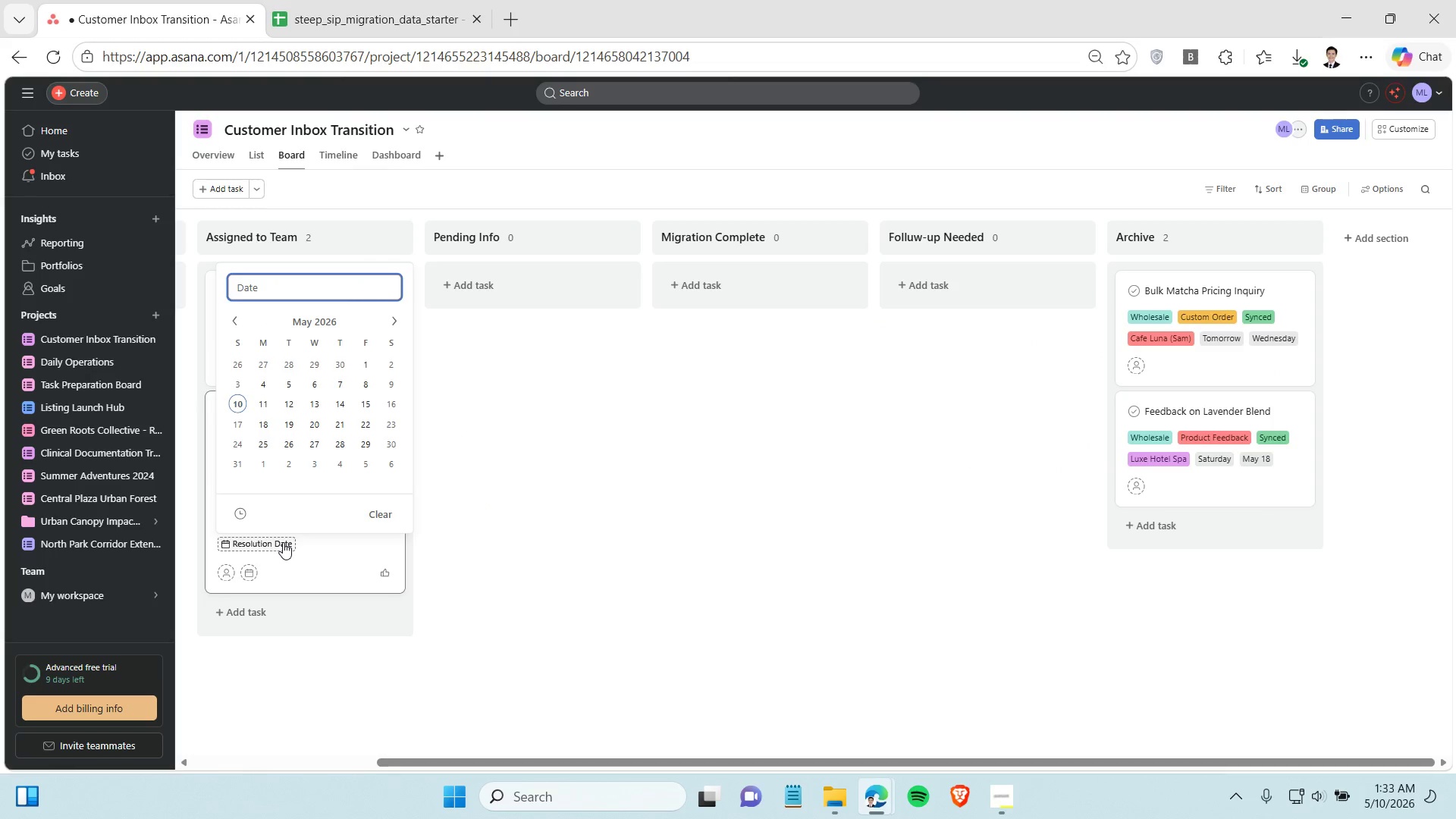 
key(Control+V)
 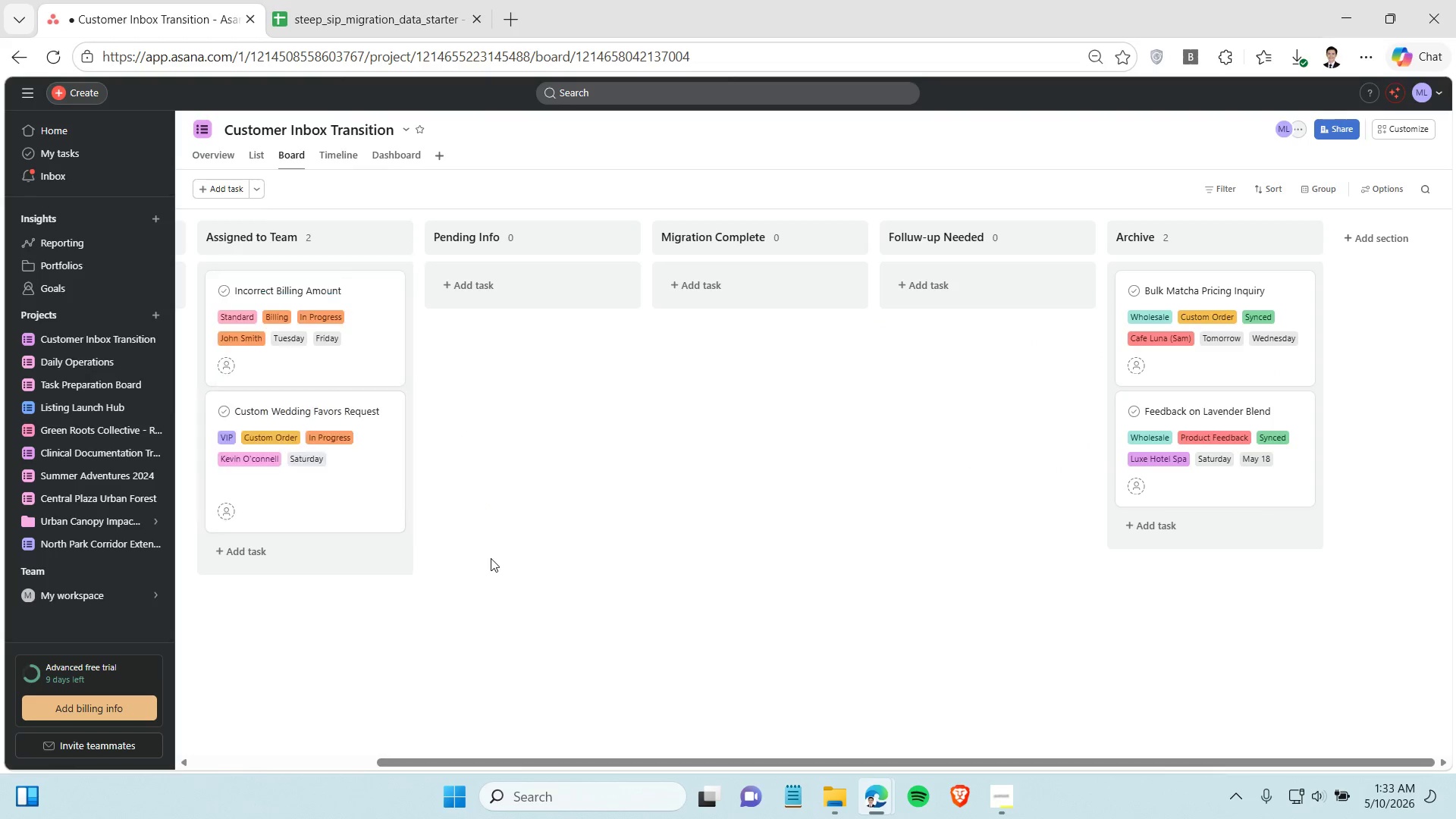 
left_click([491, 558])
 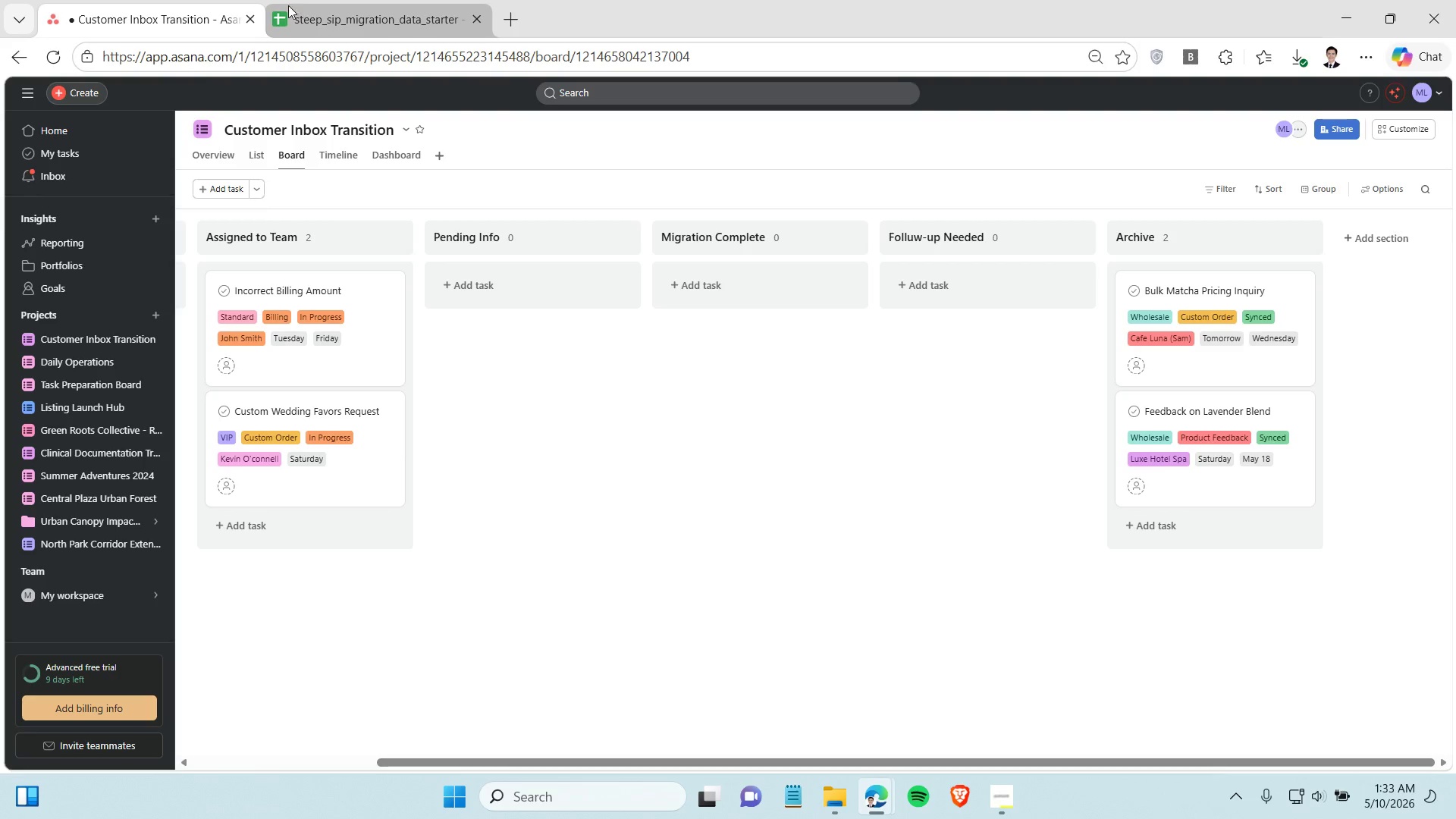 
left_click([288, 5])
 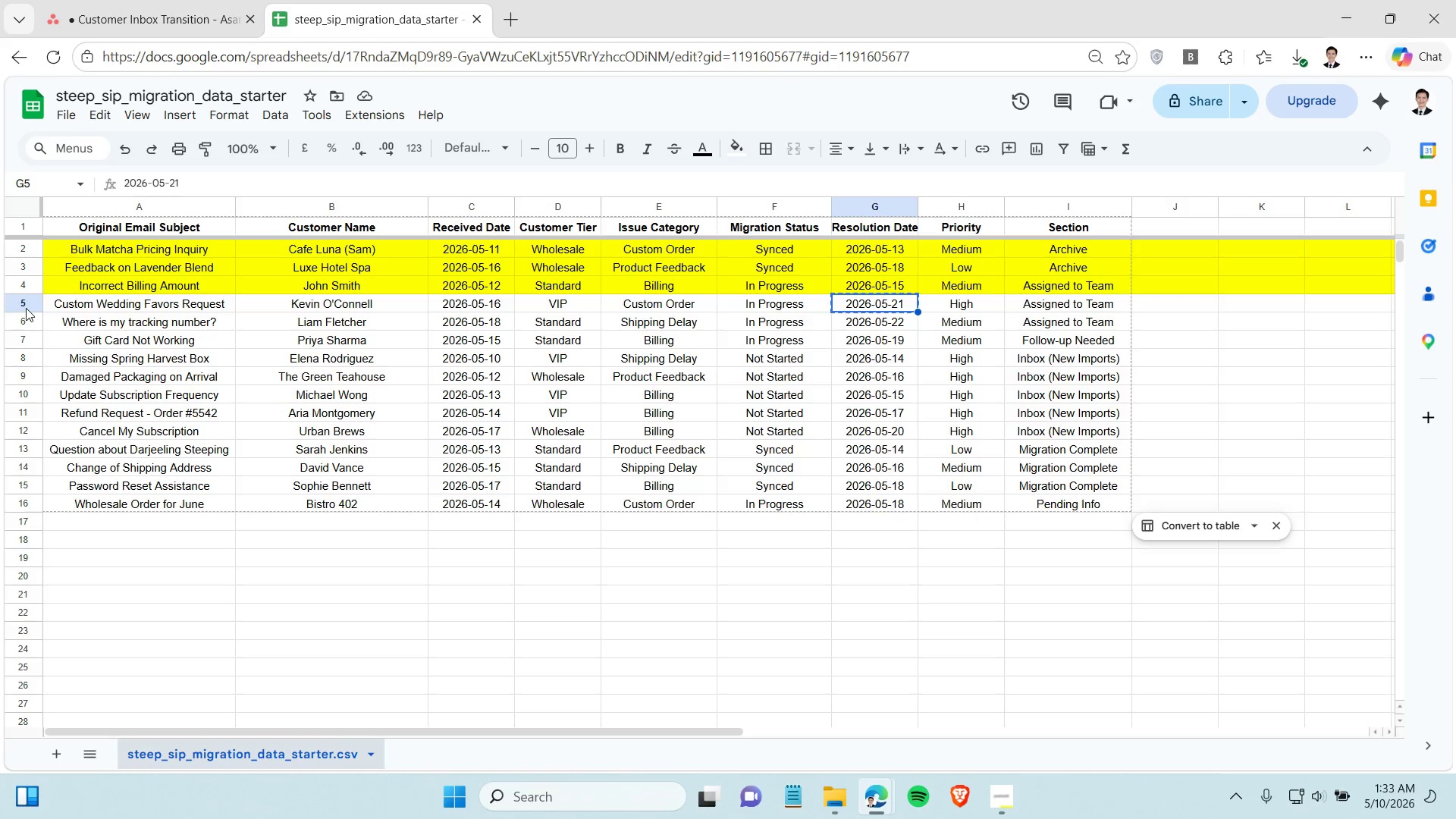 
left_click([26, 308])
 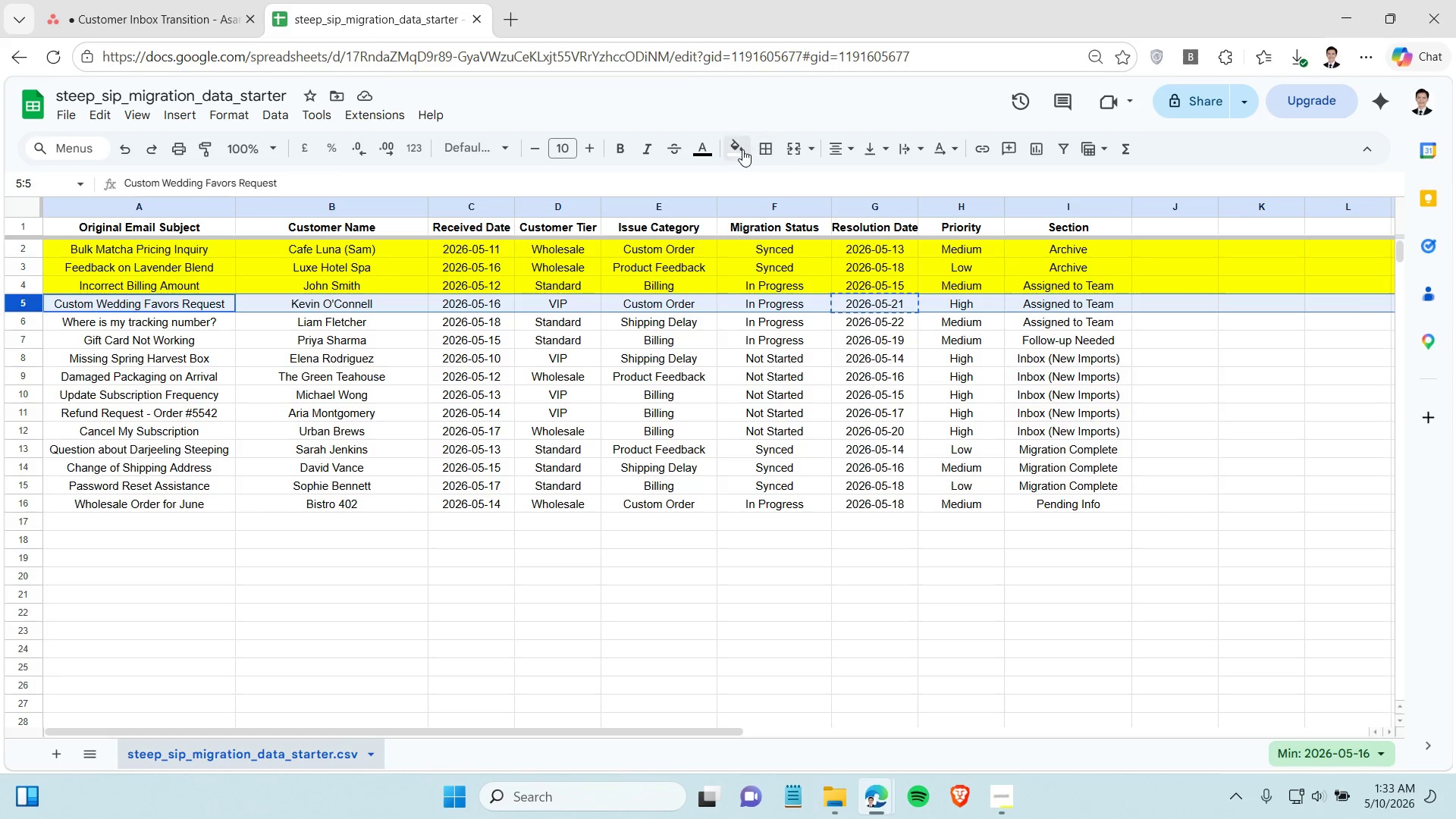 
left_click([738, 149])
 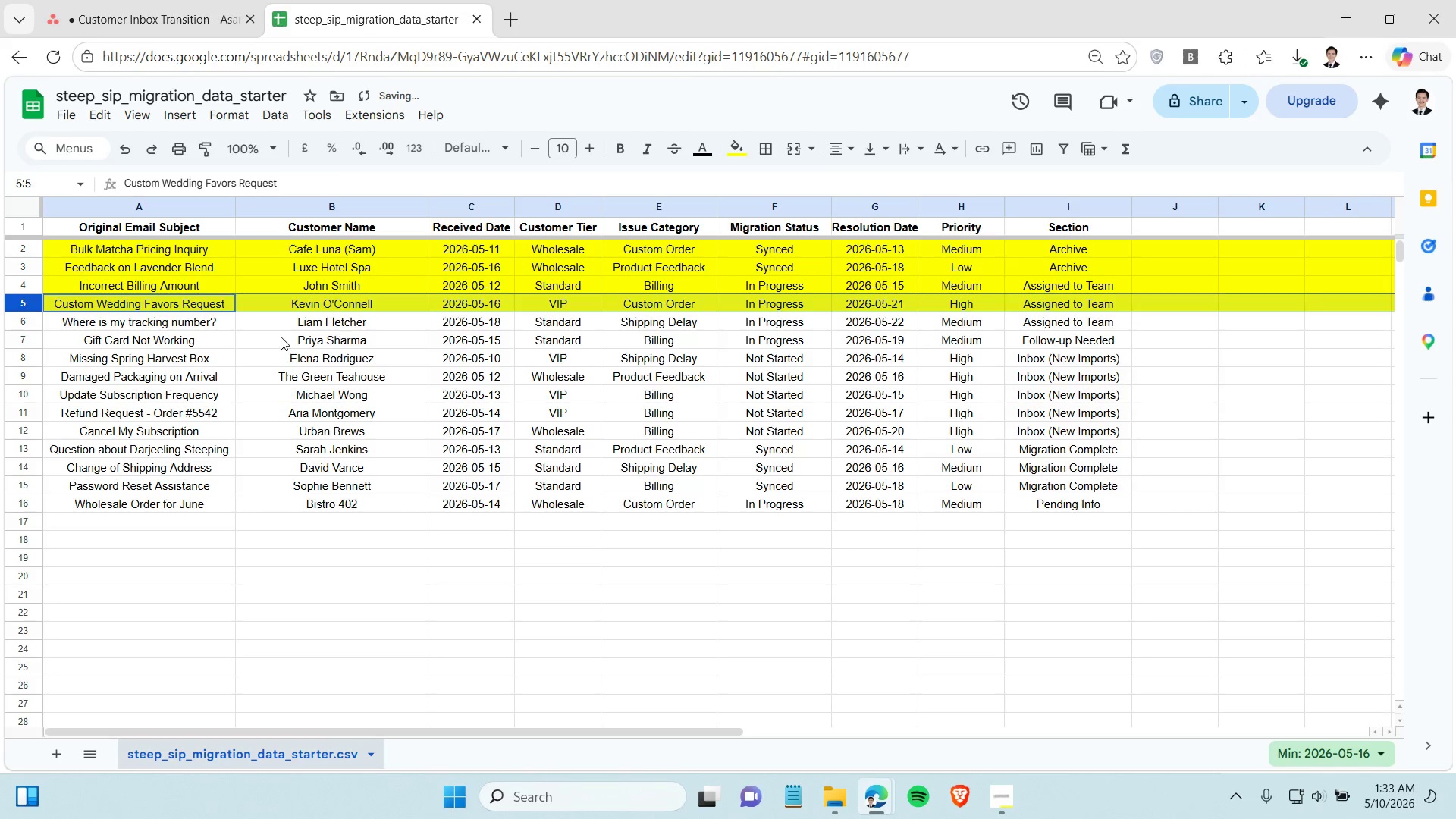 
left_click_drag(start_coordinate=[293, 325], to_coordinate=[331, 507])
 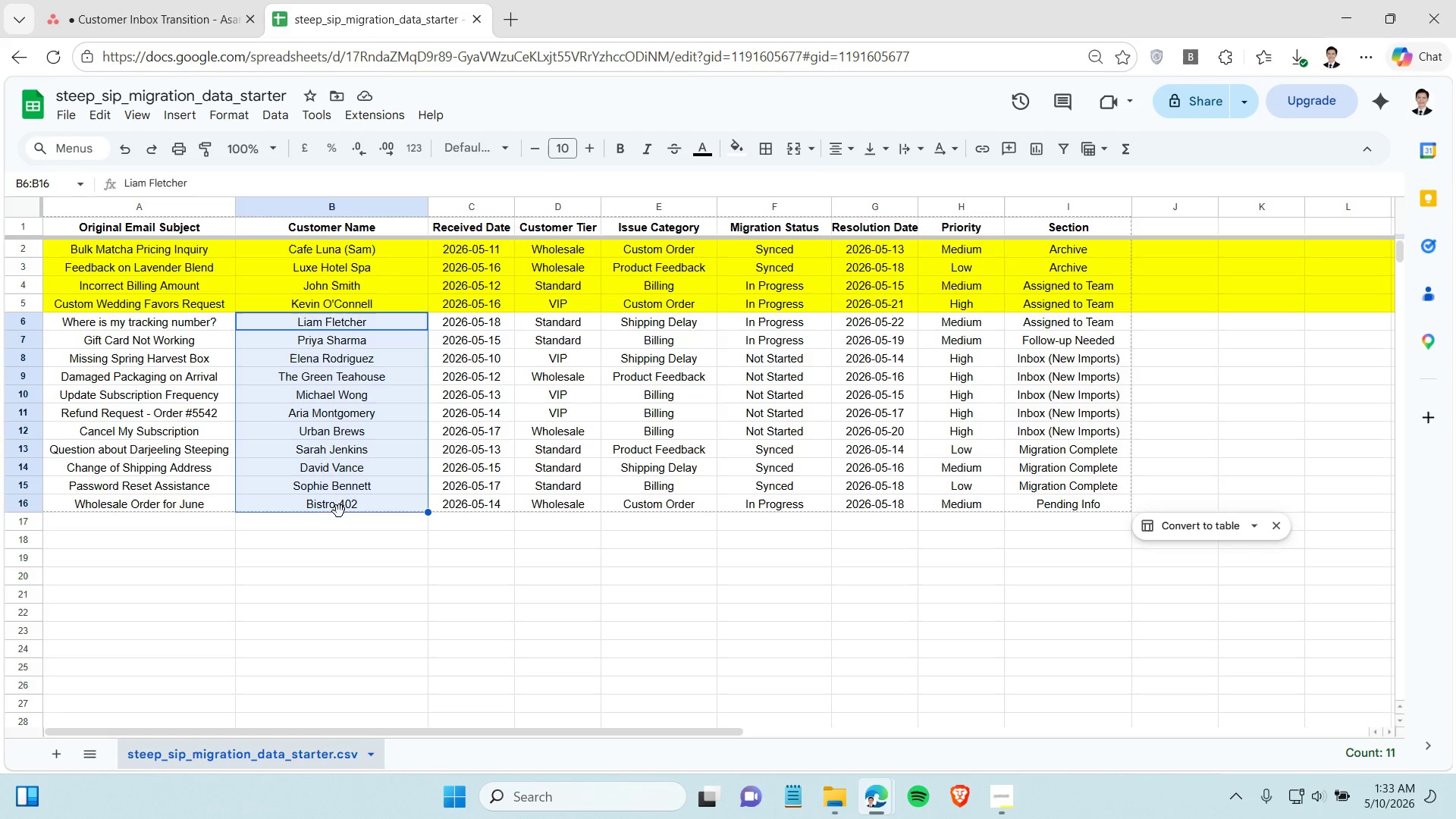 
left_click([339, 511])
 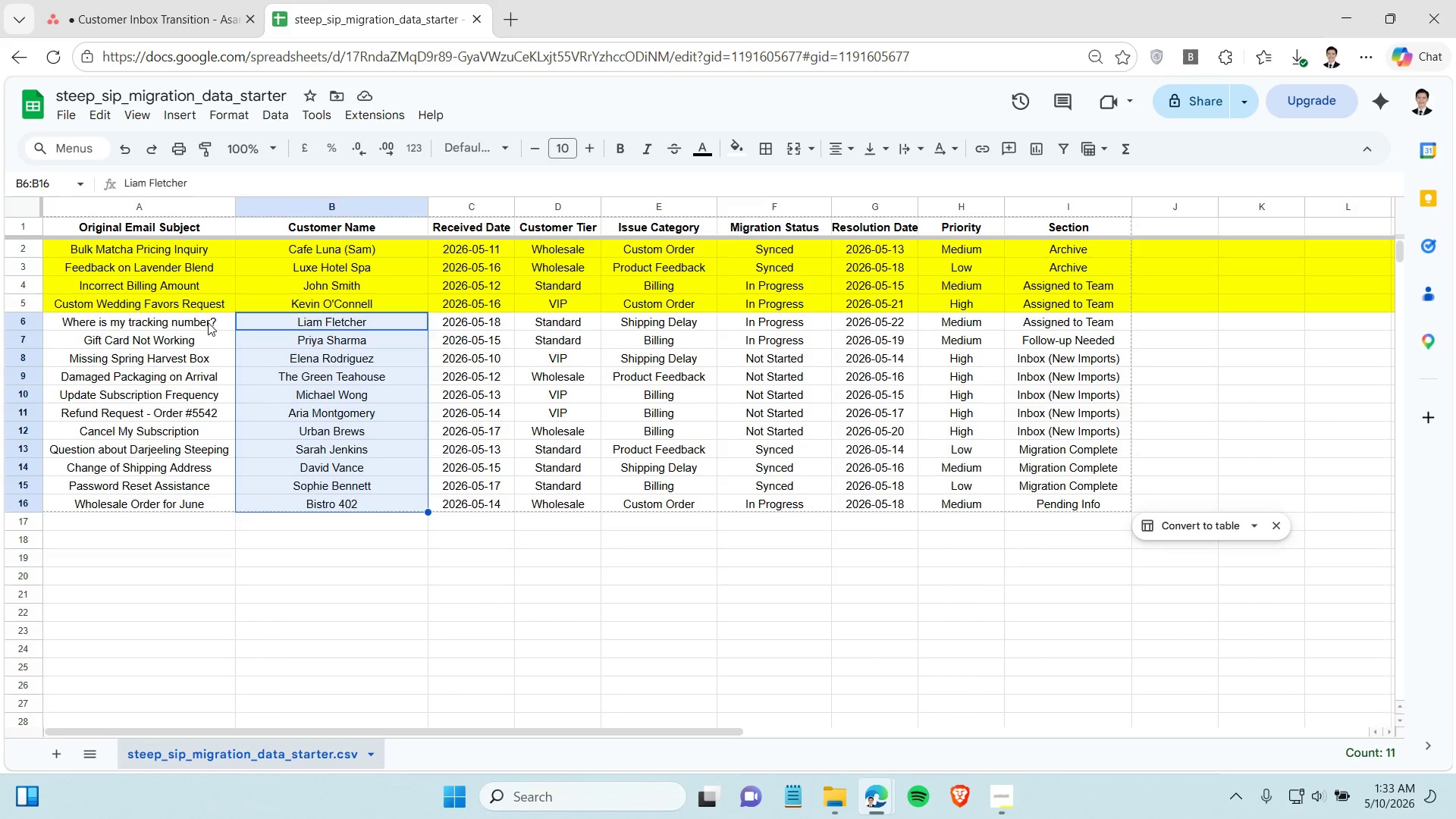 
left_click([208, 322])
 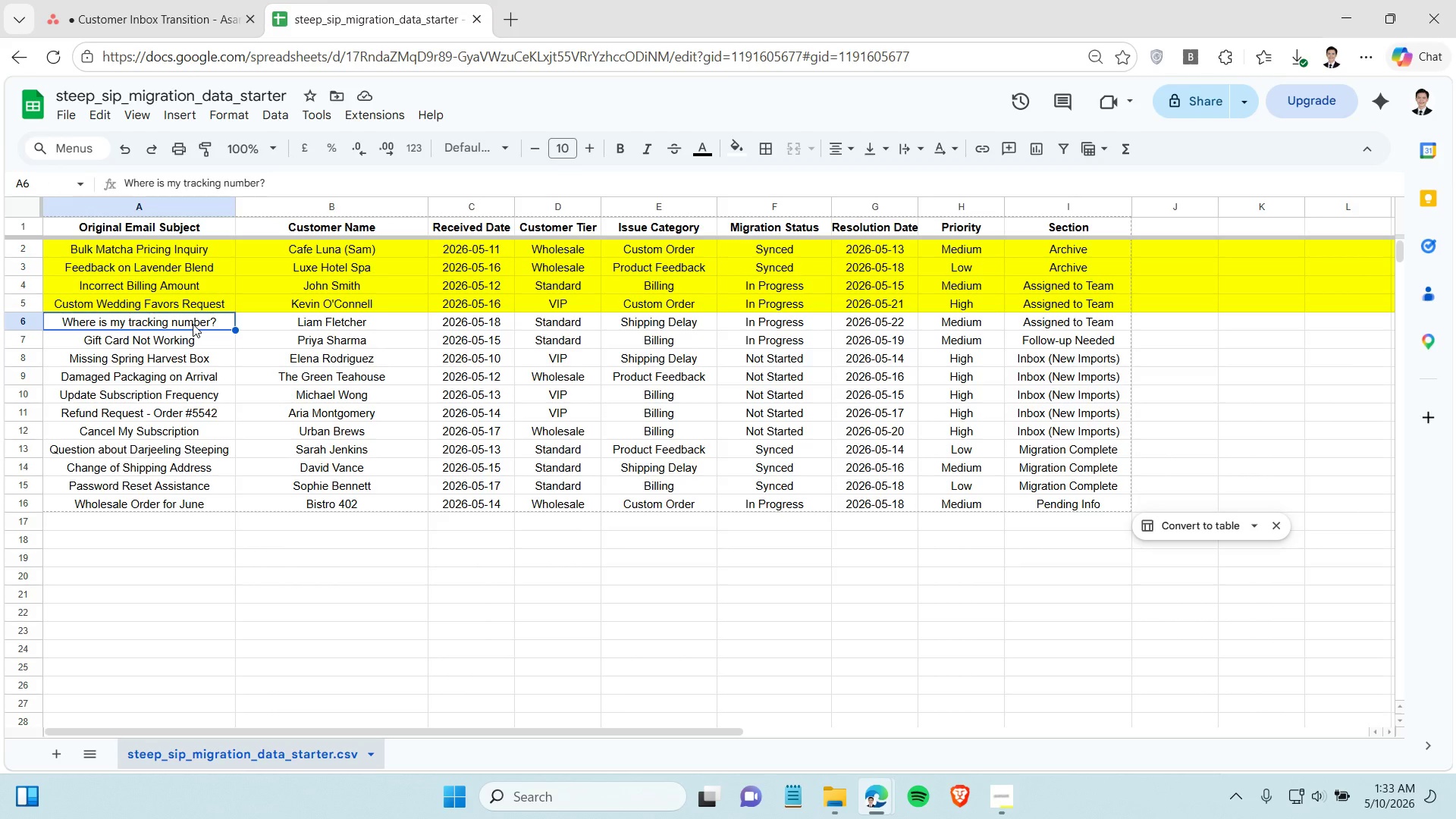 
key(Control+C)
 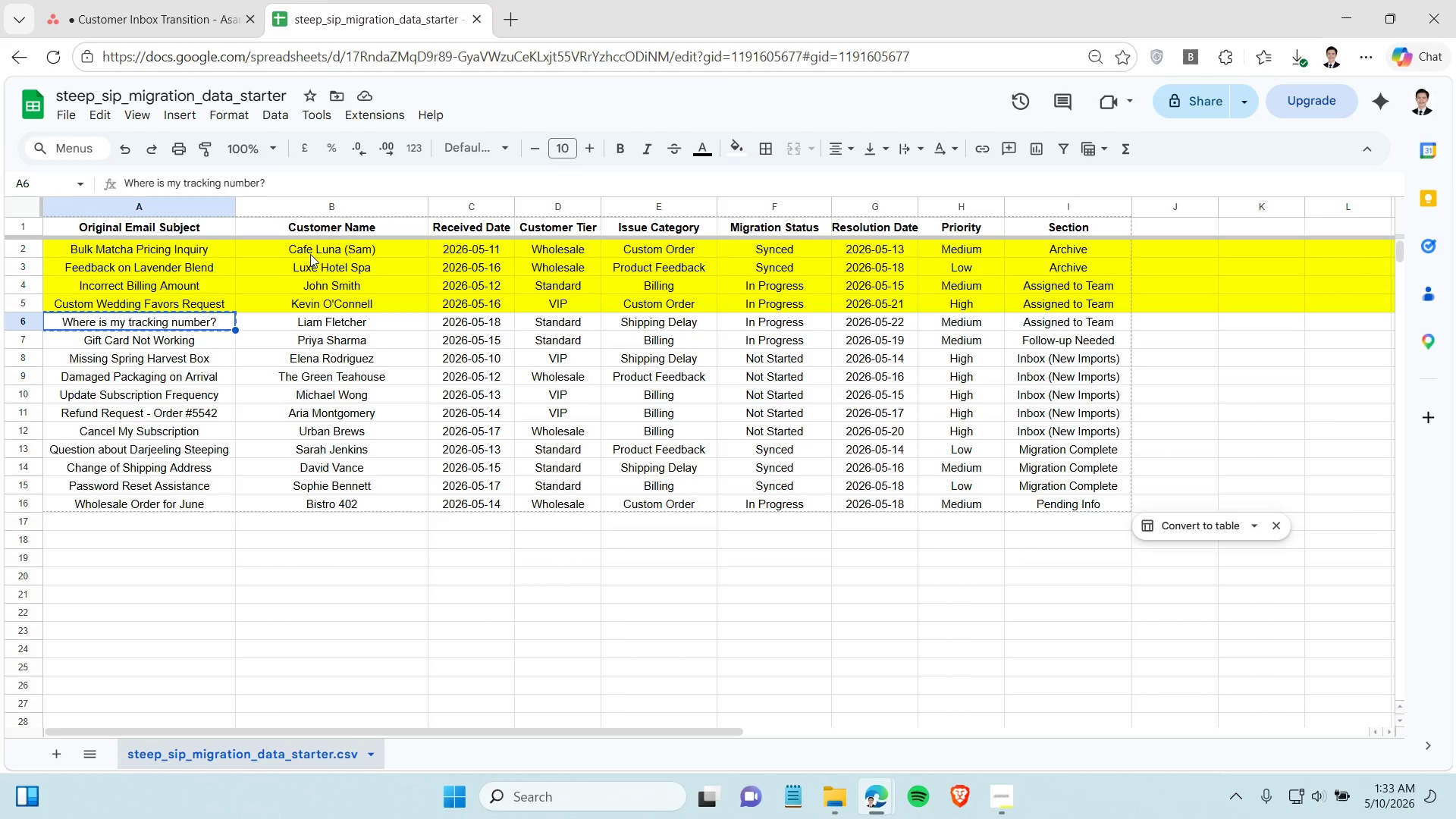 
left_click([144, 16])
 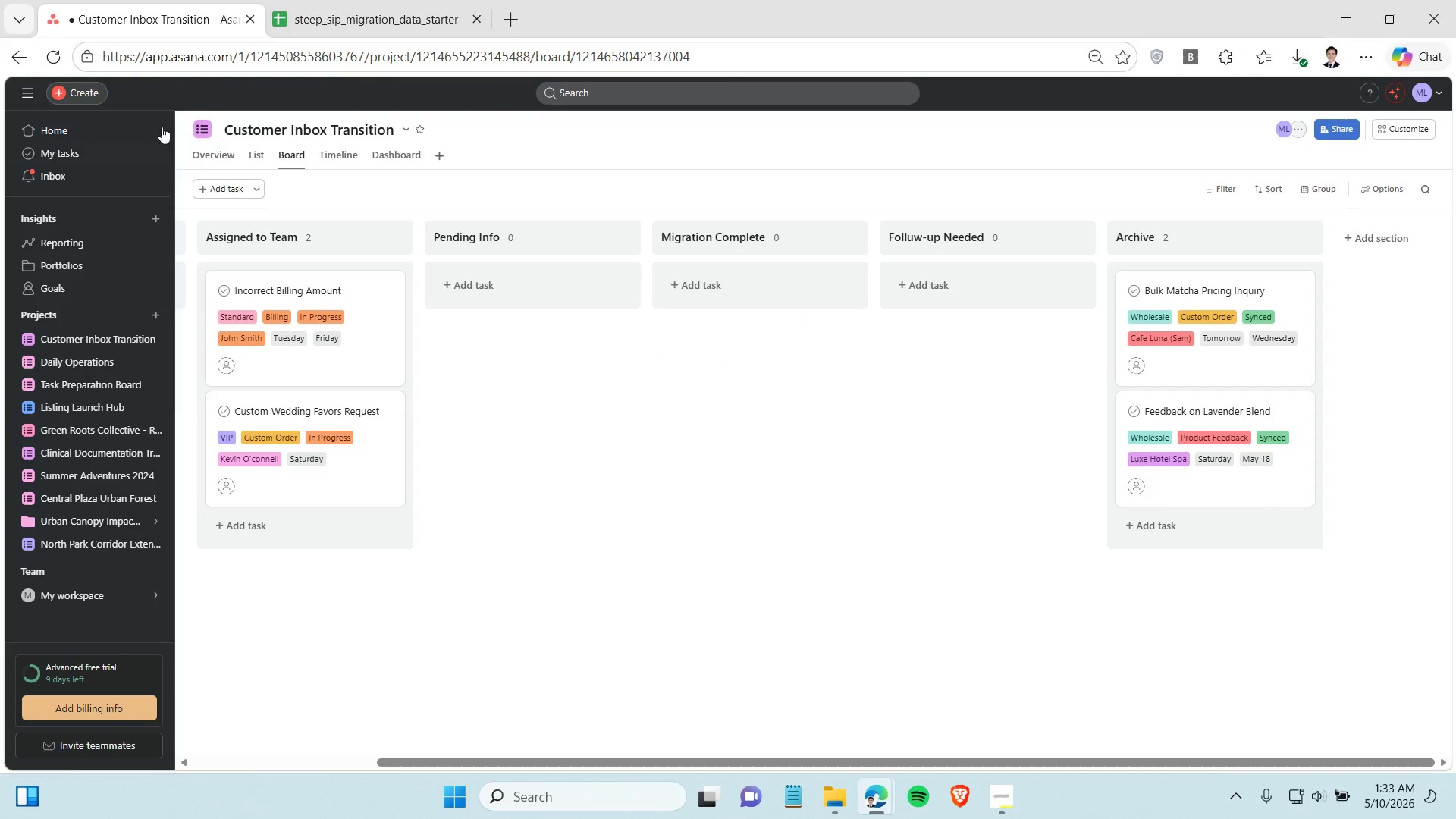 
left_click([321, 13])
 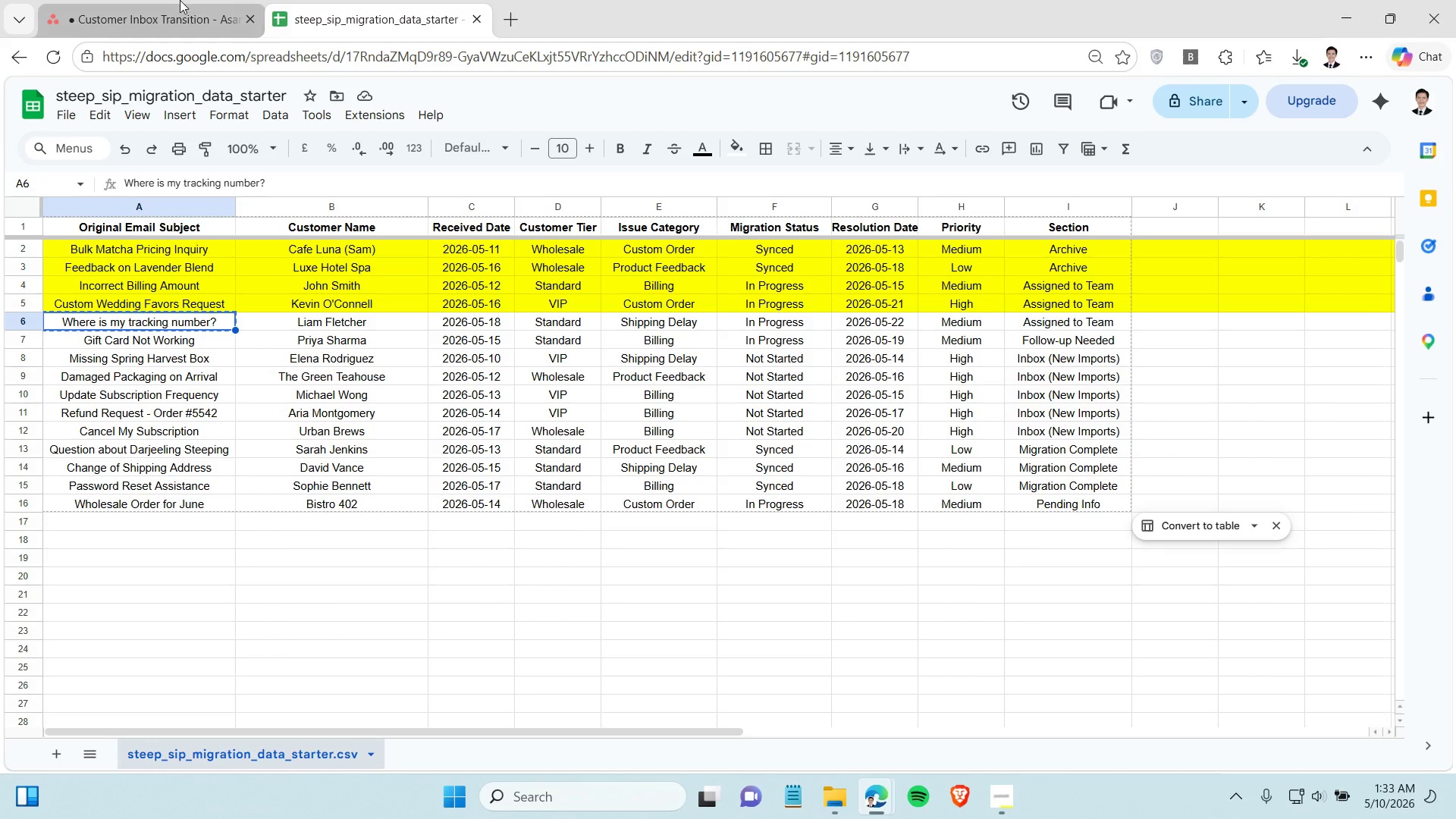 
left_click([164, 1])
 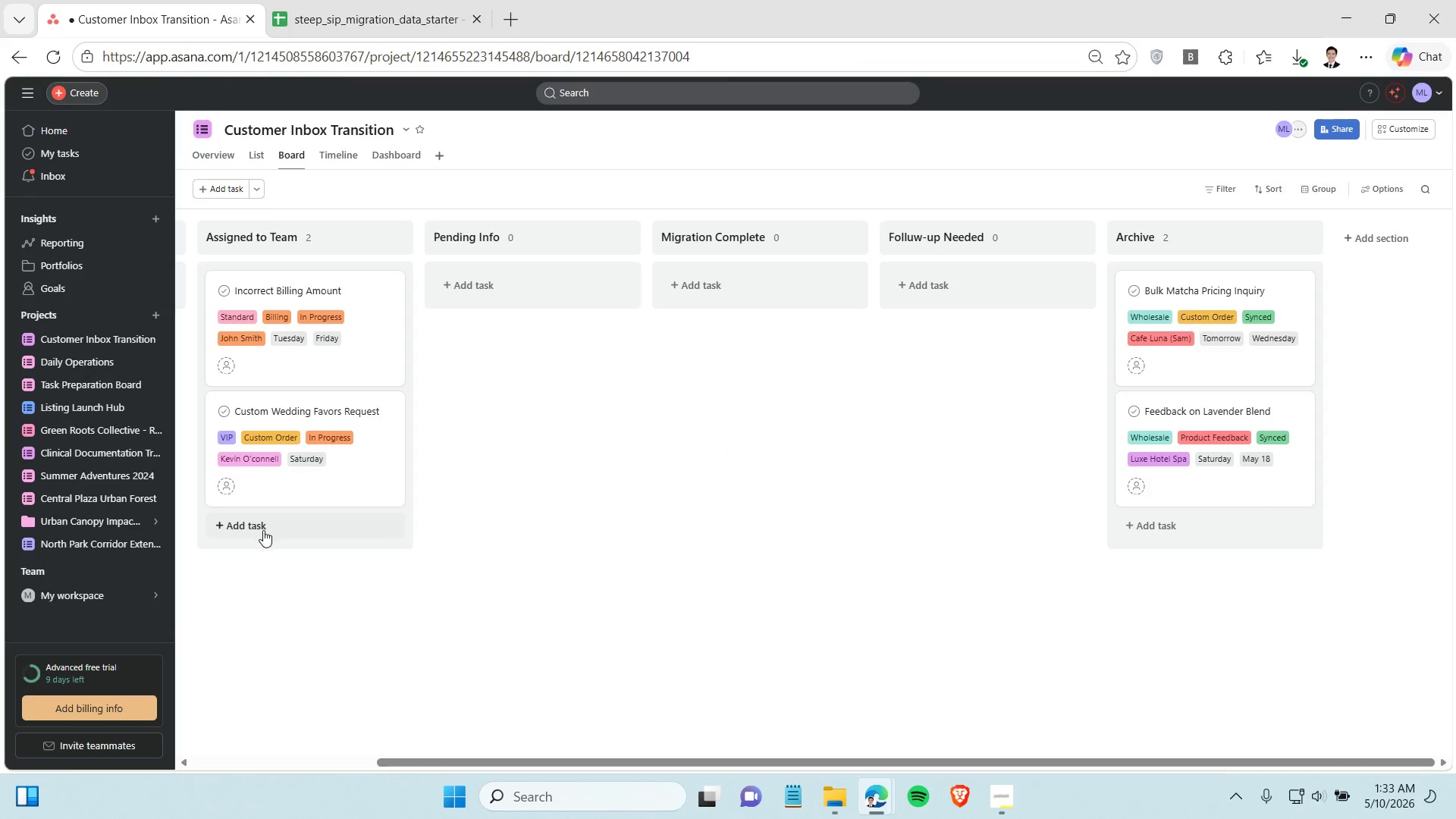 
left_click([252, 530])
 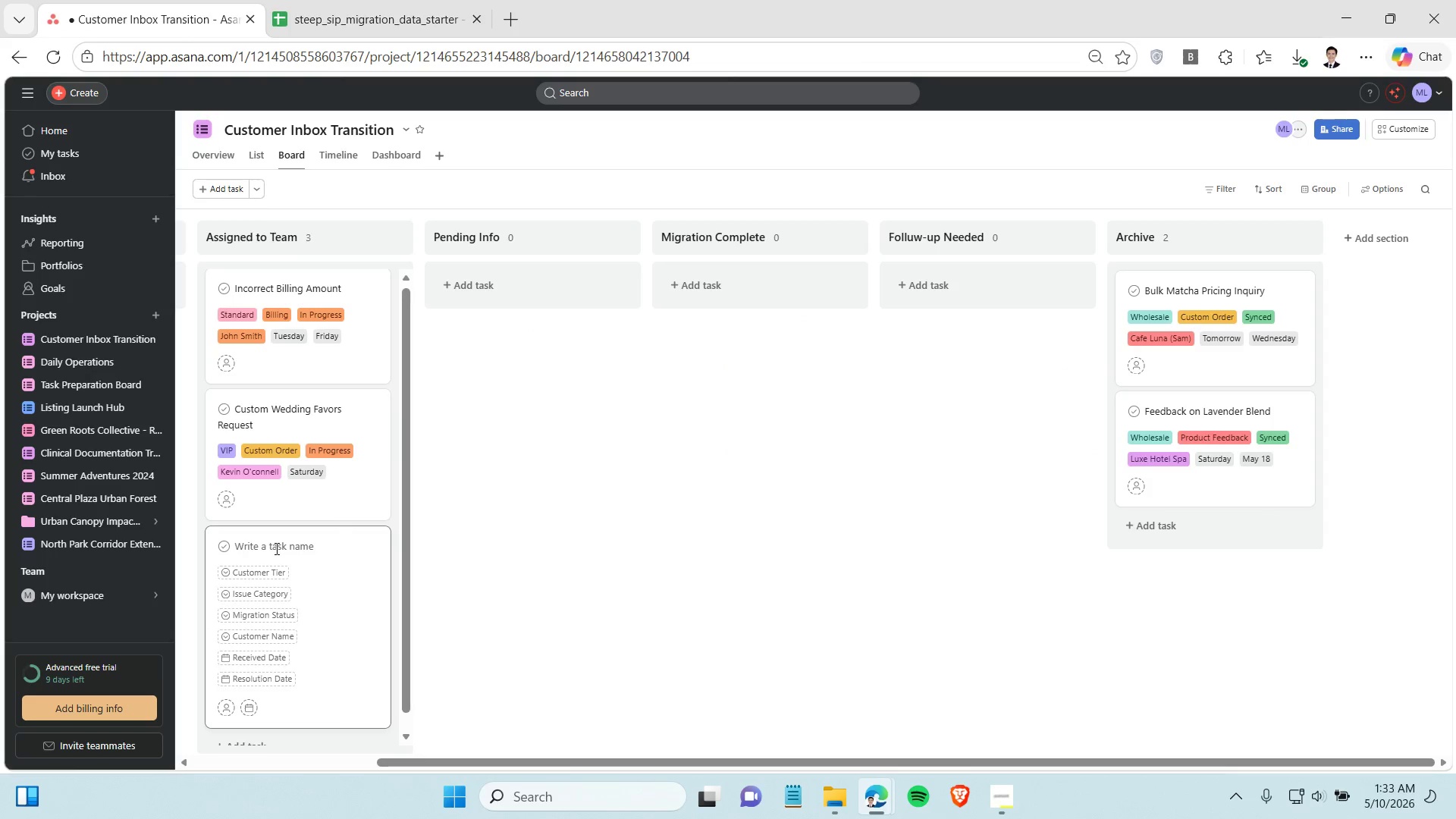 
key(Control+V)
 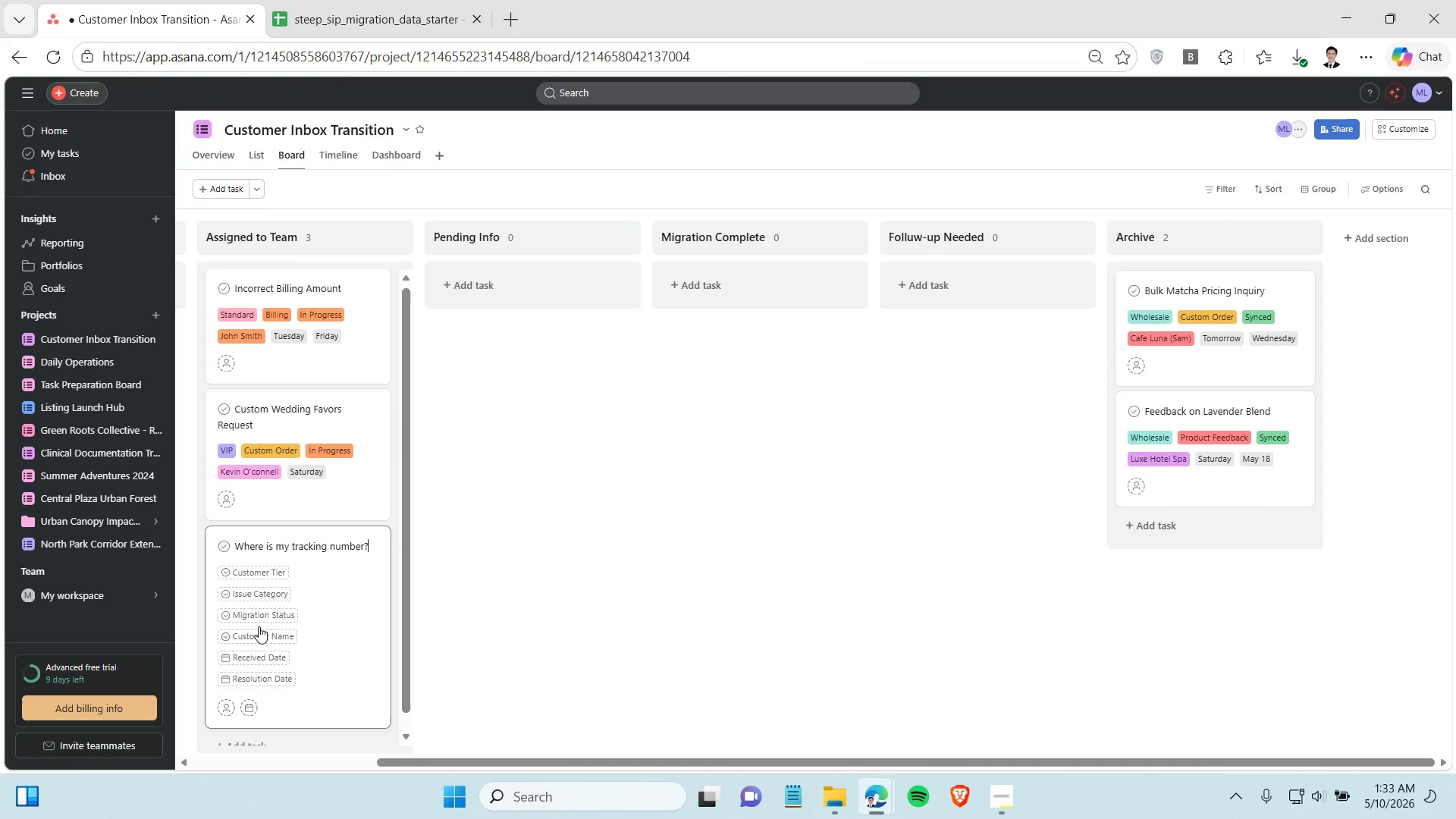 
left_click([260, 632])
 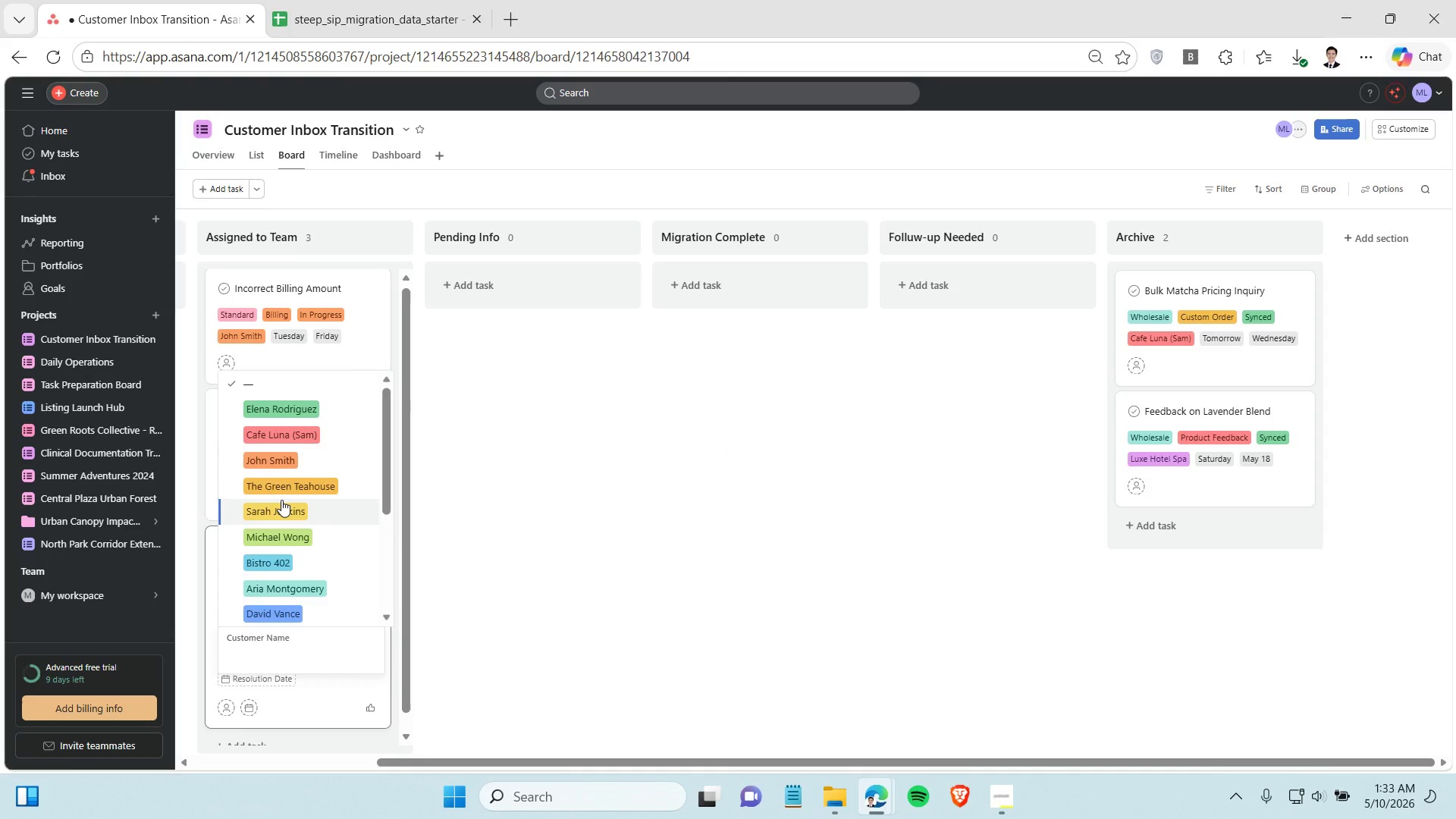 
scroll: coordinate [285, 585], scroll_direction: down, amount: 2.0
 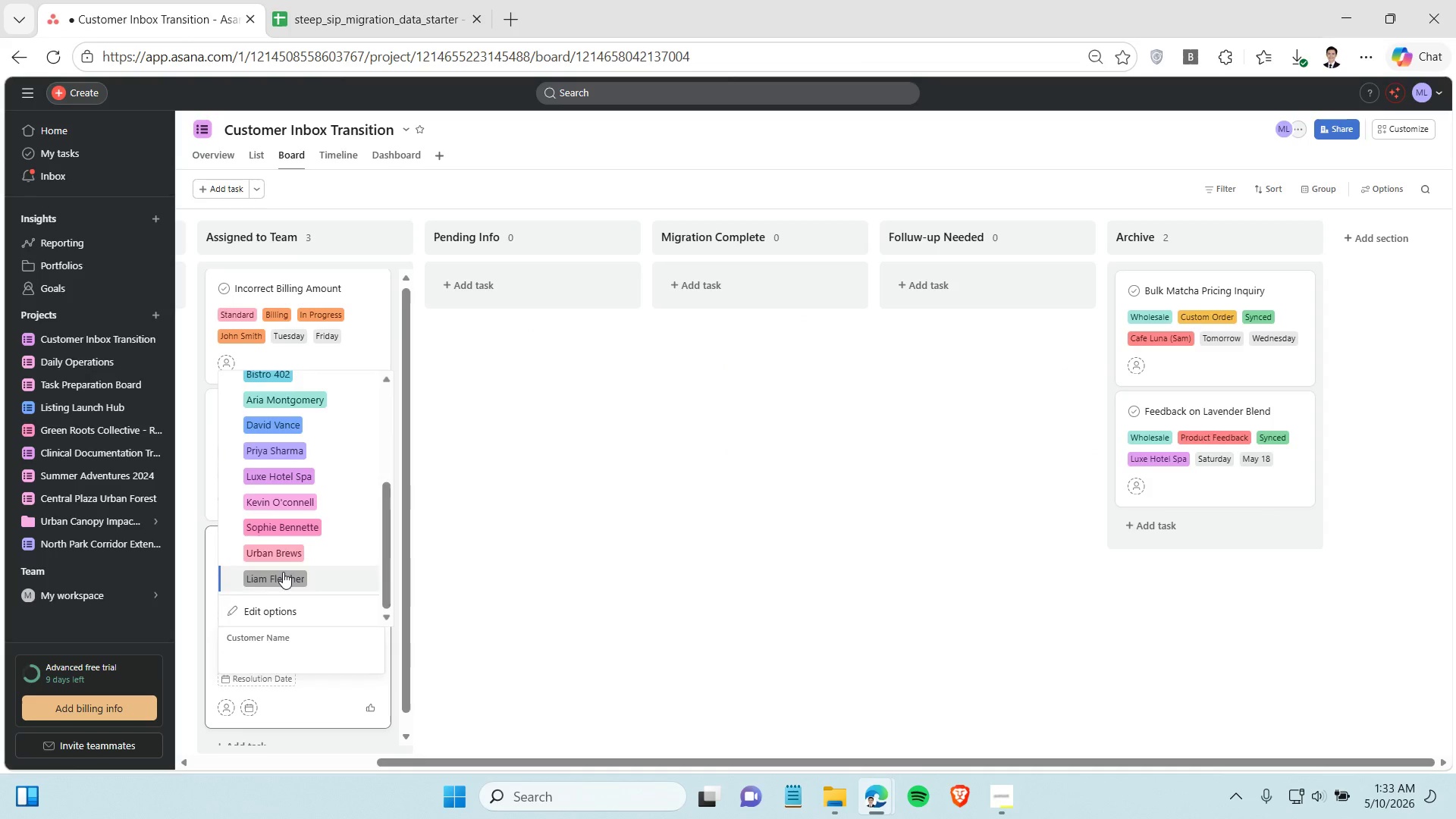 
left_click([283, 572])
 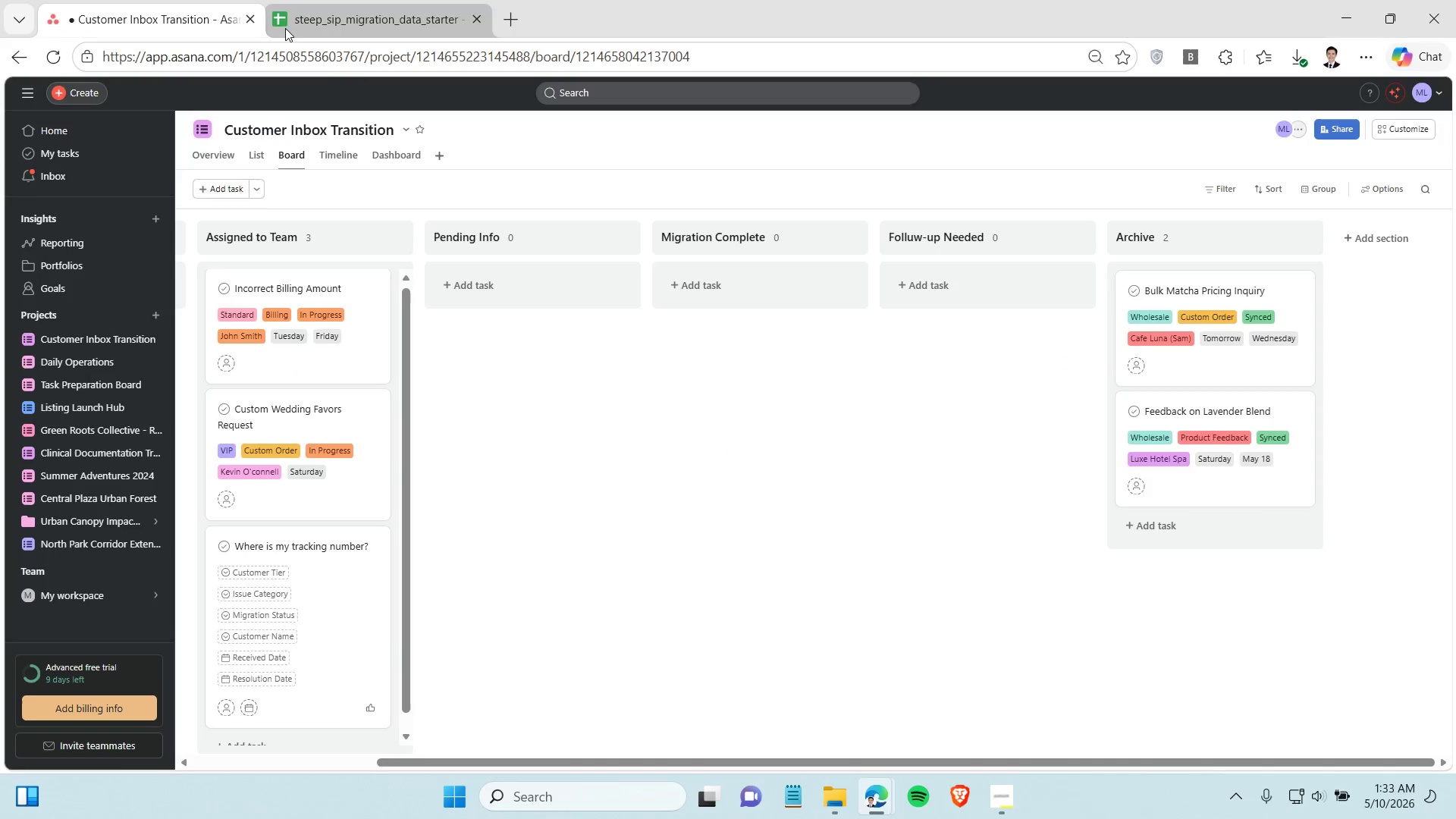 
left_click([289, 26])
 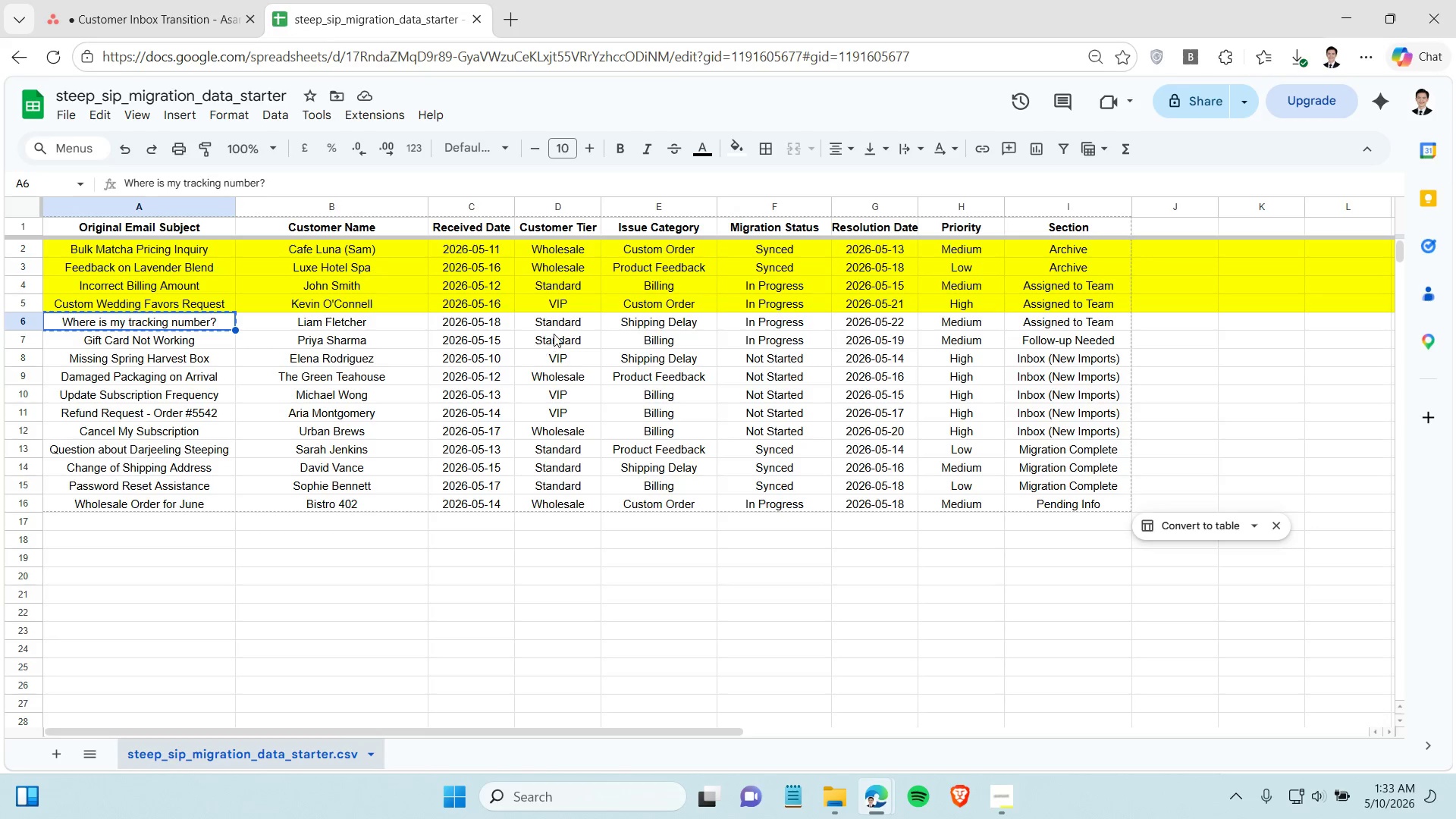 
left_click([554, 328])
 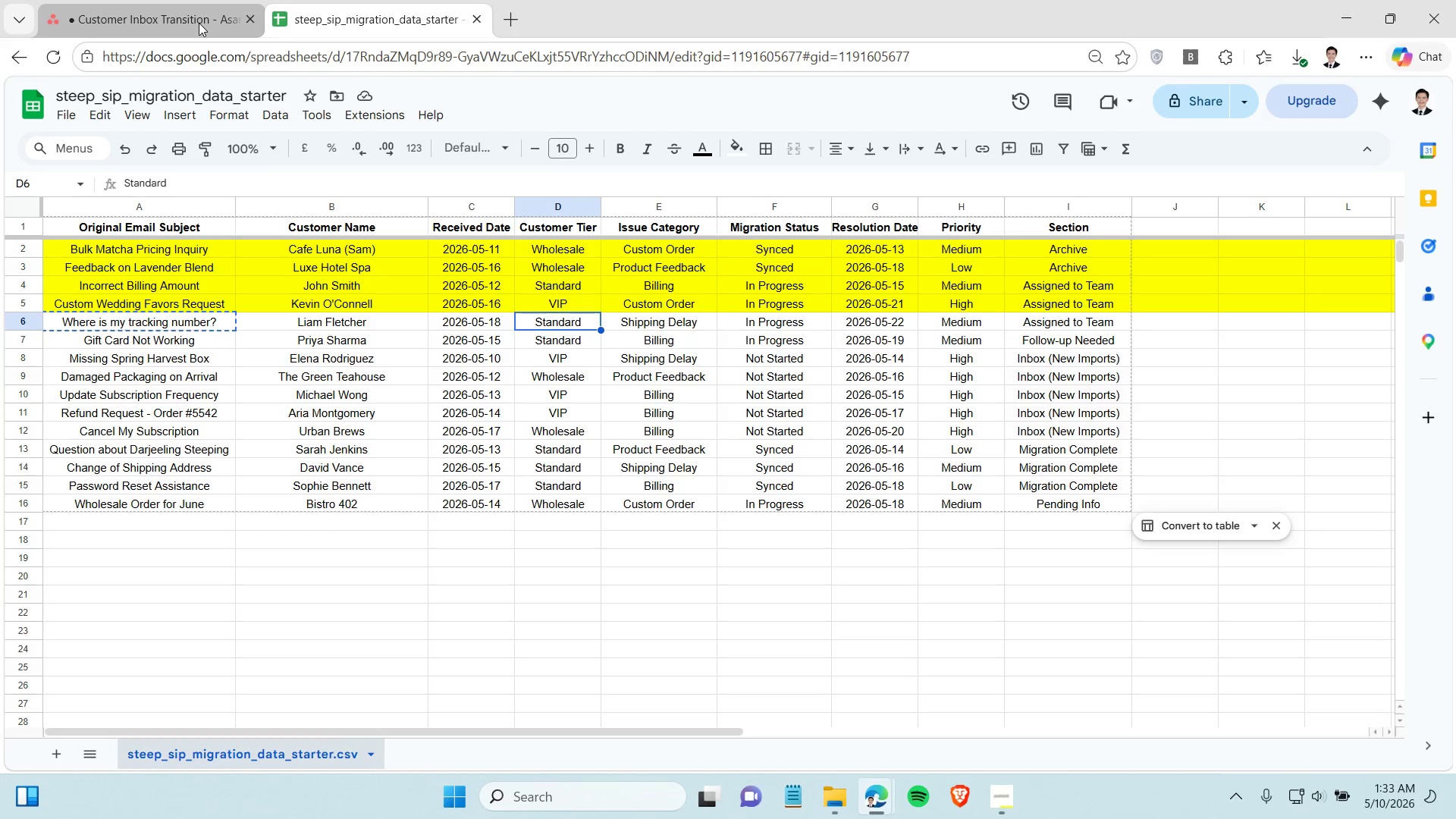 
left_click([199, 23])
 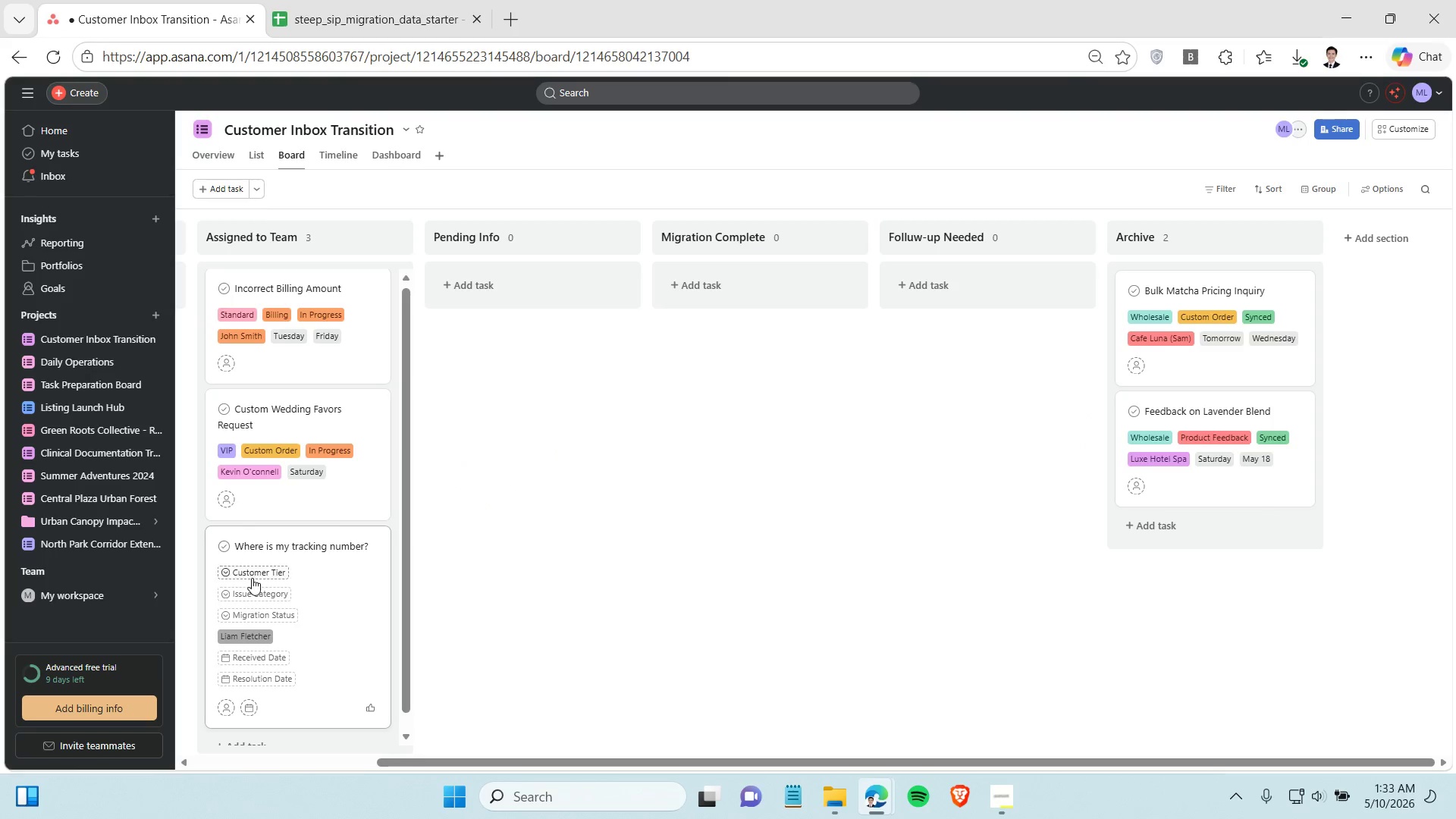 
left_click([252, 578])
 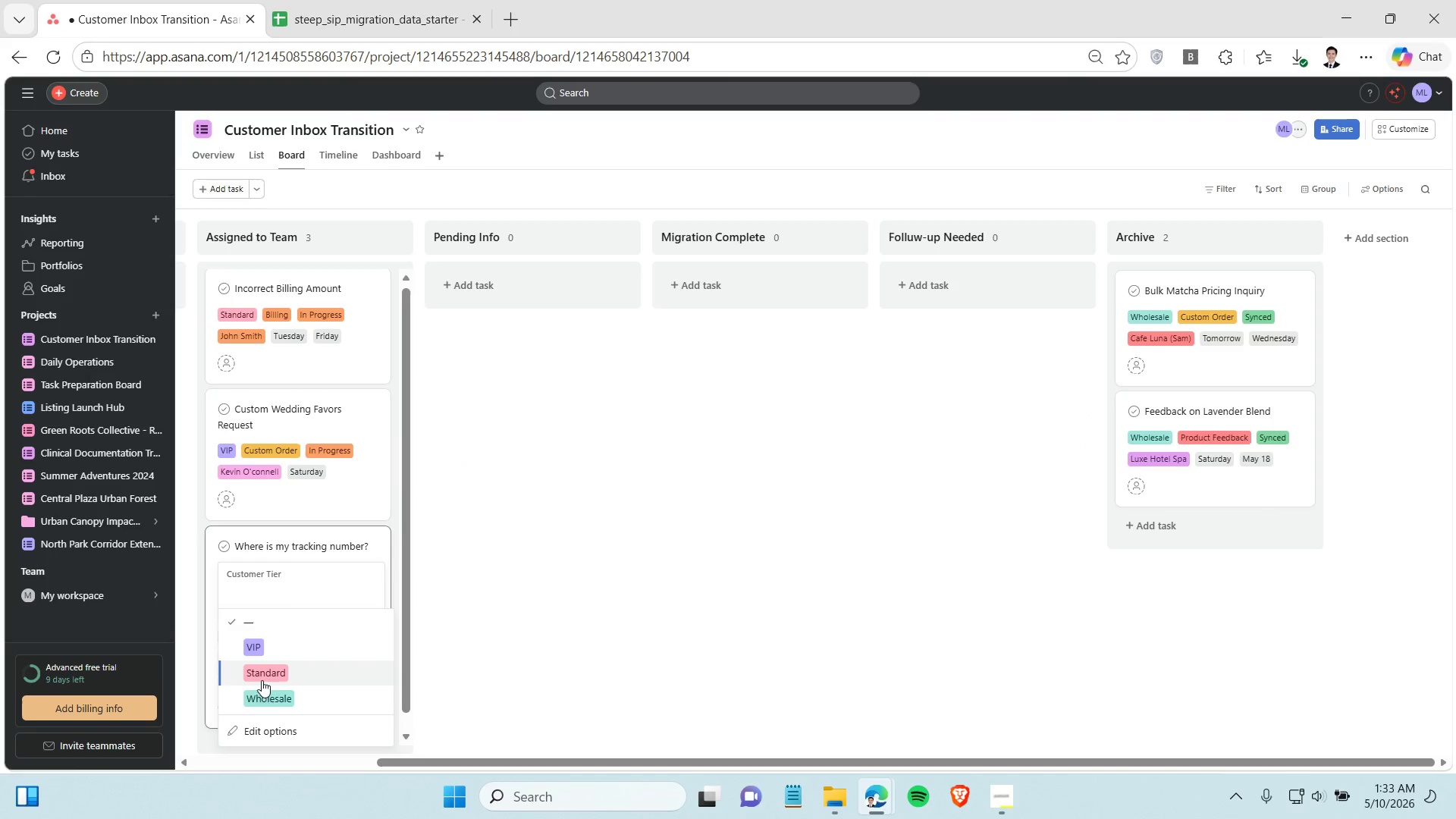 
left_click([262, 680])
 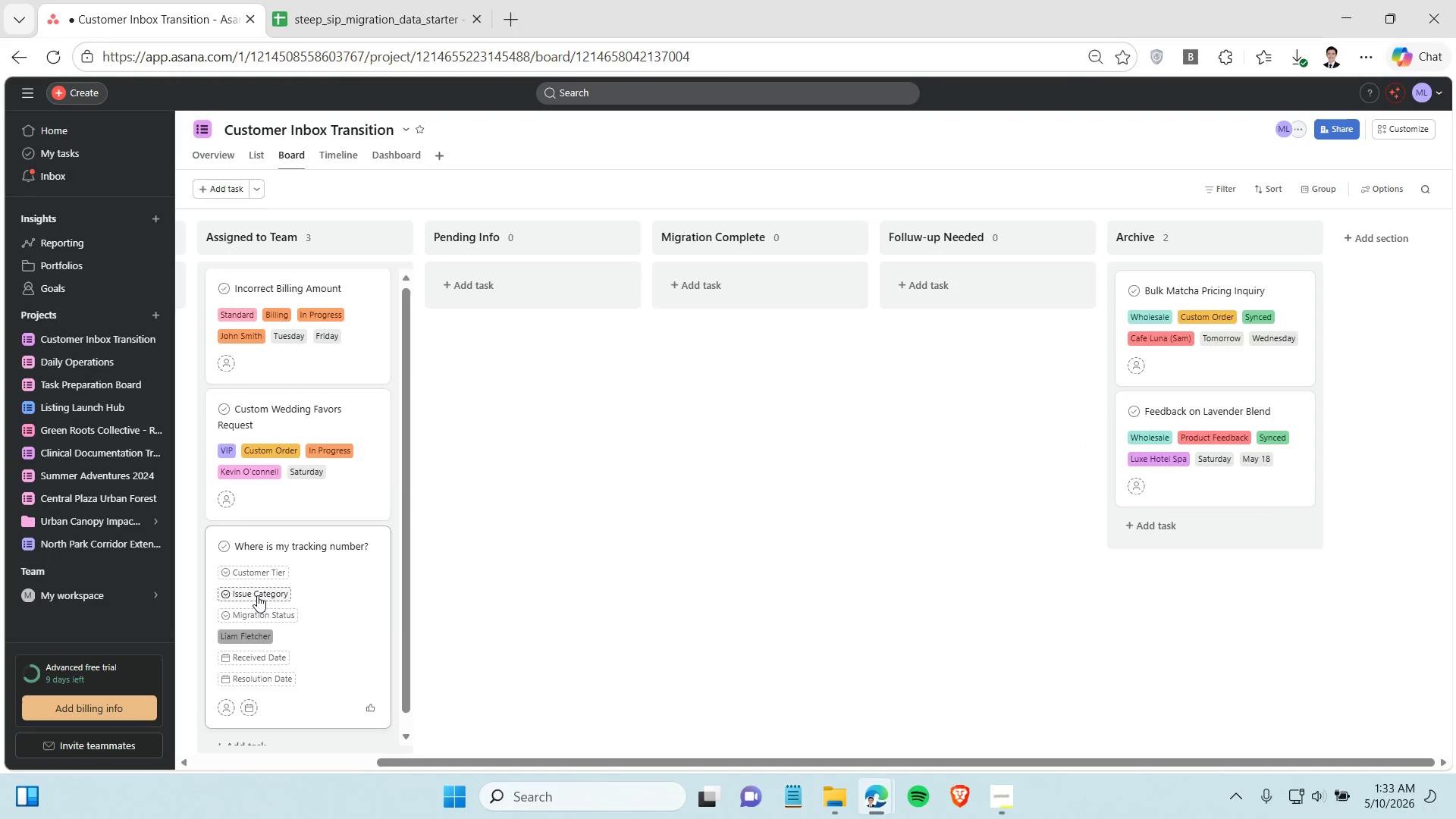 
left_click([257, 595])
 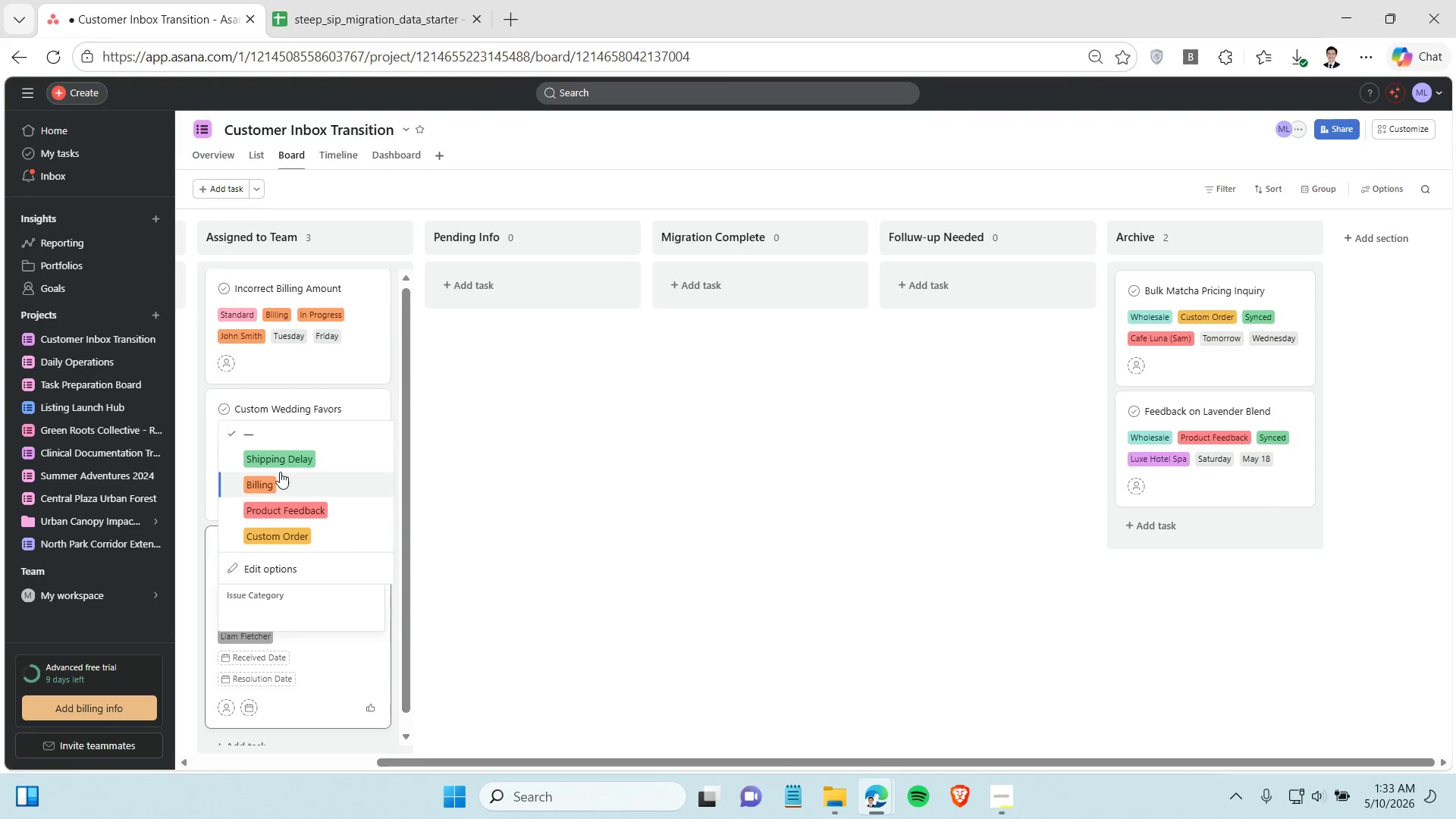 
left_click([279, 465])
 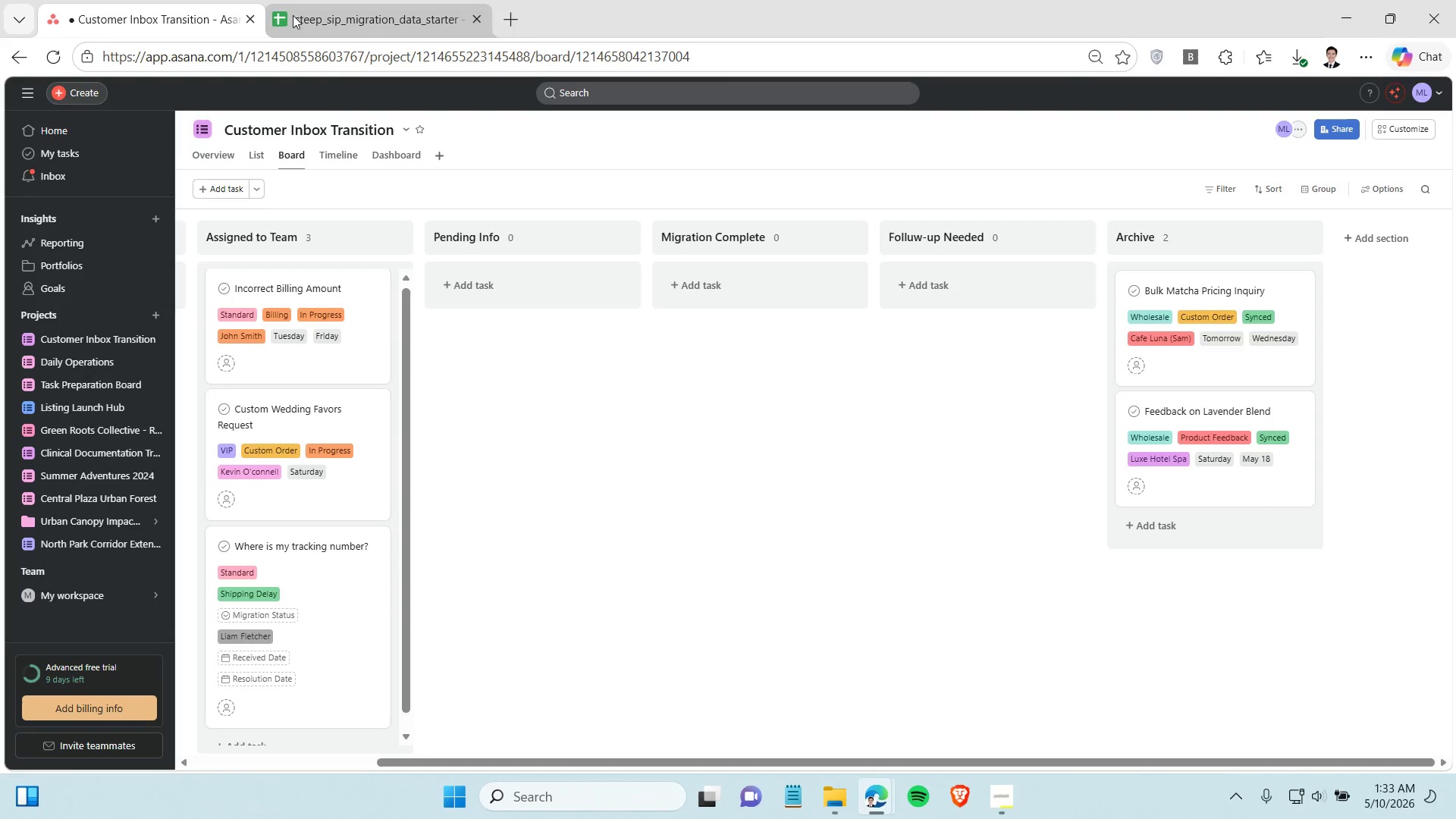 
left_click([340, 11])
 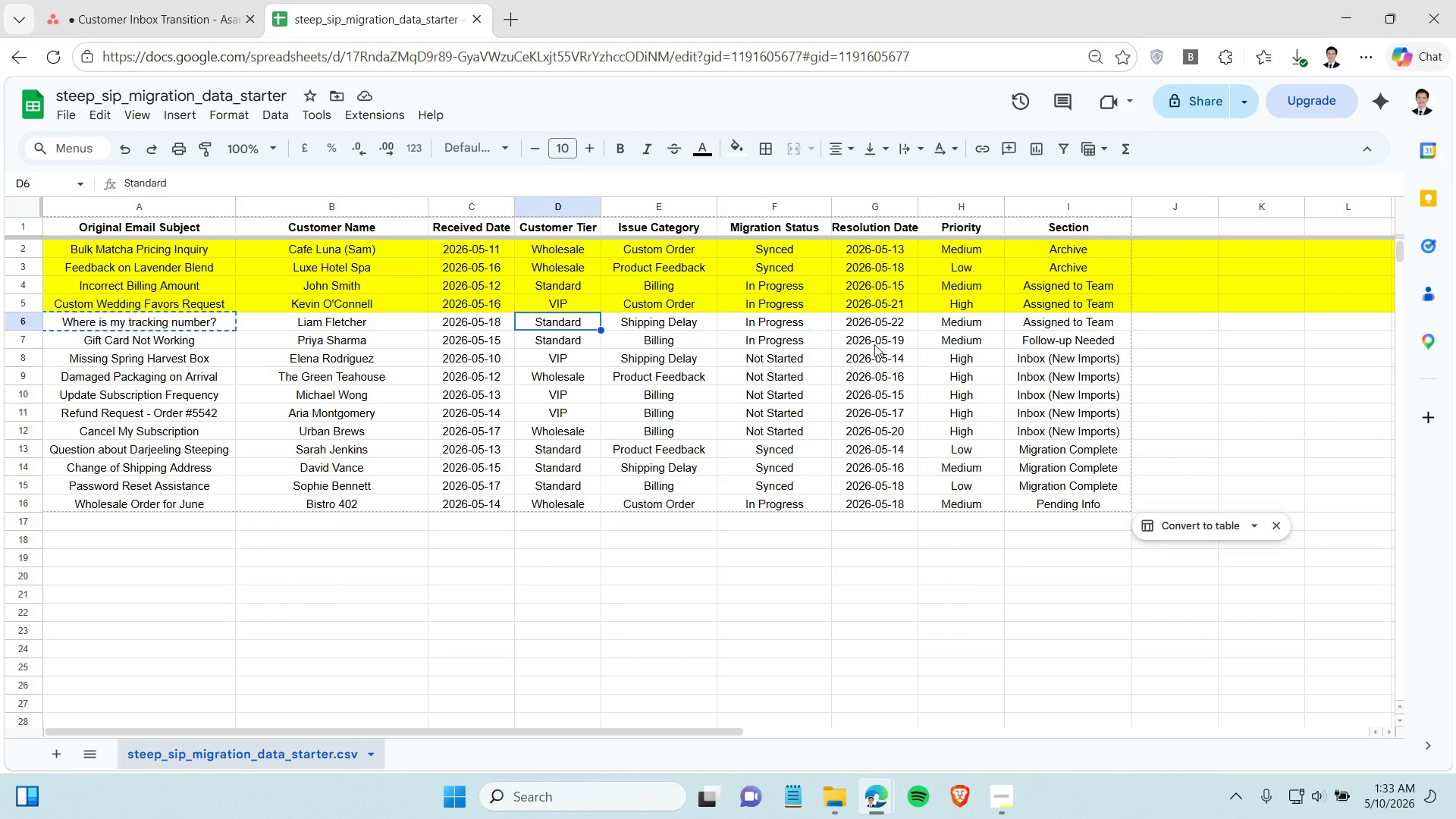 
left_click([882, 324])
 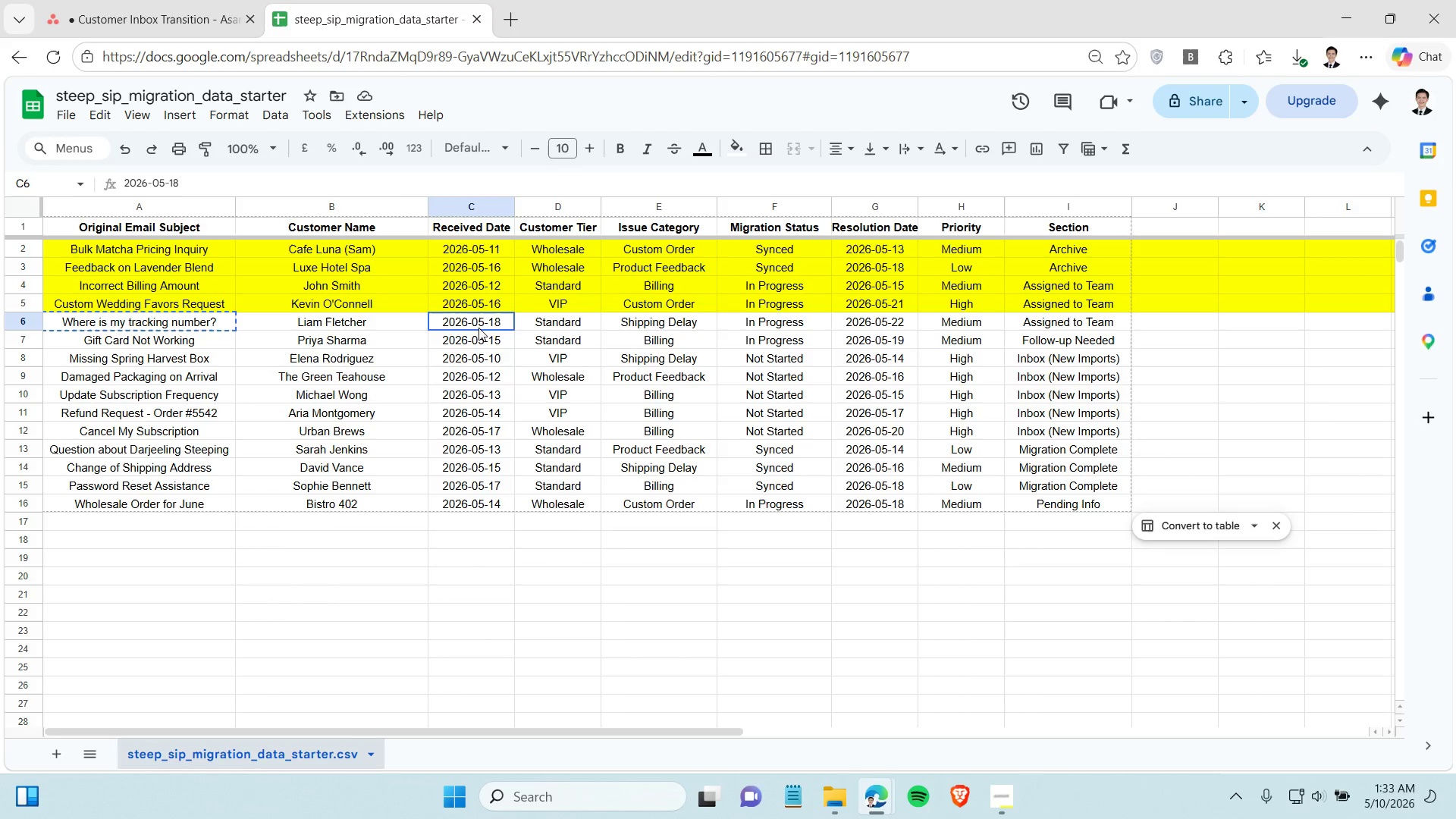 
left_click([479, 328])
 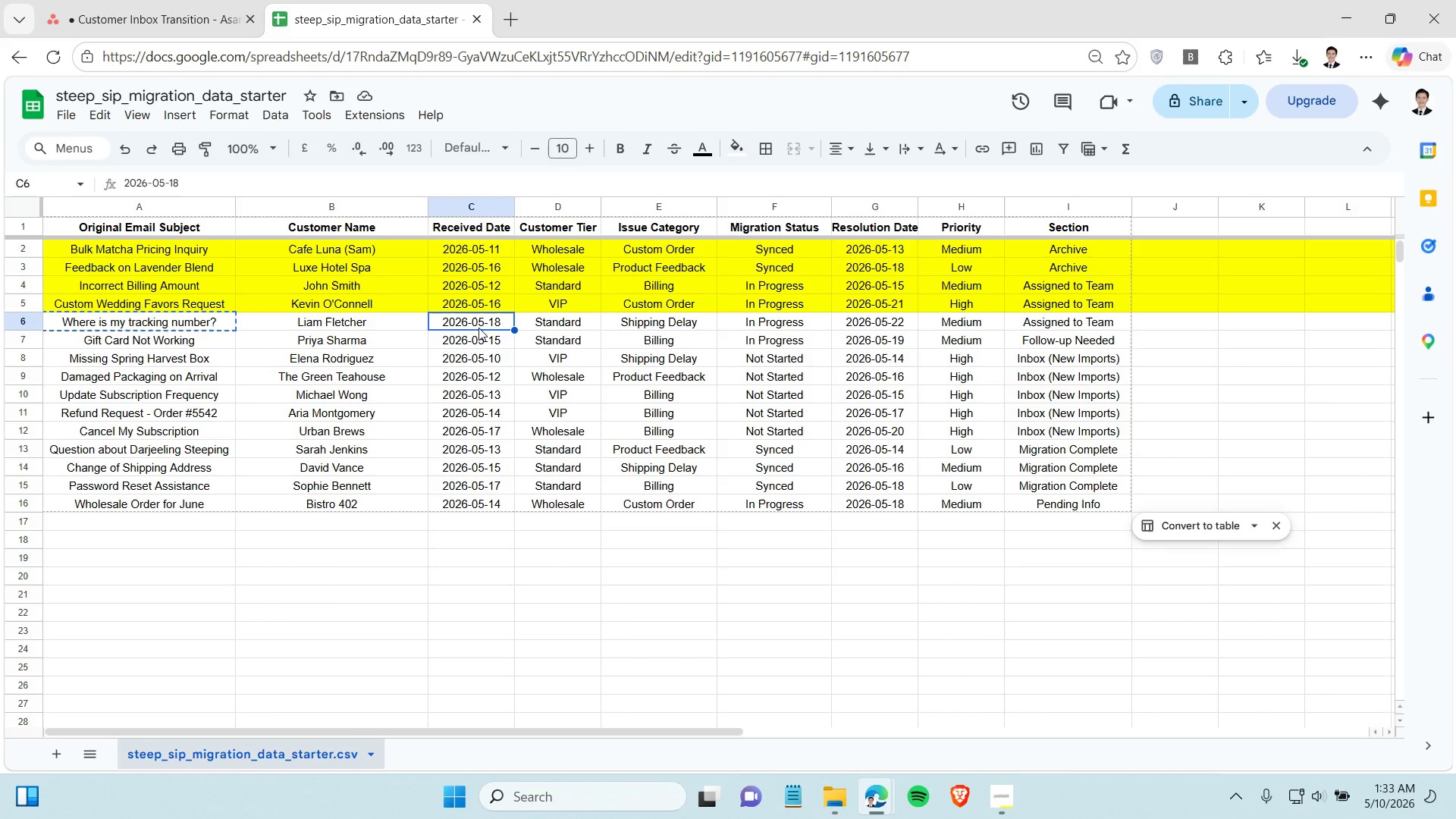 
key(Control+C)
 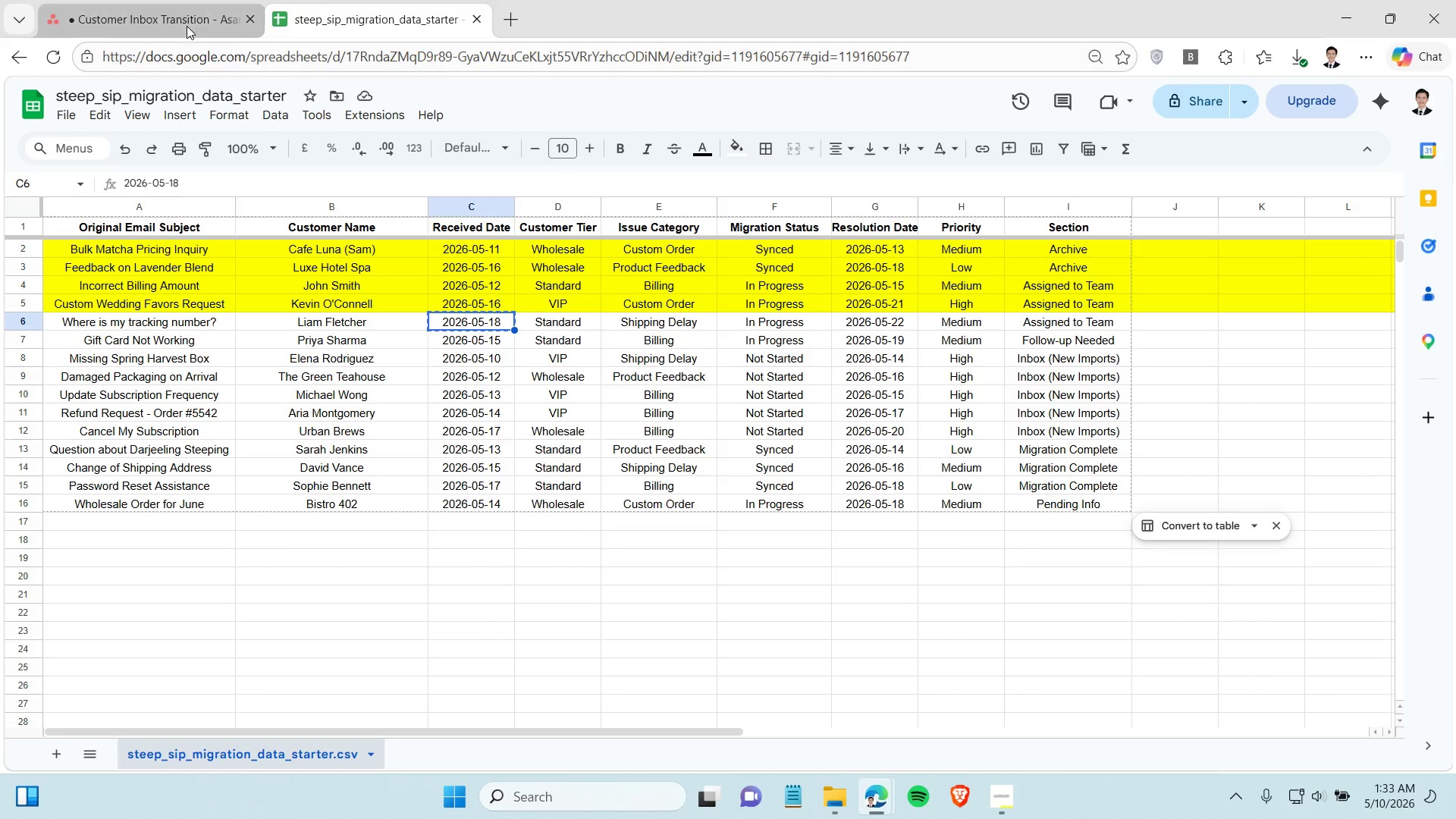 
left_click([187, 26])
 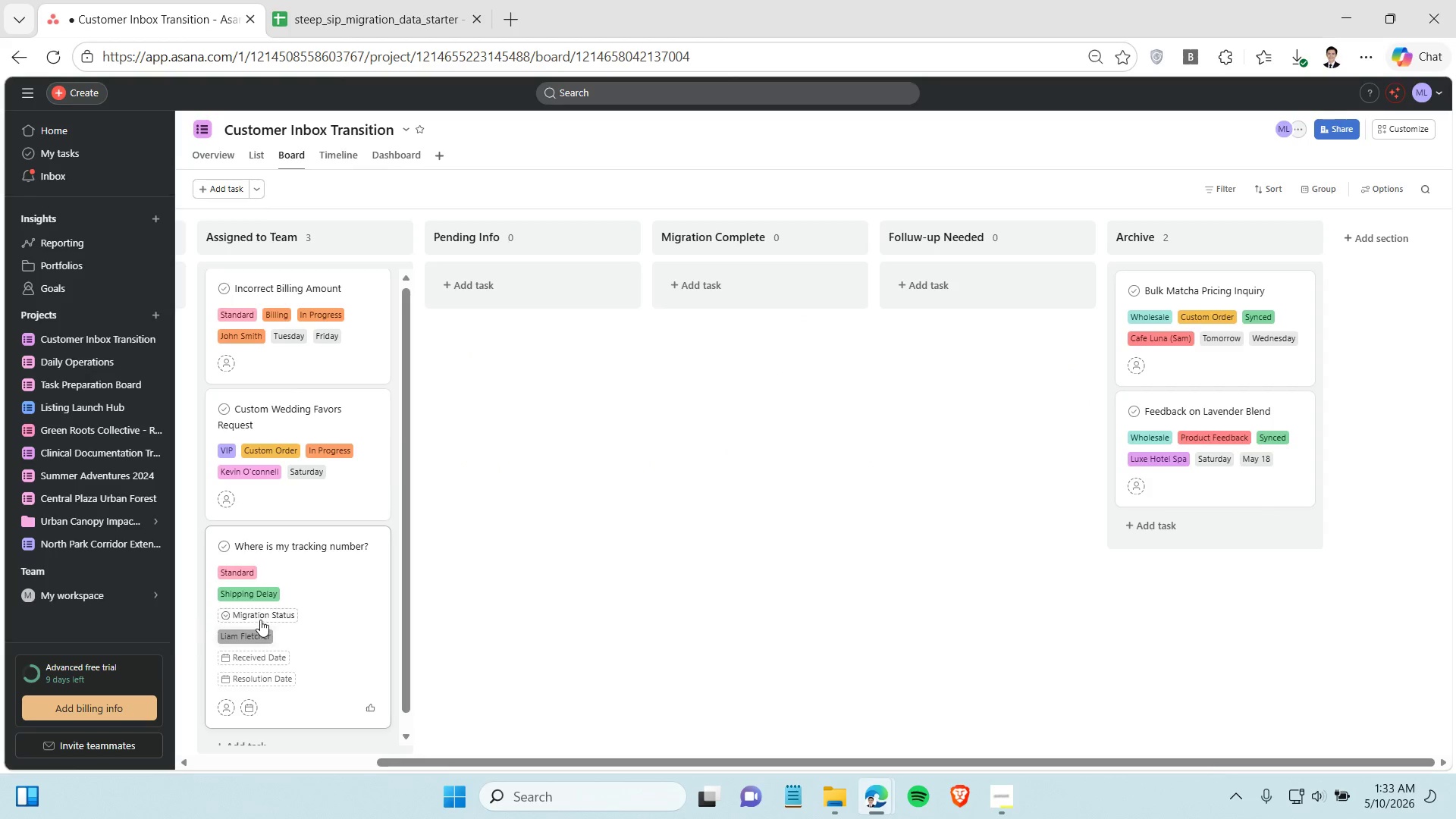 
left_click([260, 620])
 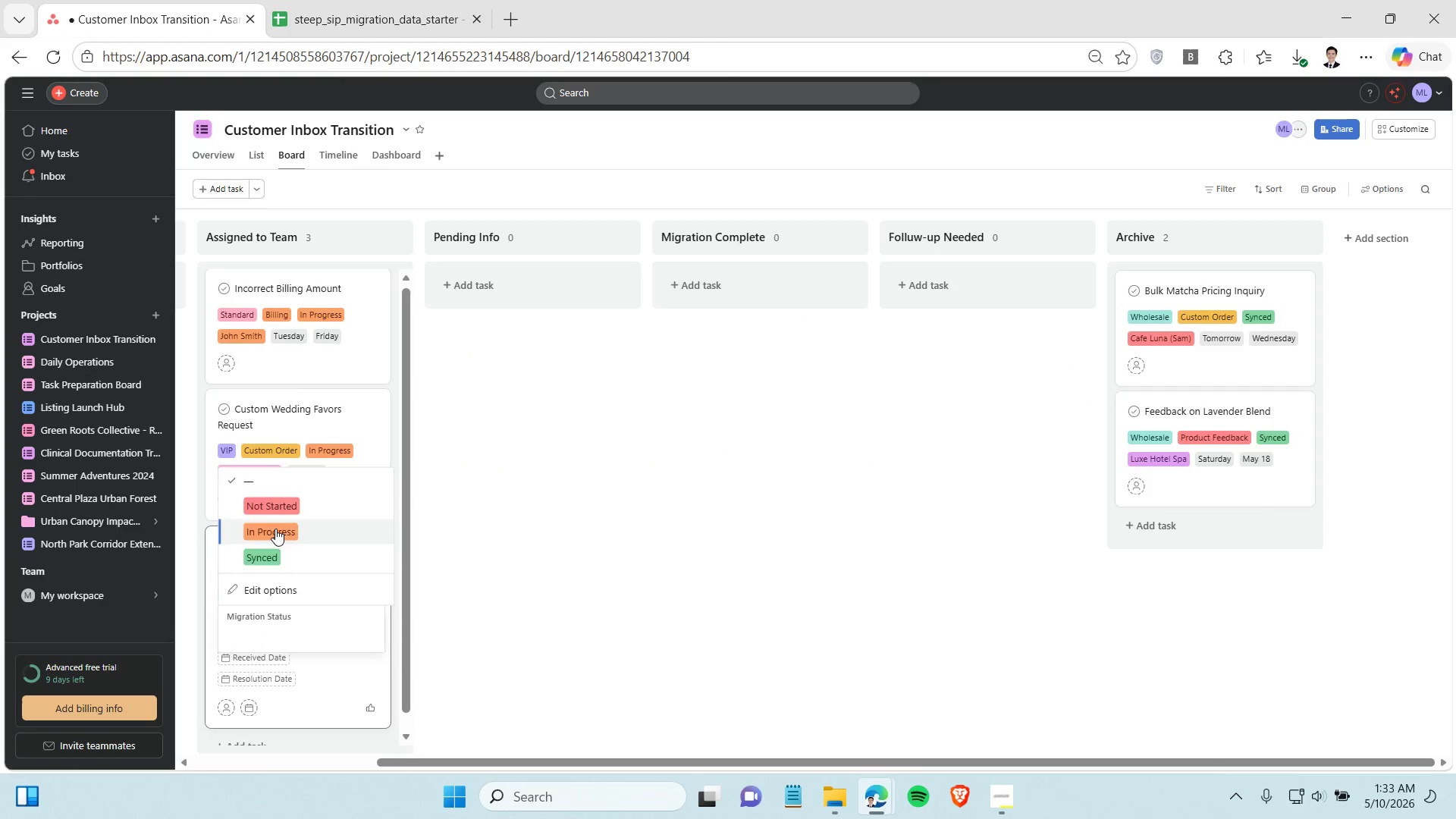 
left_click([275, 529])
 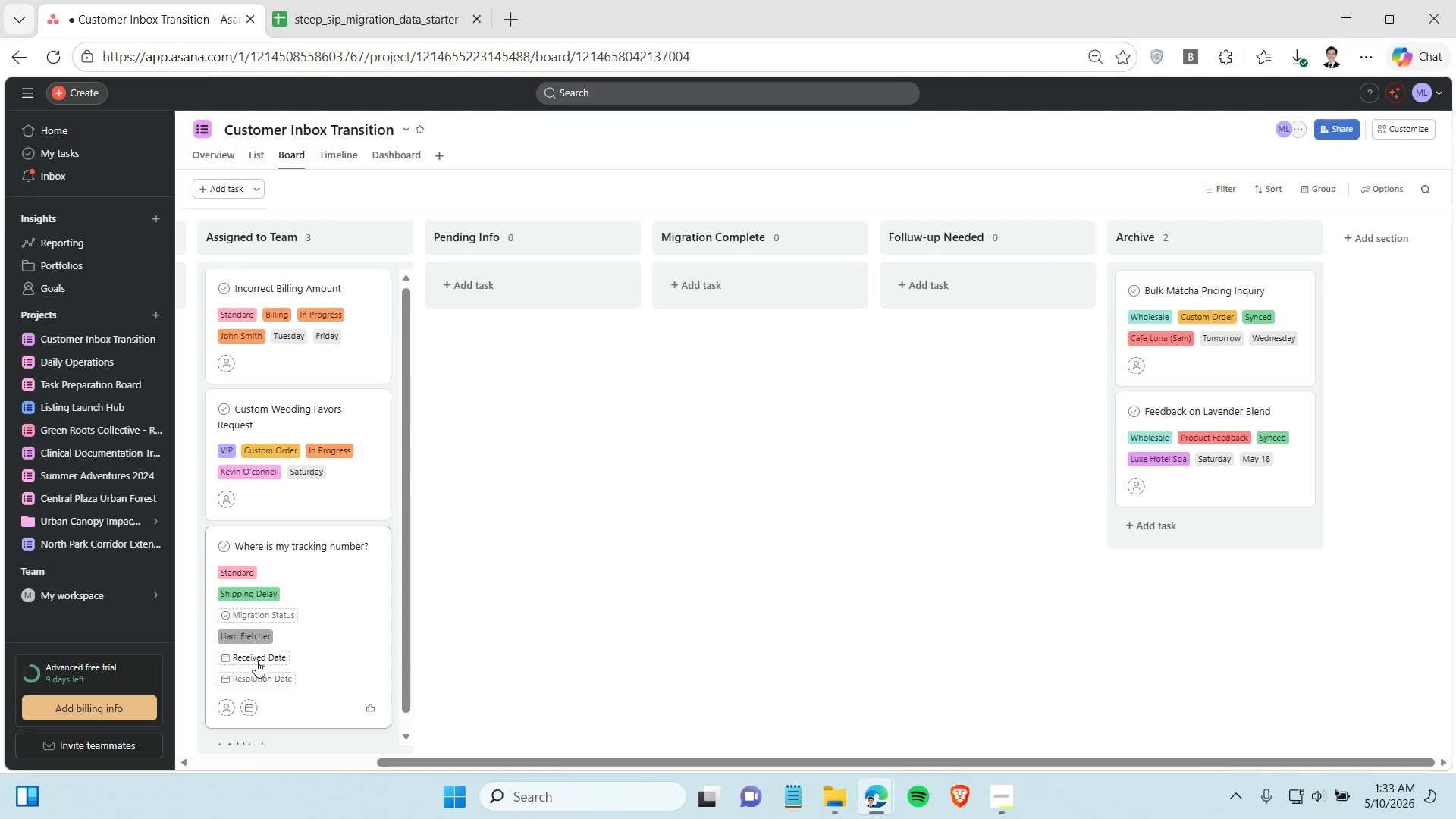 
left_click([258, 661])
 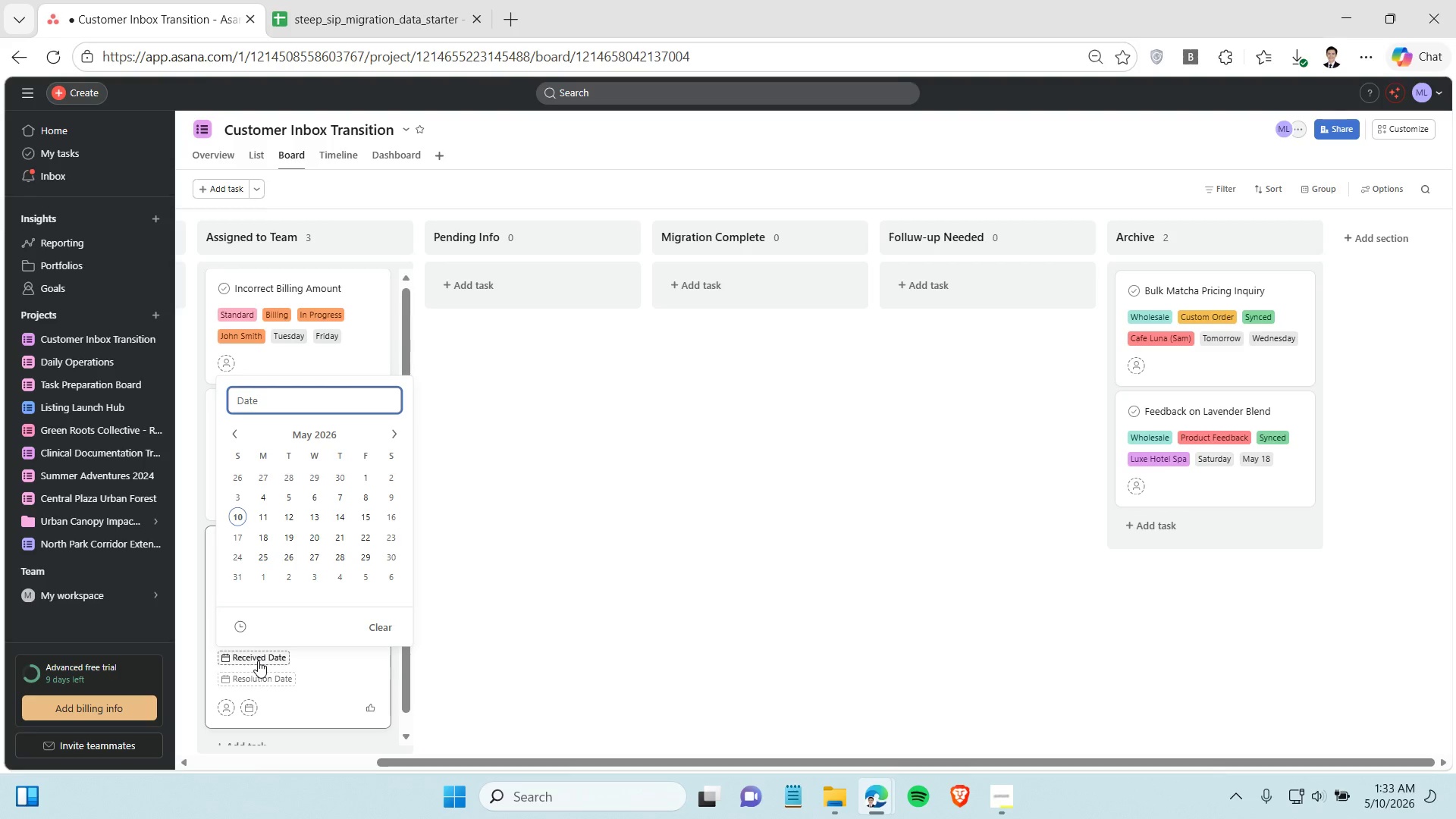 
key(Control+V)
 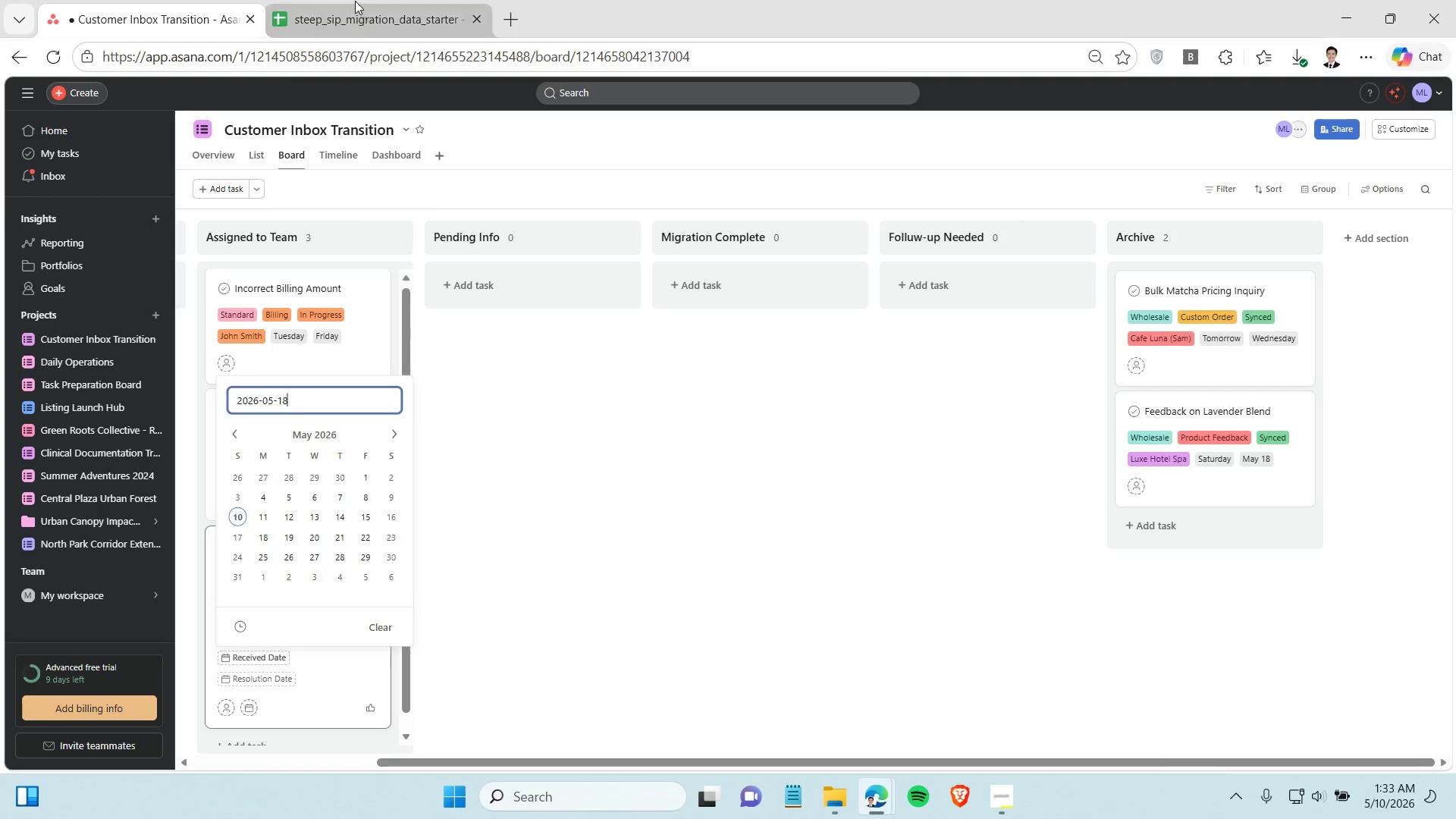 
left_click([354, 0])
 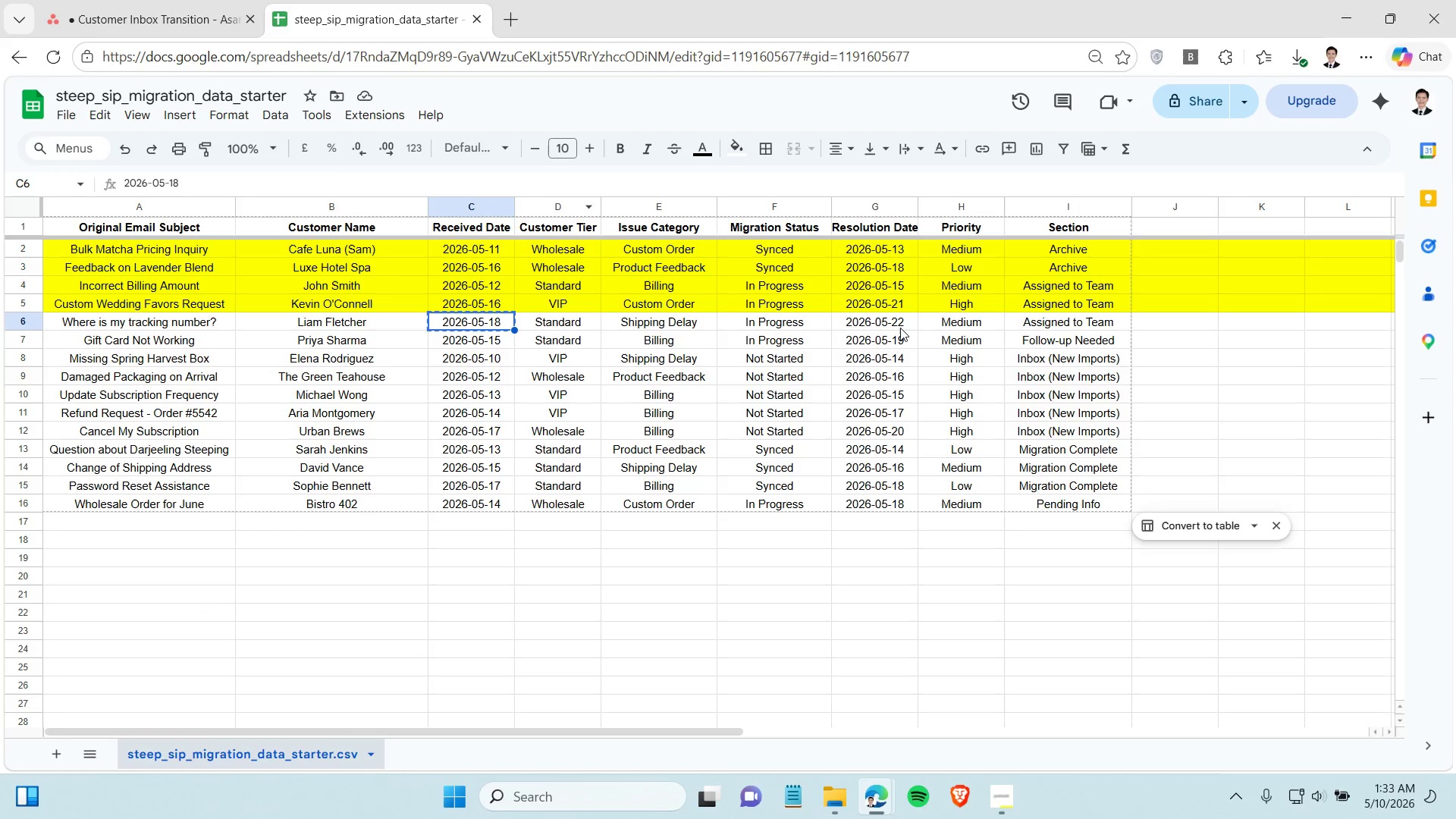 
left_click([895, 328])
 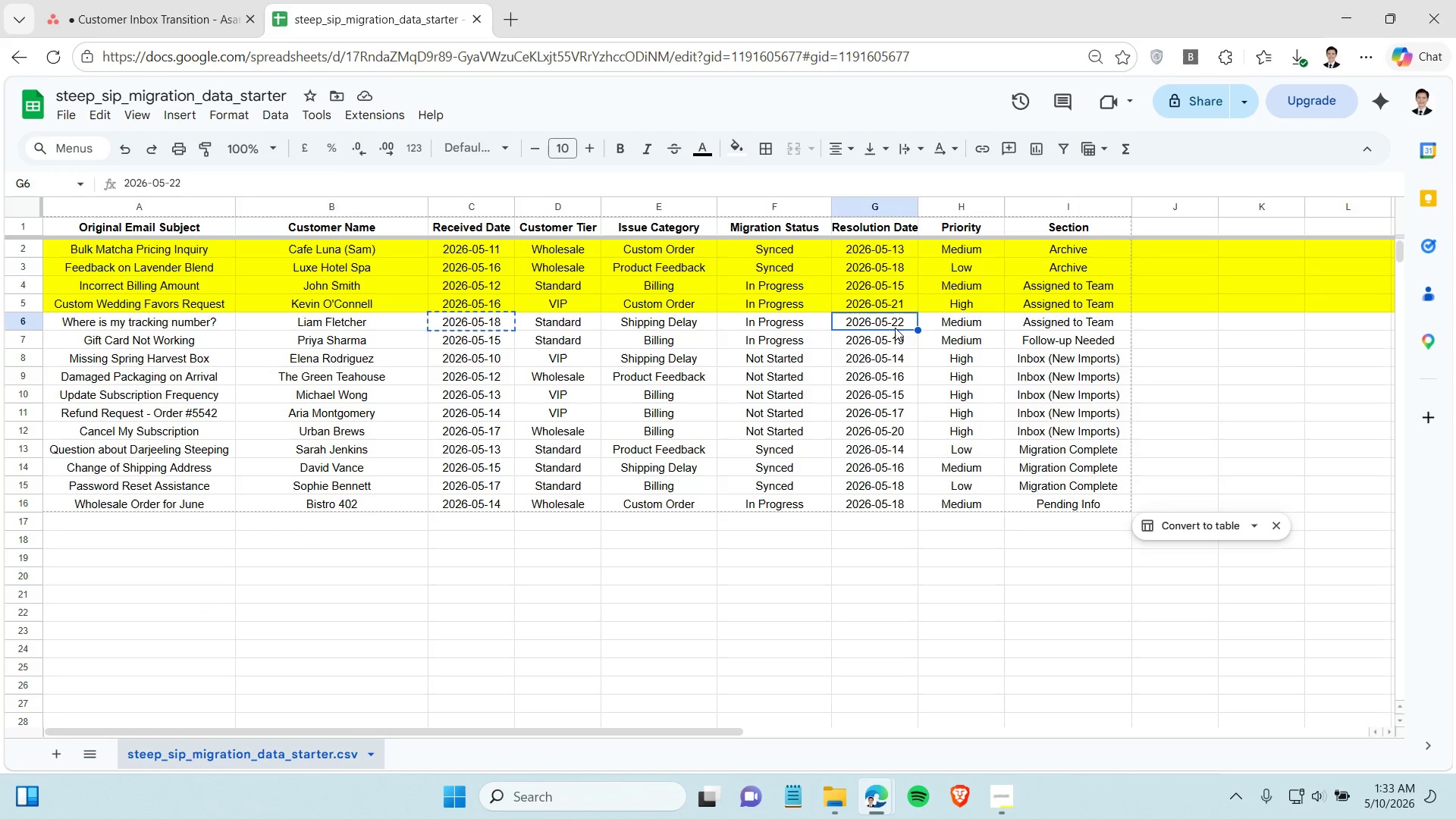 
key(Control+C)
 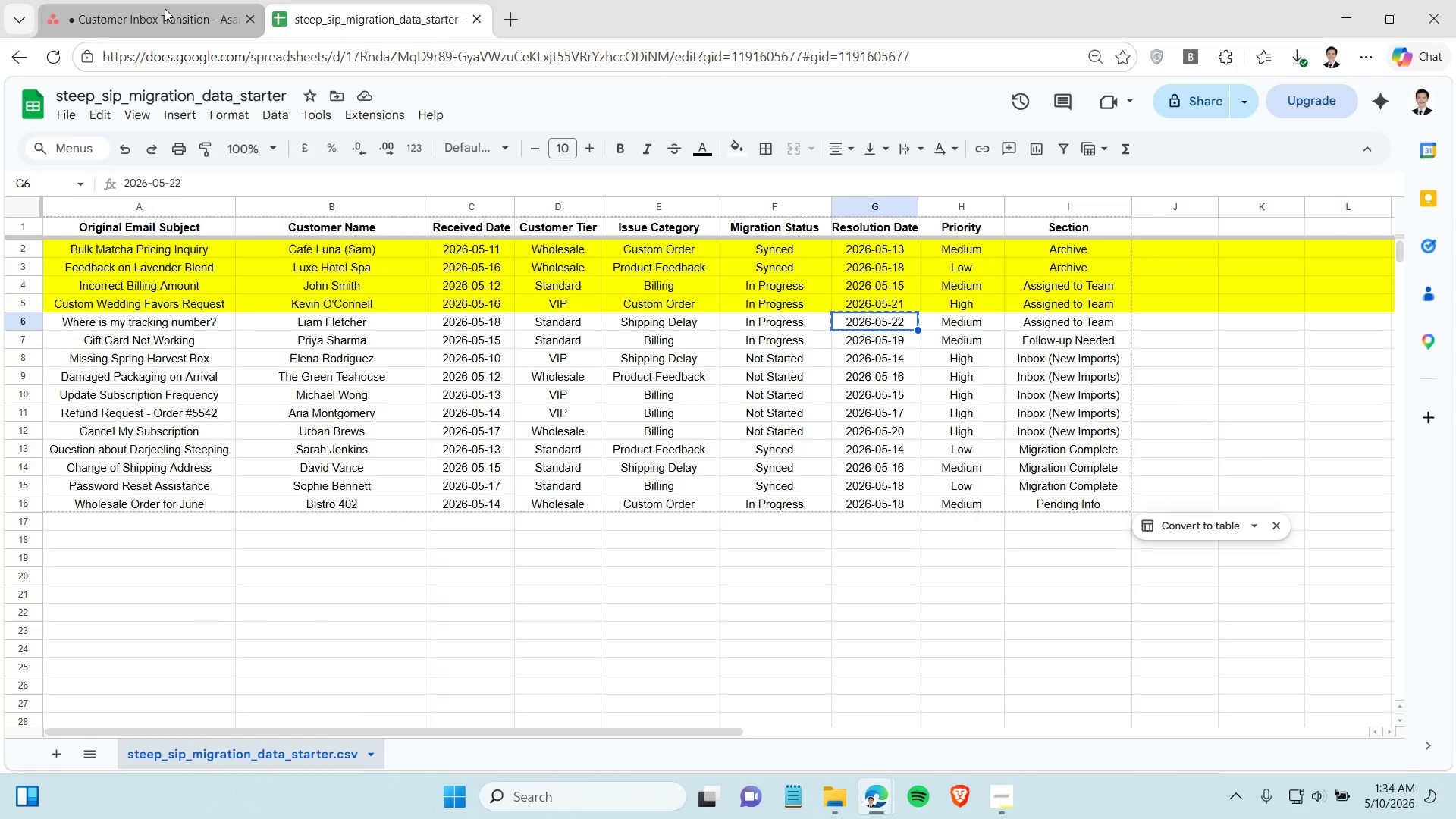 
left_click([165, 8])
 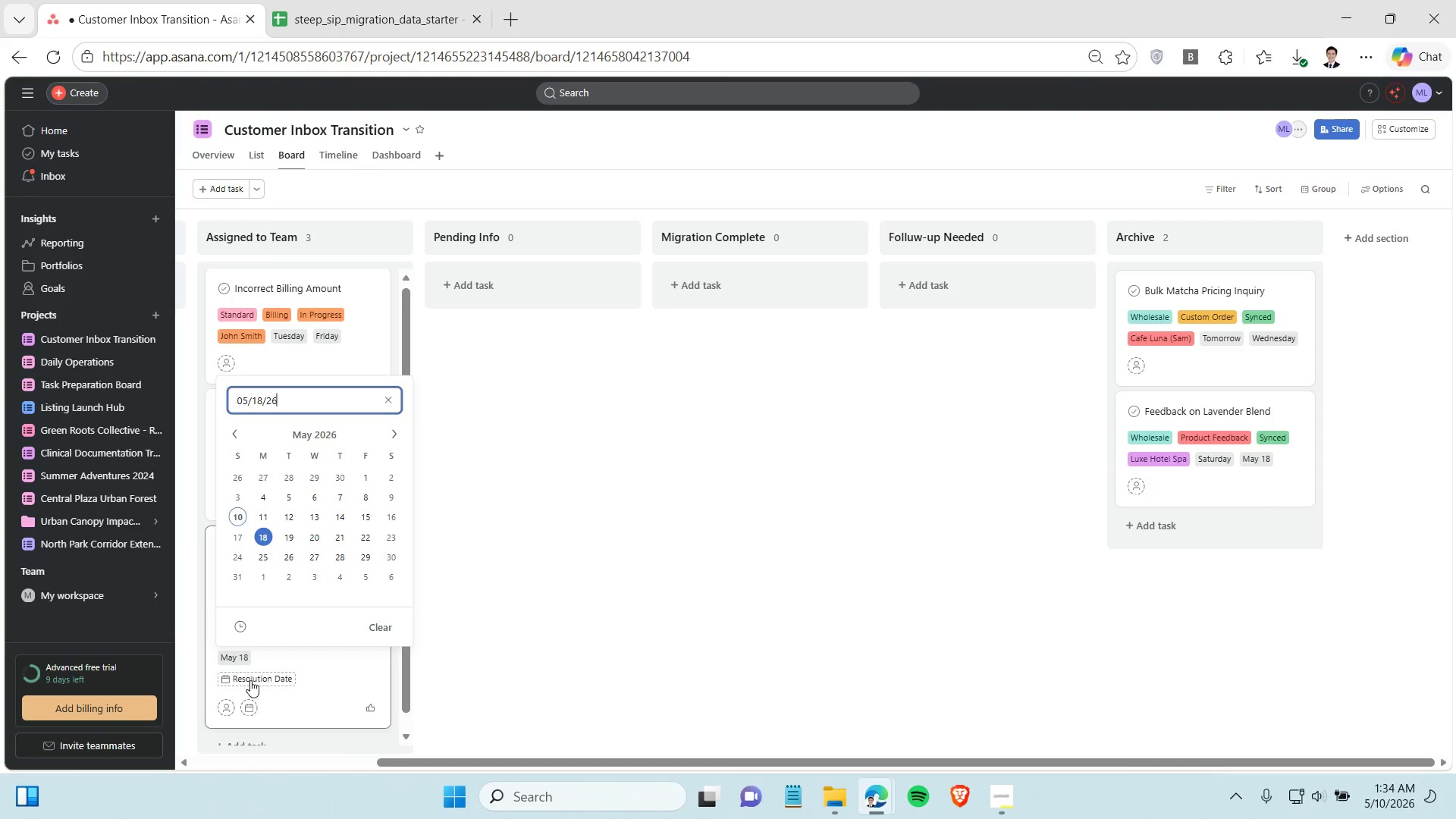 
left_click([250, 680])
 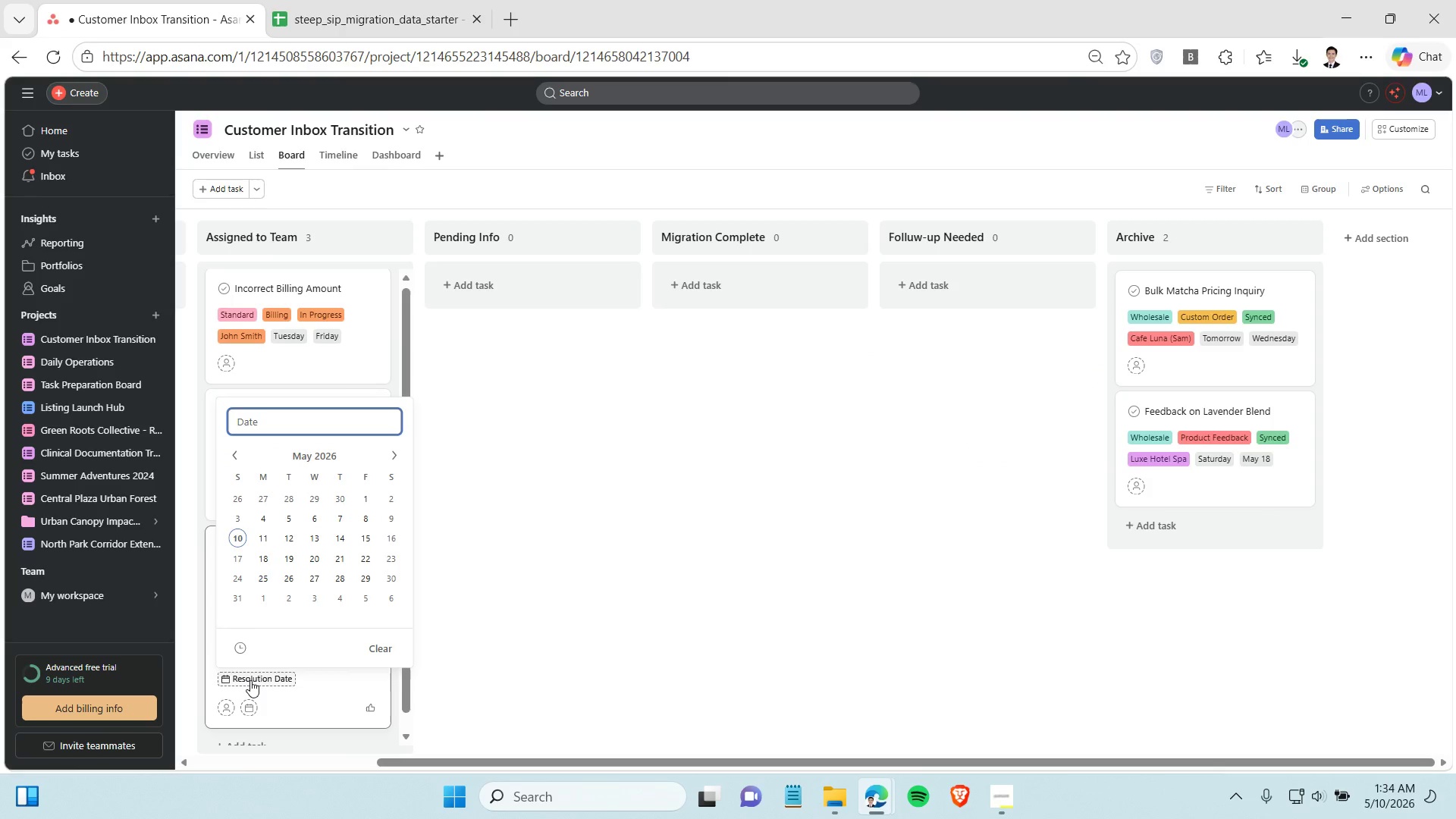 
key(Control+V)
 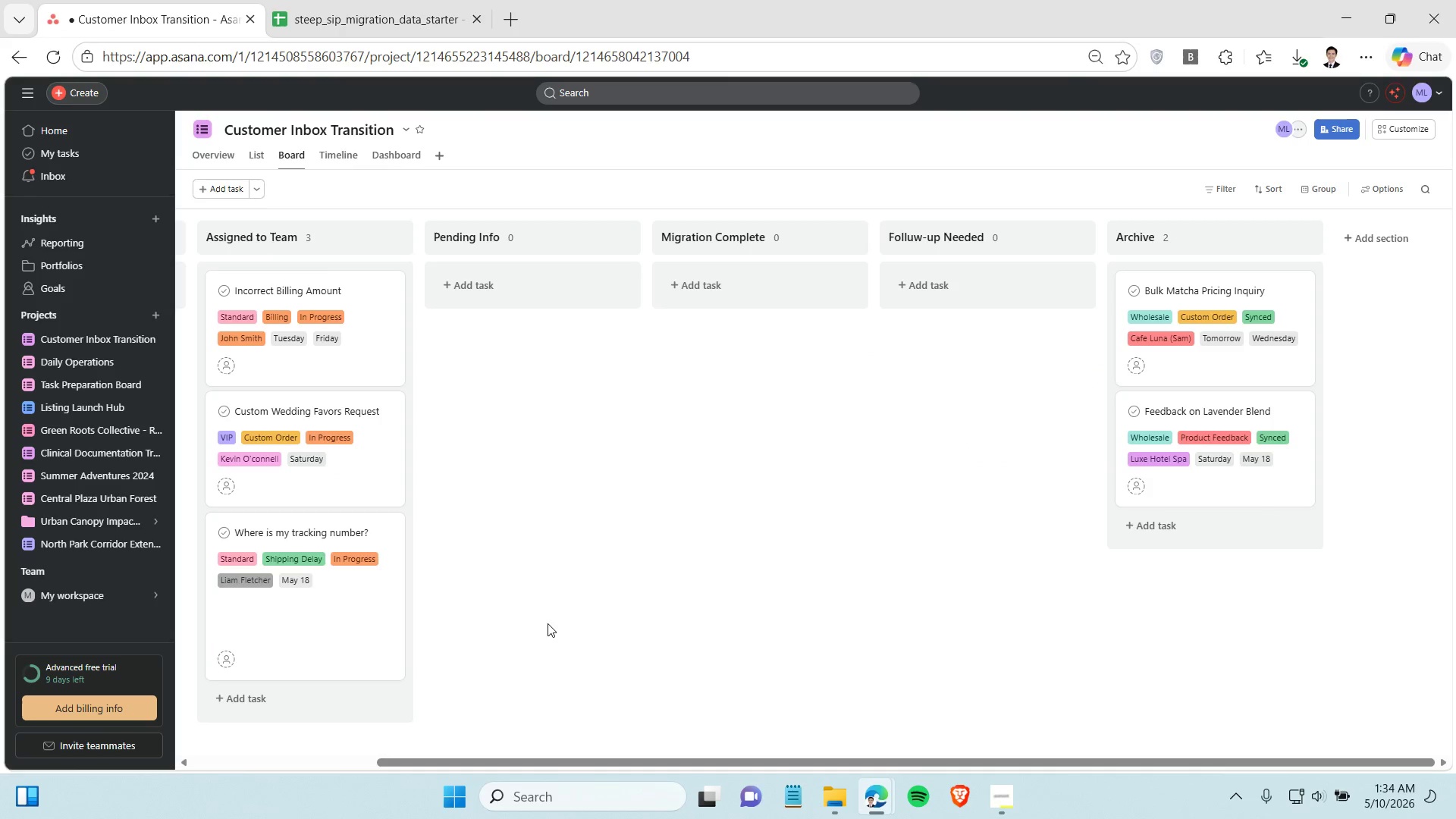 
left_click([548, 623])
 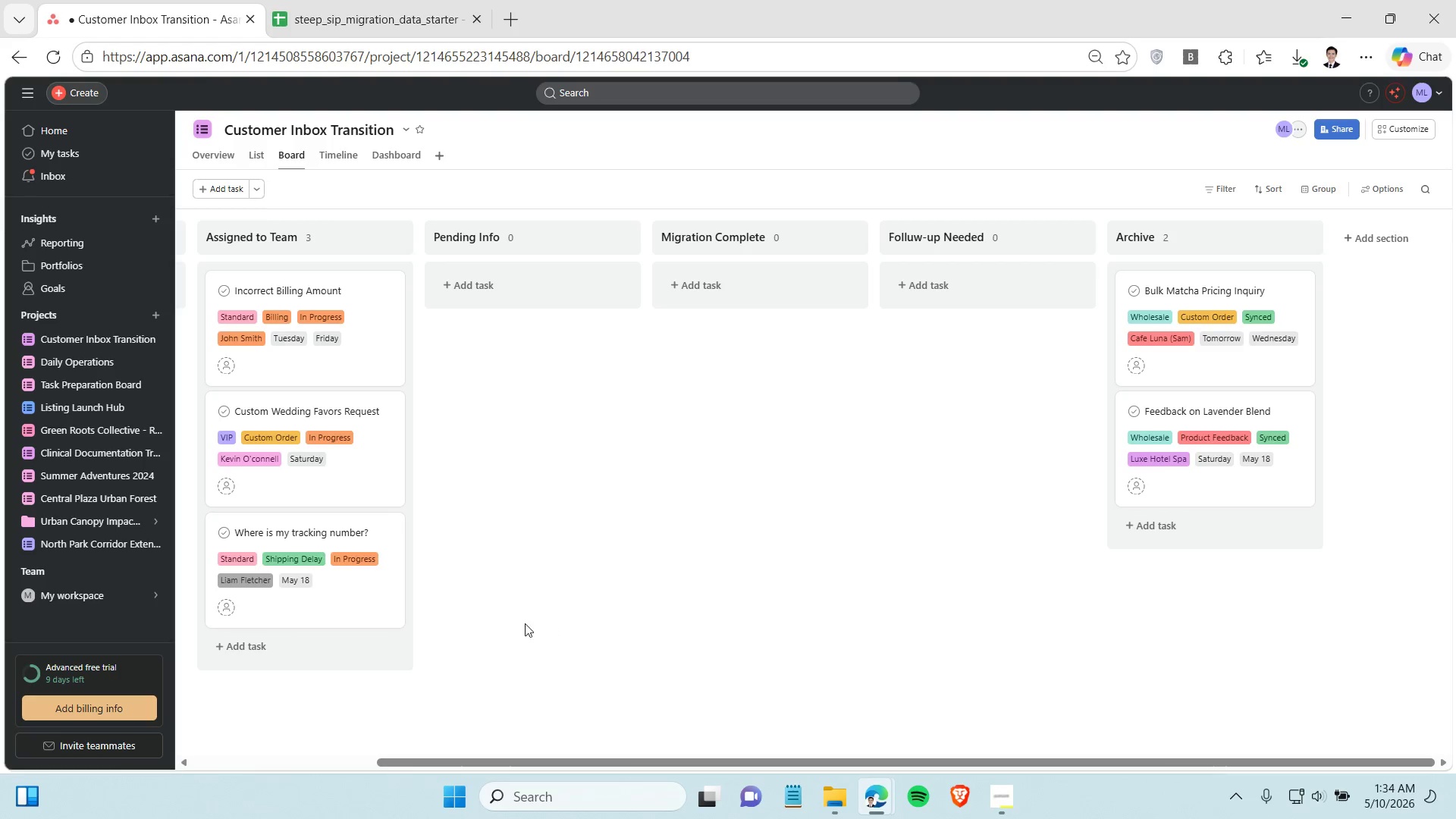 
wait(5.66)
 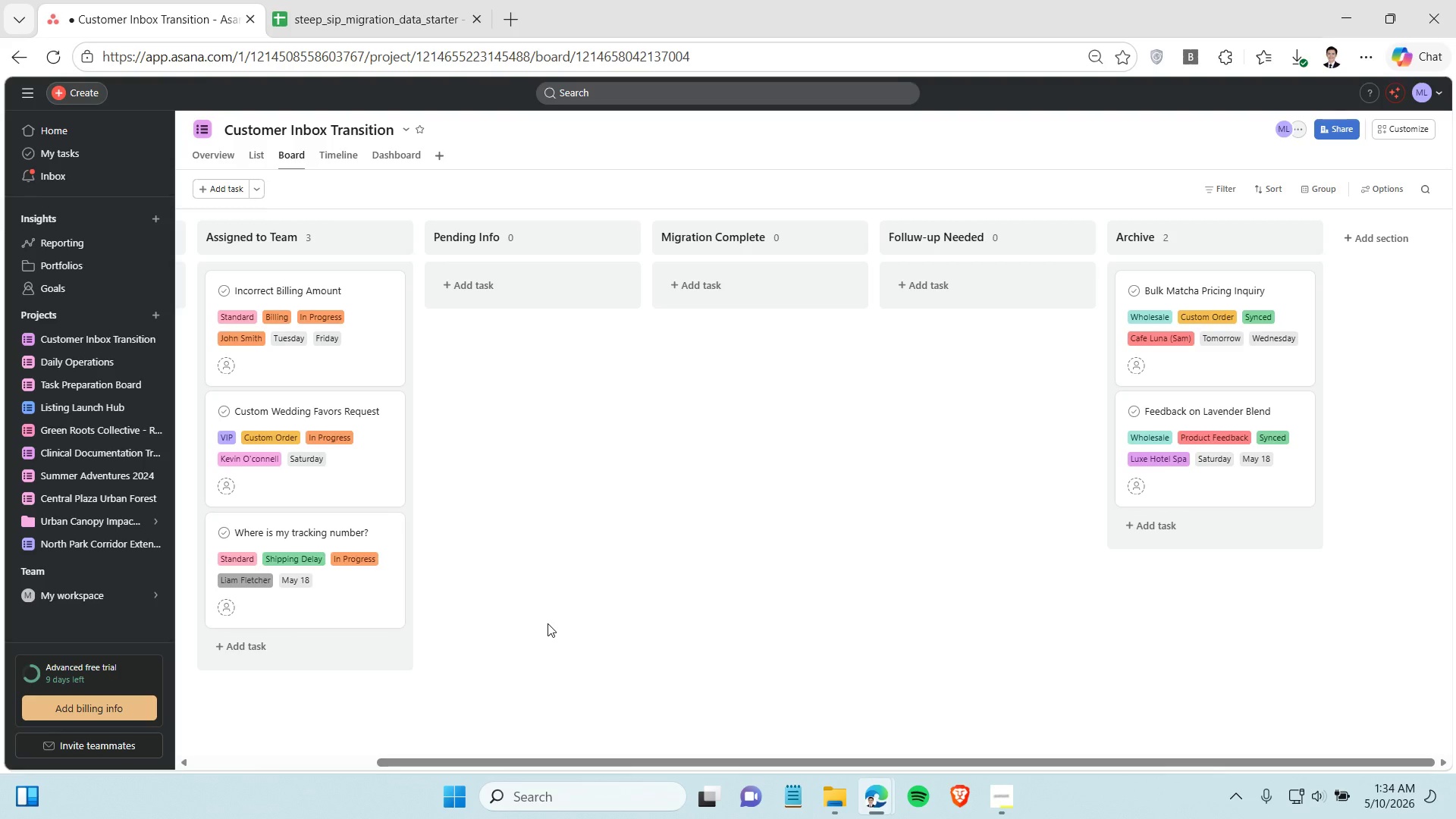 
left_click([341, 588])
 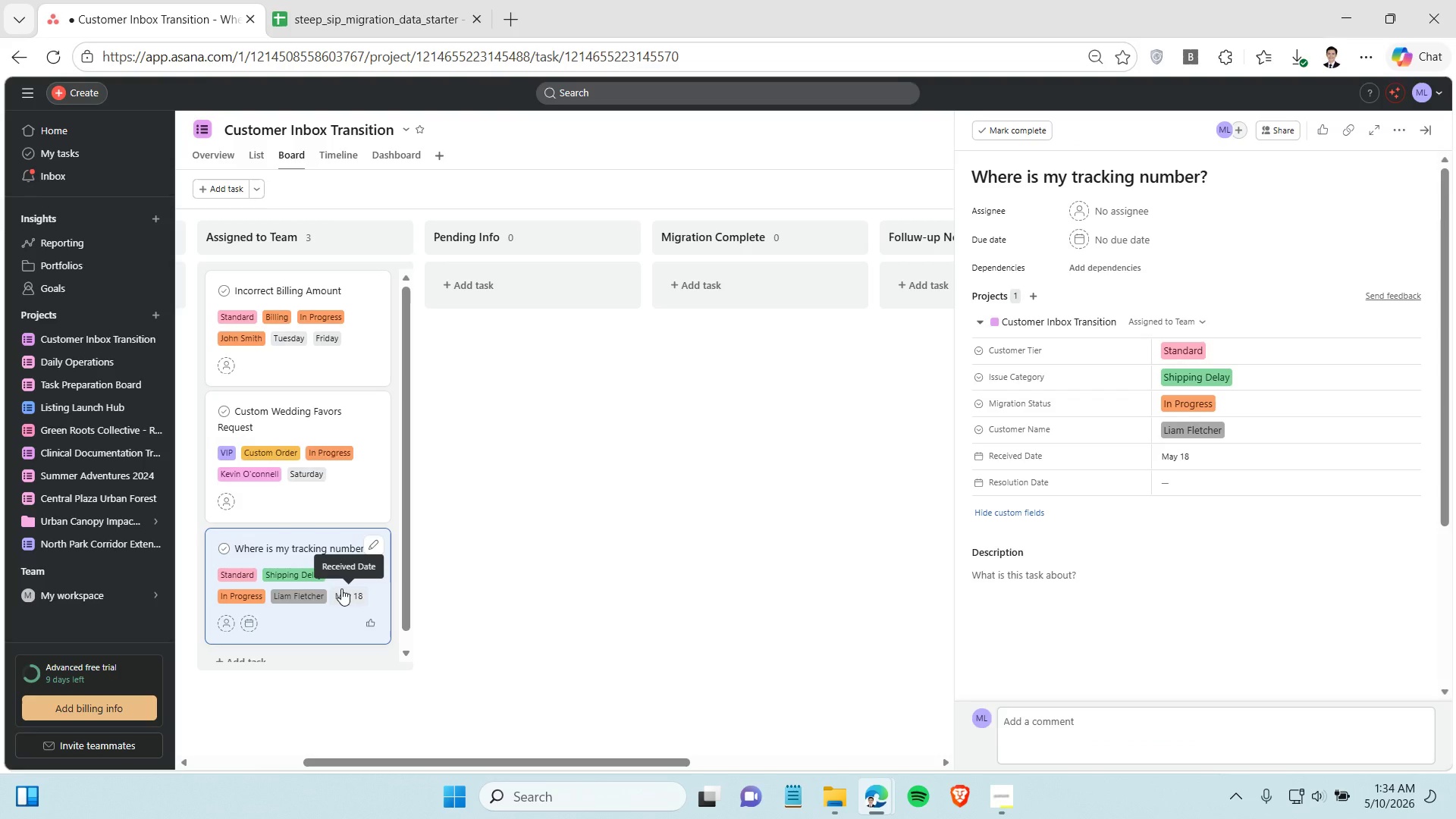 
wait(12.67)
 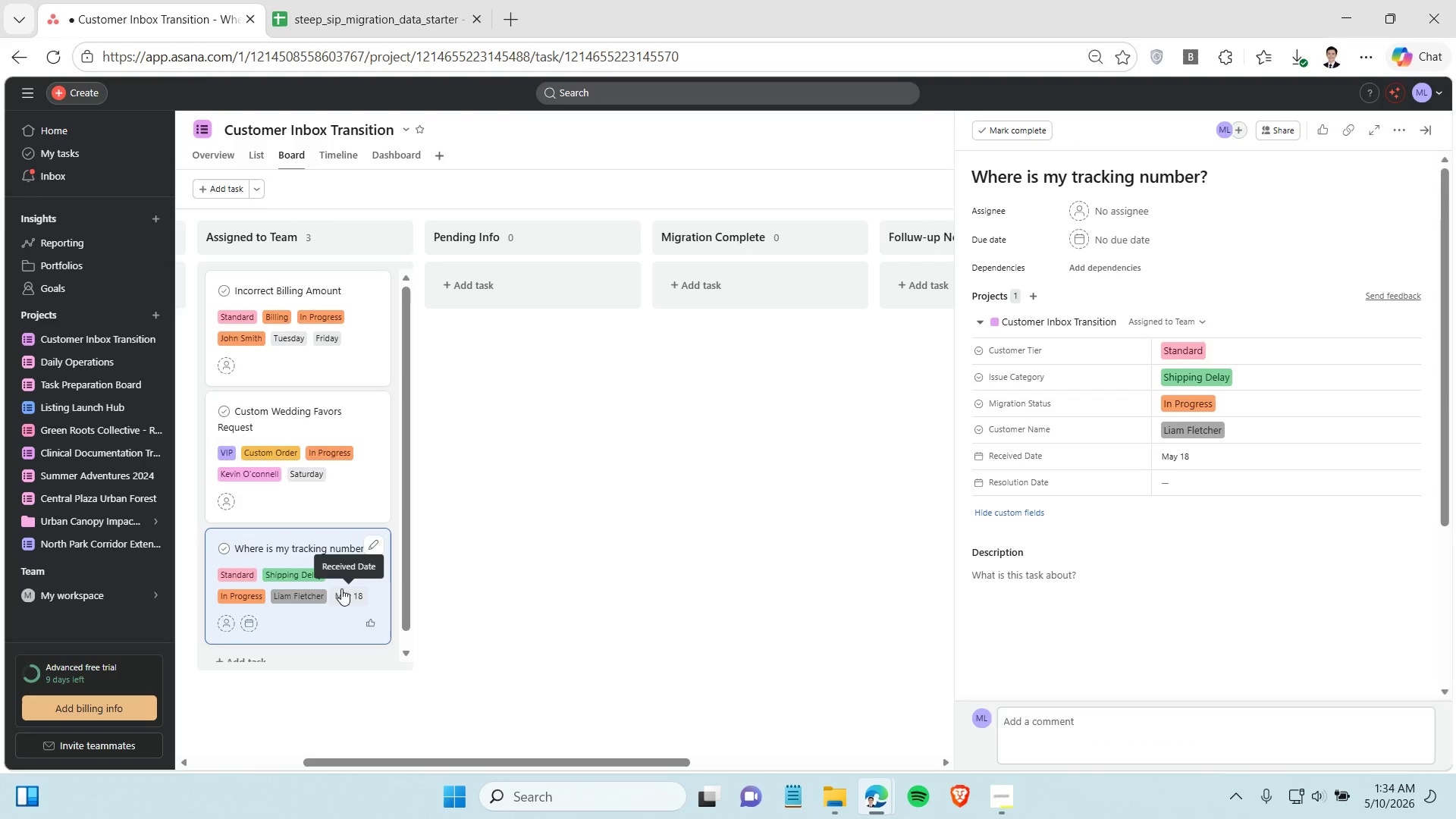 
left_click([339, 4])
 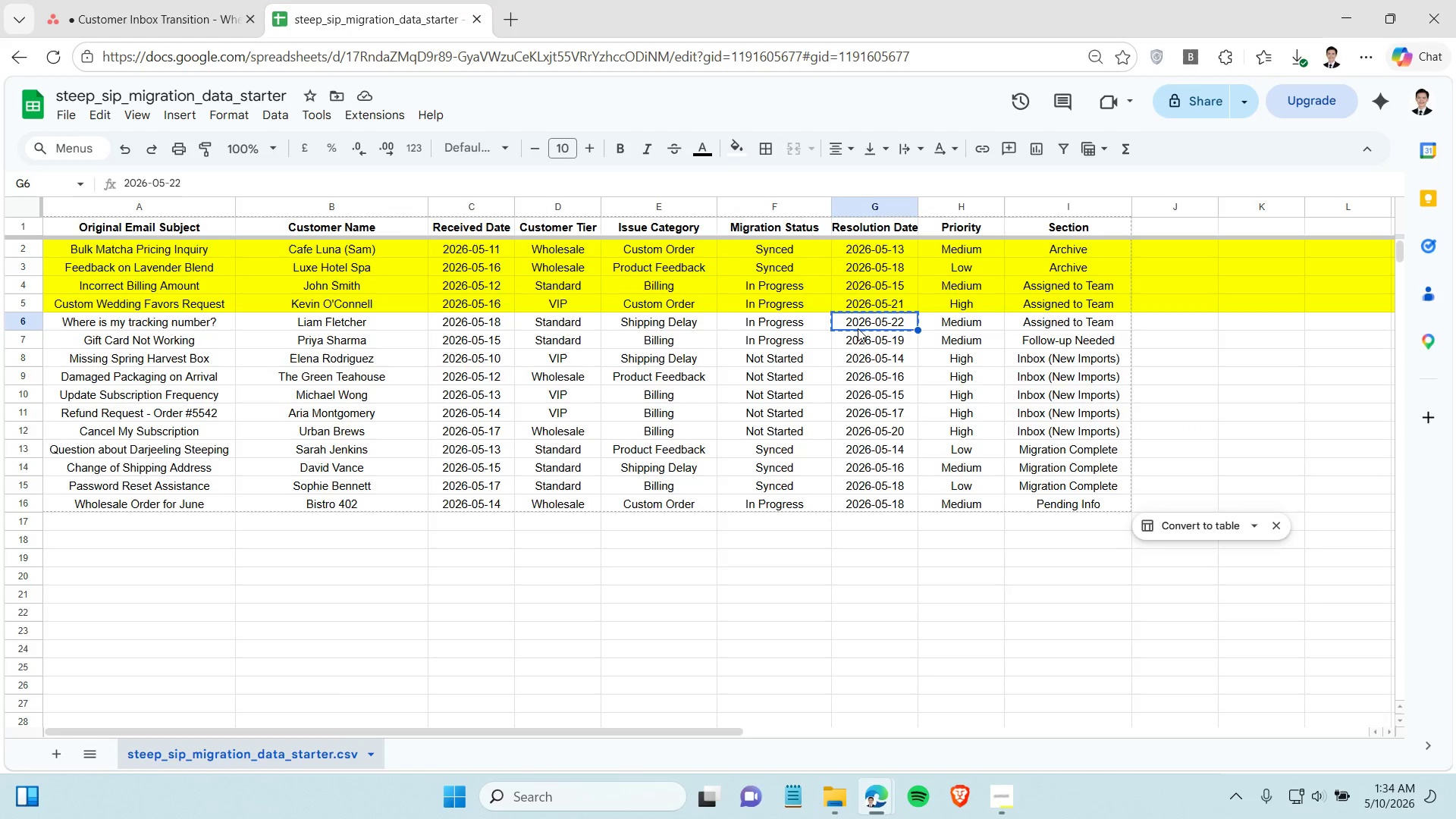 
wait(5.3)
 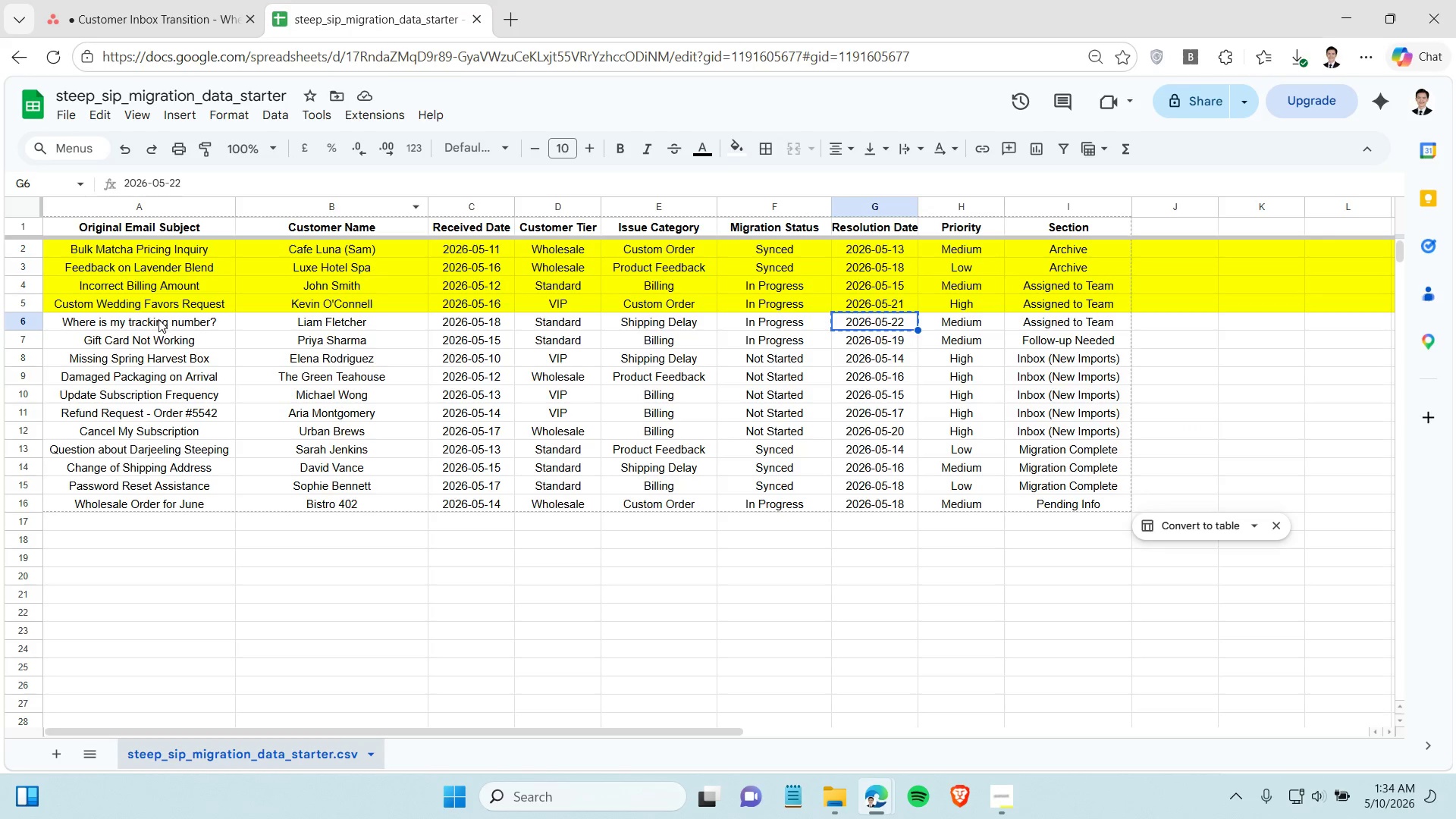 
key(Control+C)
 